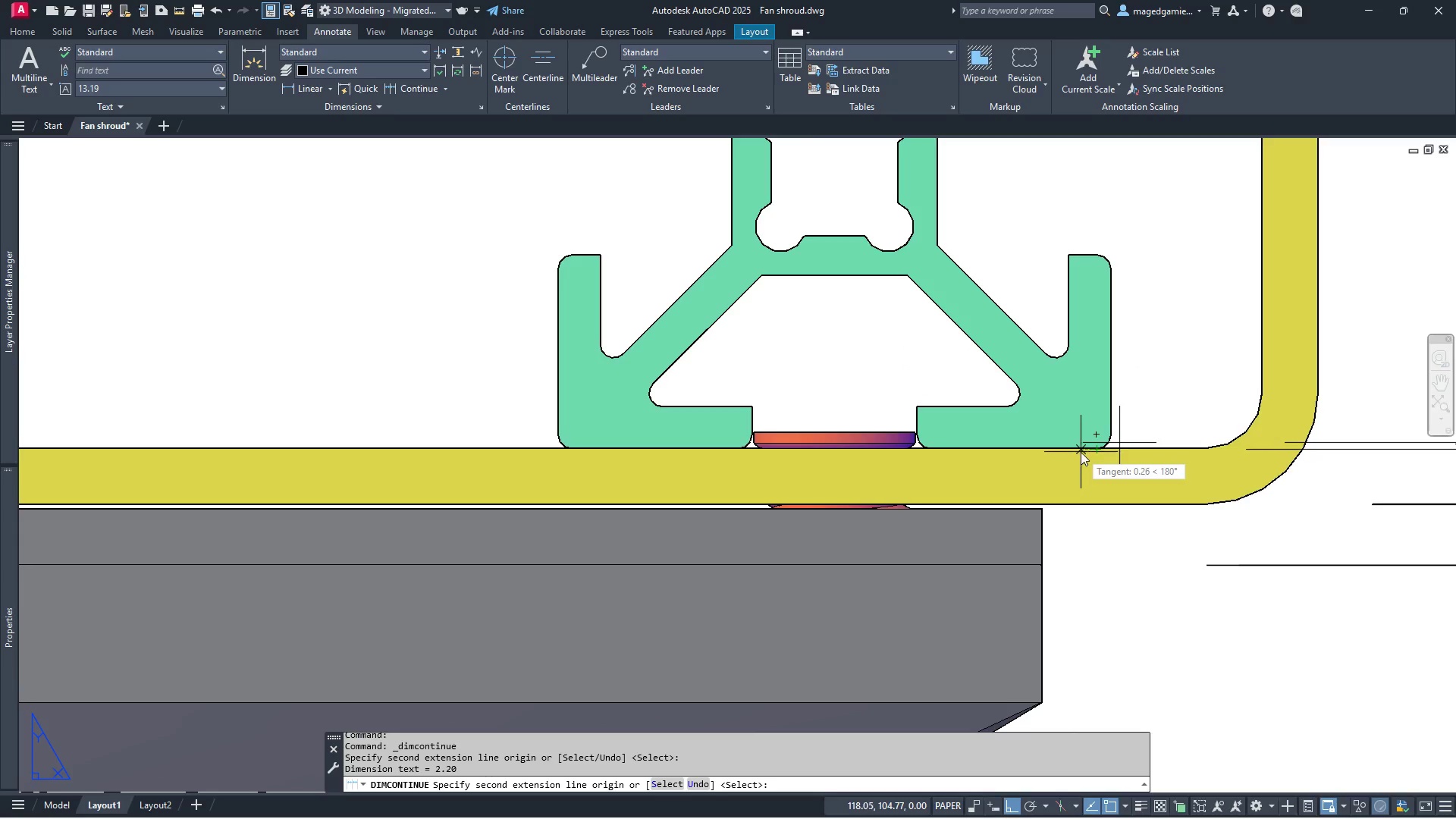 
left_click([1068, 447])
 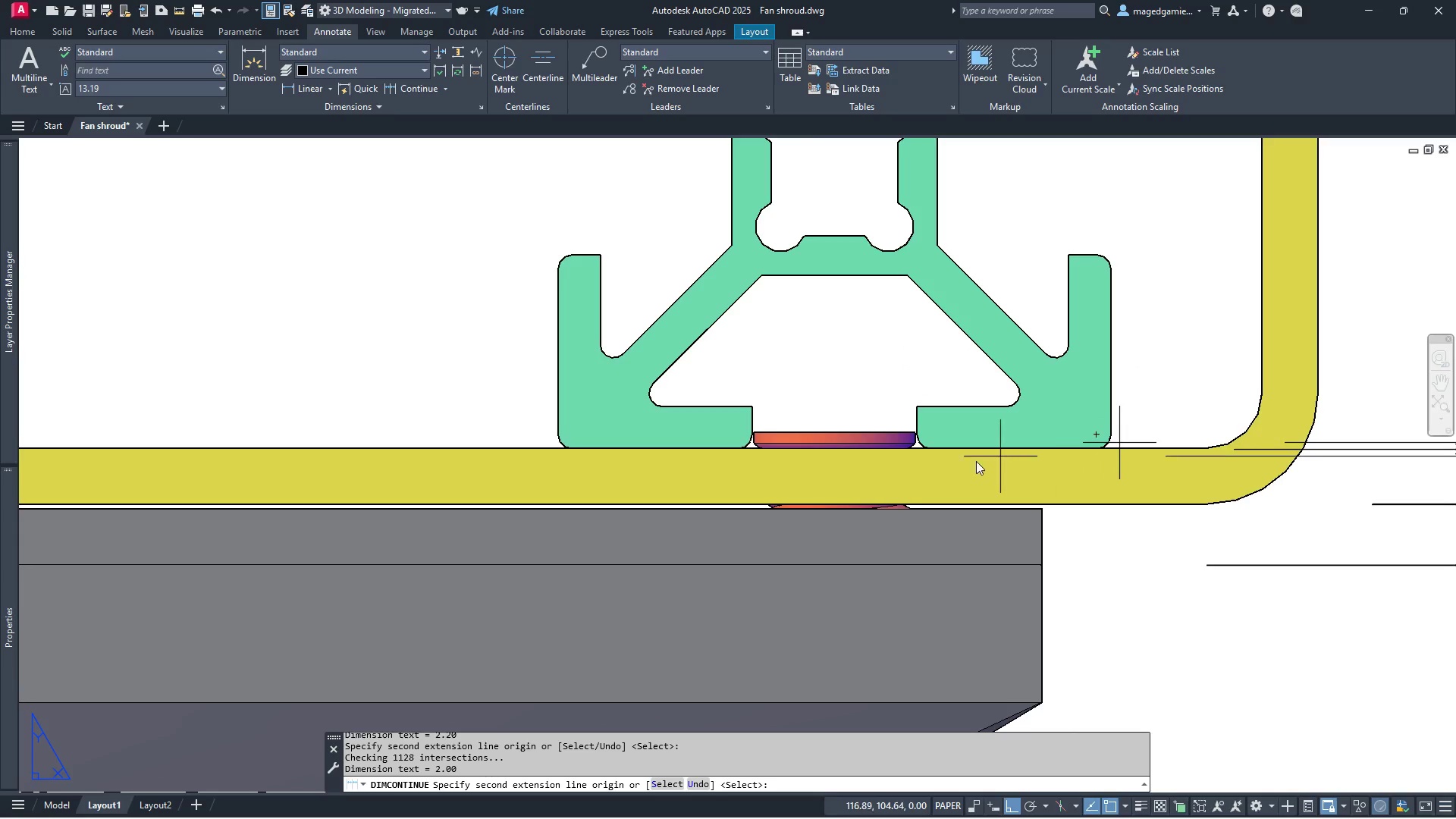 
scroll: coordinate [852, 514], scroll_direction: down, amount: 2.0
 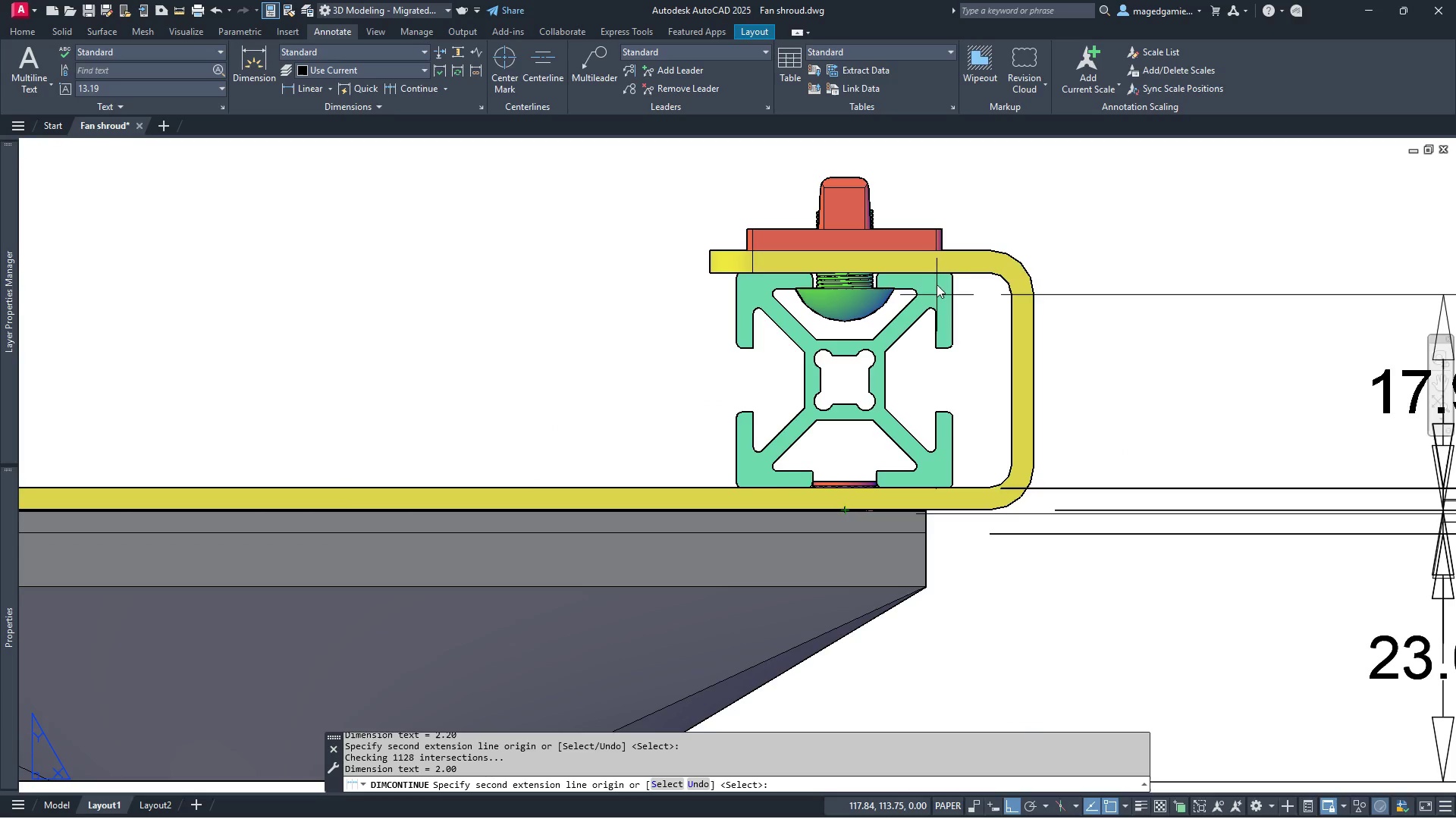 
scroll: coordinate [937, 264], scroll_direction: up, amount: 2.0
 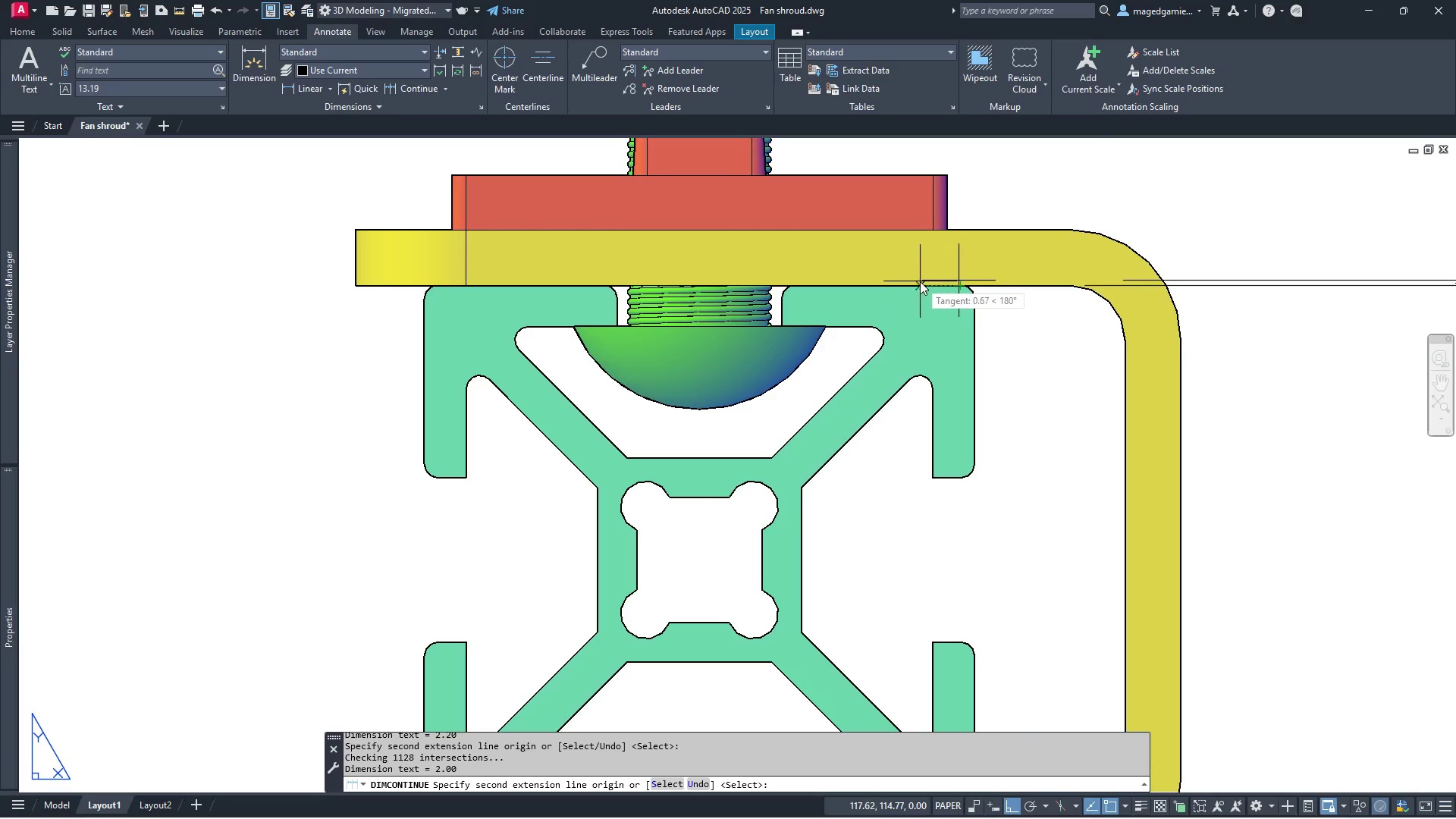 
left_click([886, 281])
 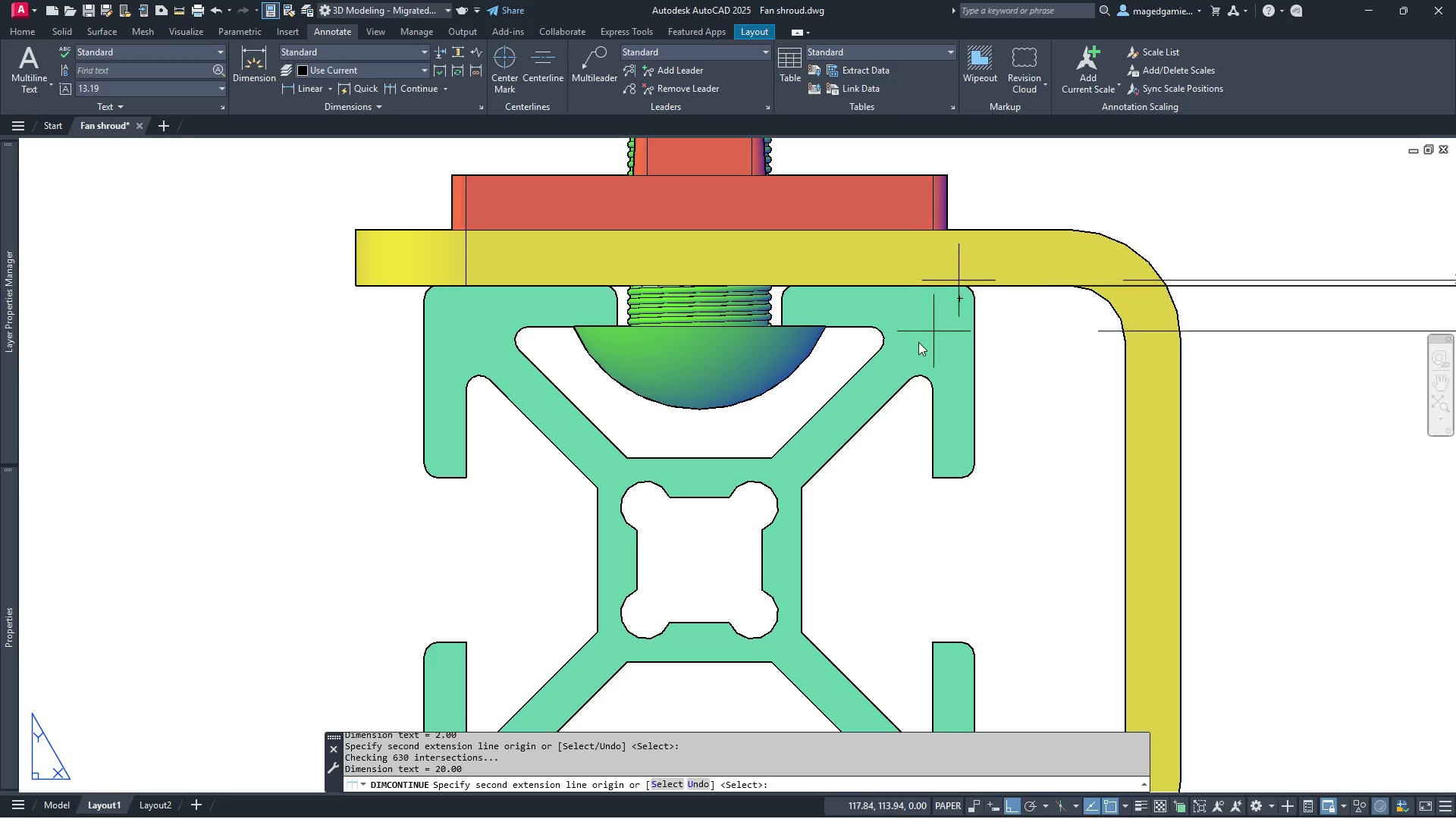 
scroll: coordinate [858, 371], scroll_direction: down, amount: 2.0
 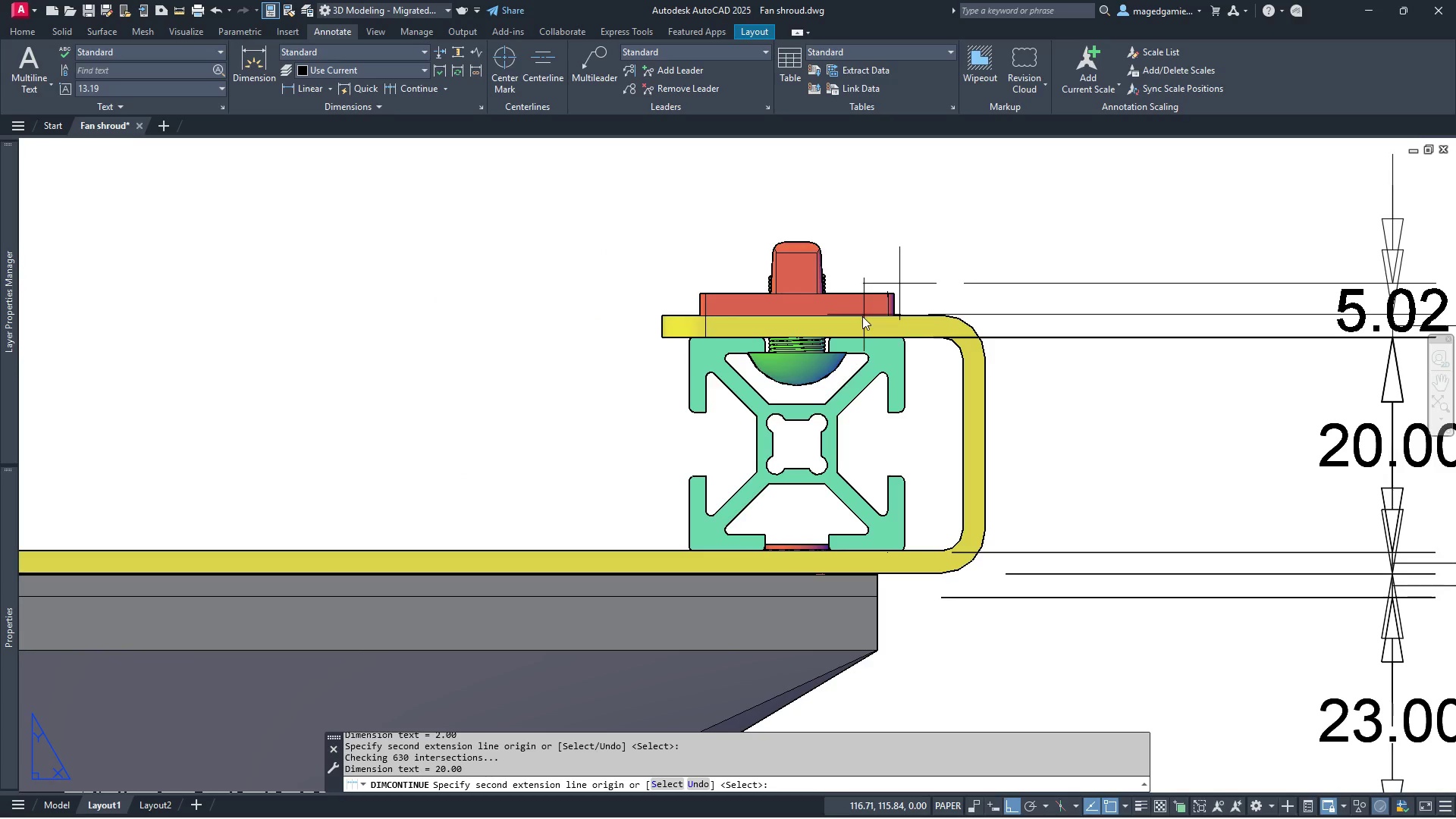 
scroll: coordinate [862, 316], scroll_direction: up, amount: 4.0
 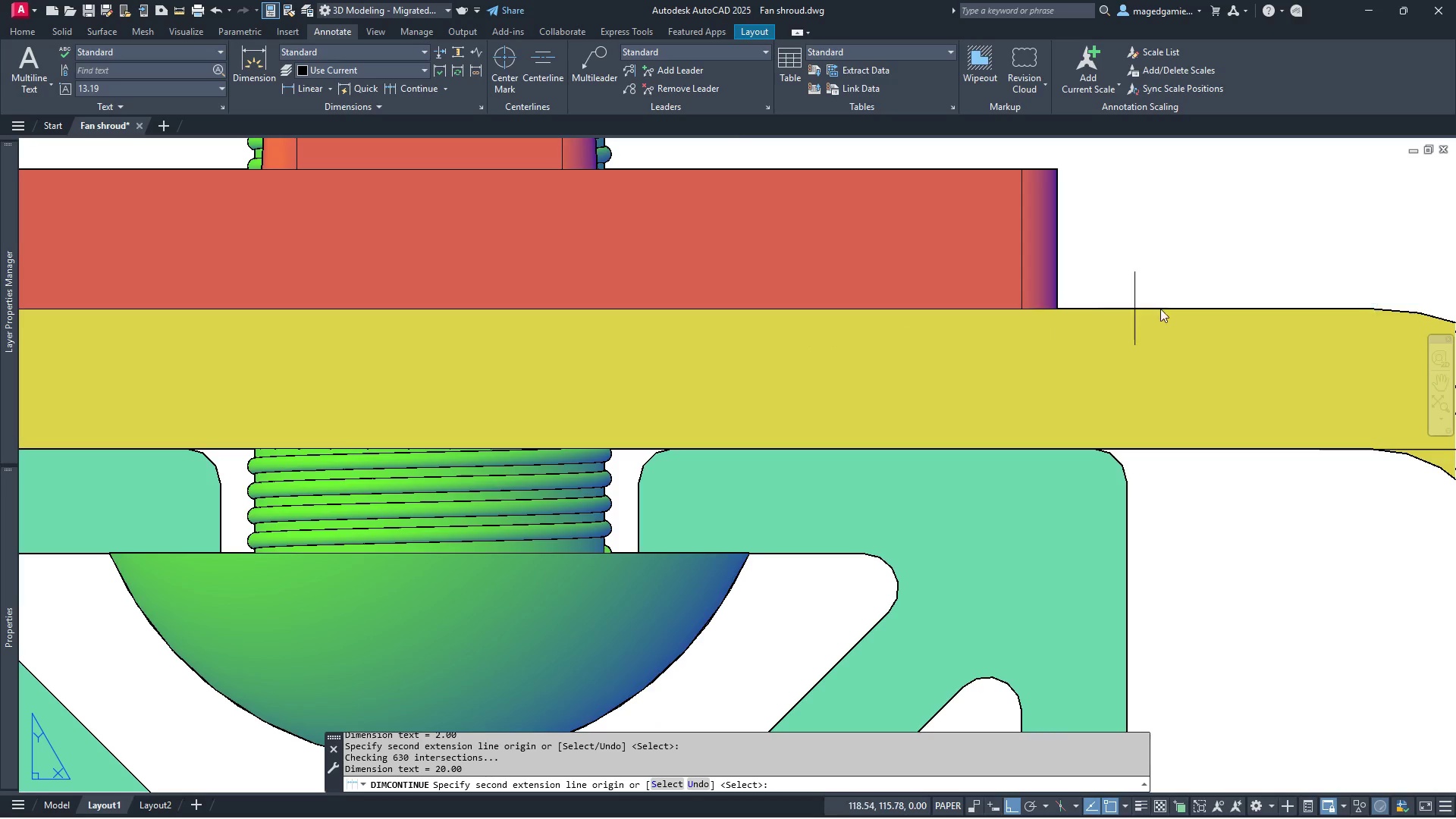 
left_click([1264, 309])
 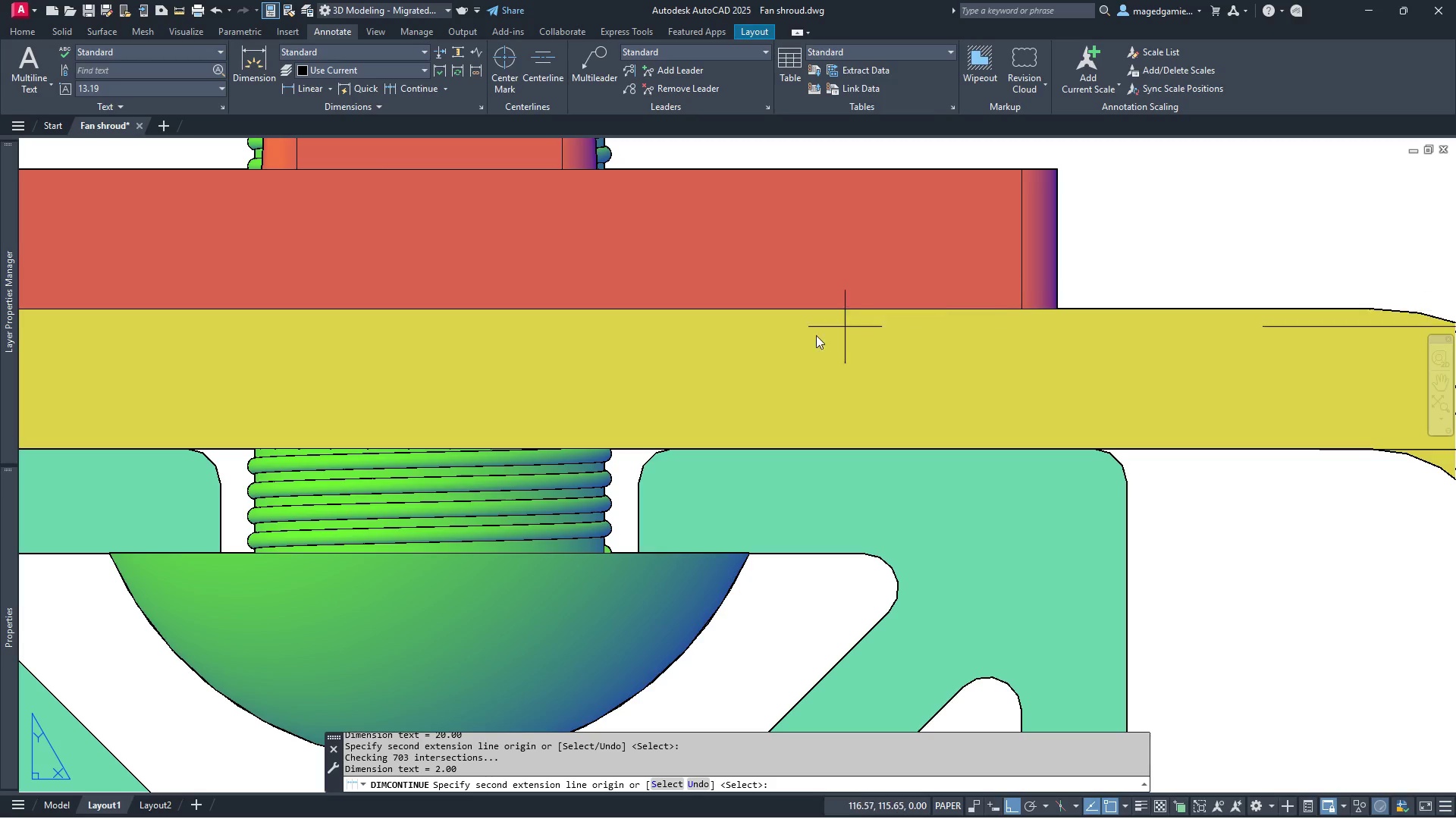 
scroll: coordinate [689, 359], scroll_direction: down, amount: 2.0
 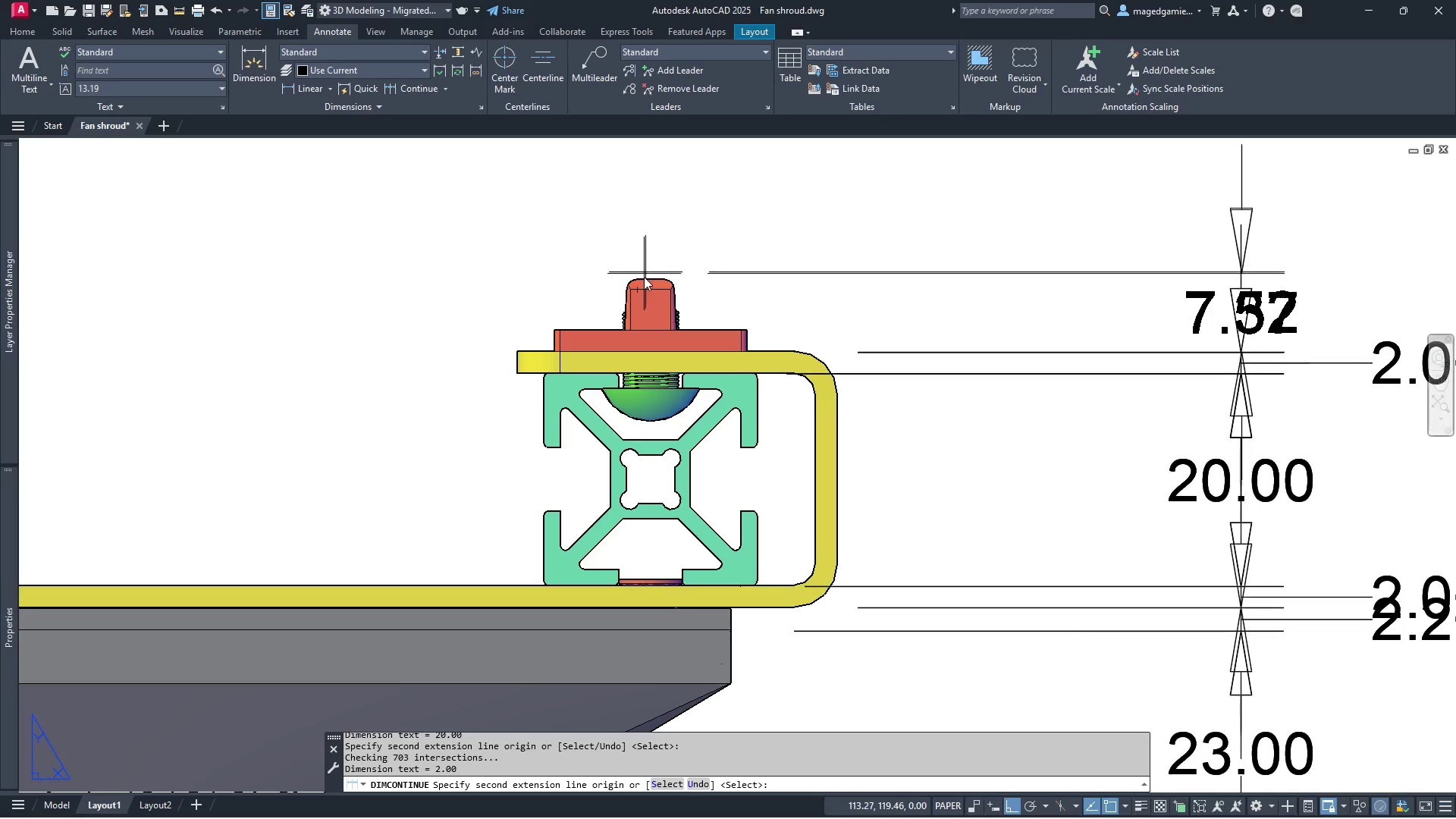 
scroll: coordinate [648, 281], scroll_direction: up, amount: 6.0
 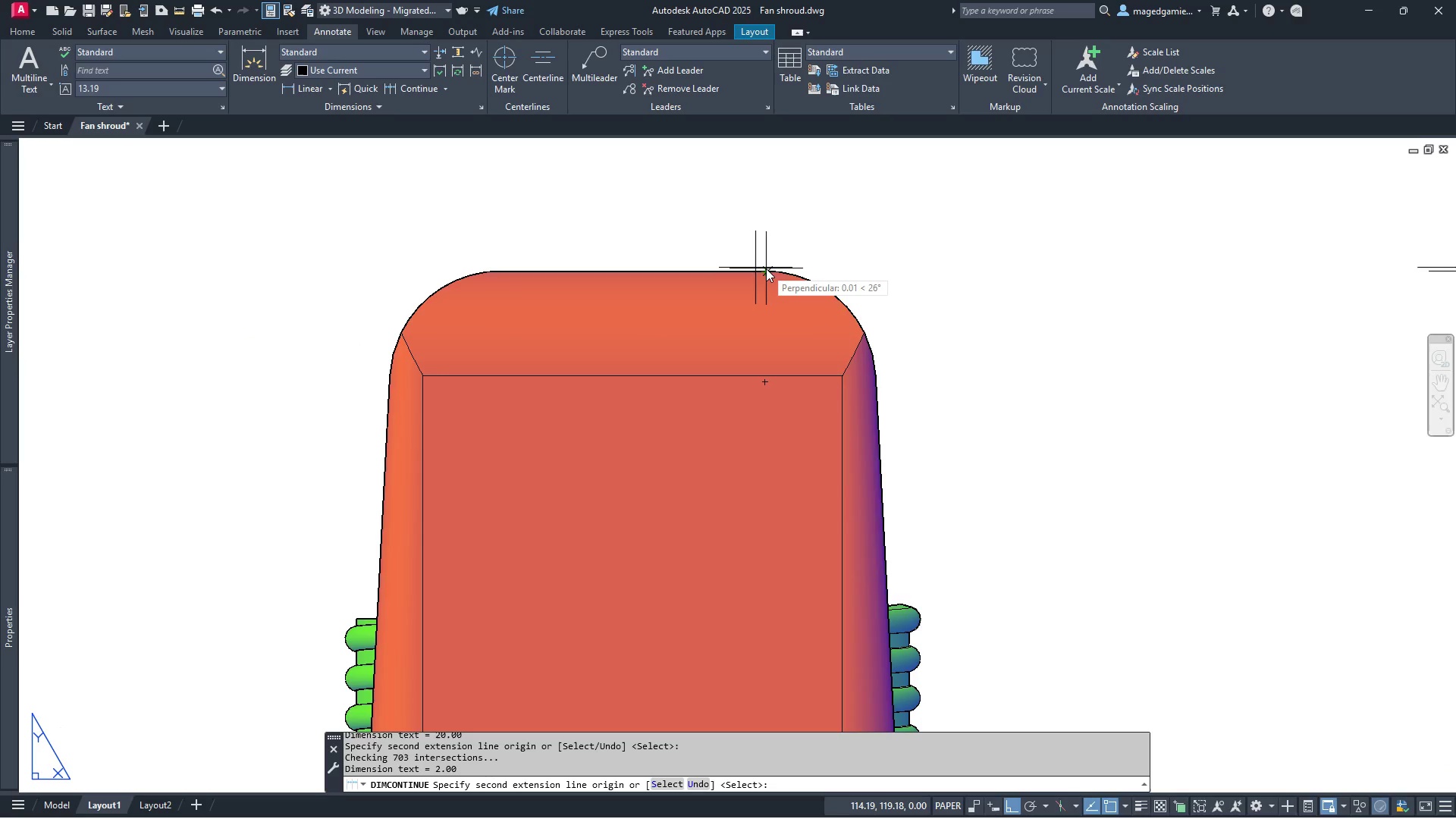 
left_click([766, 268])
 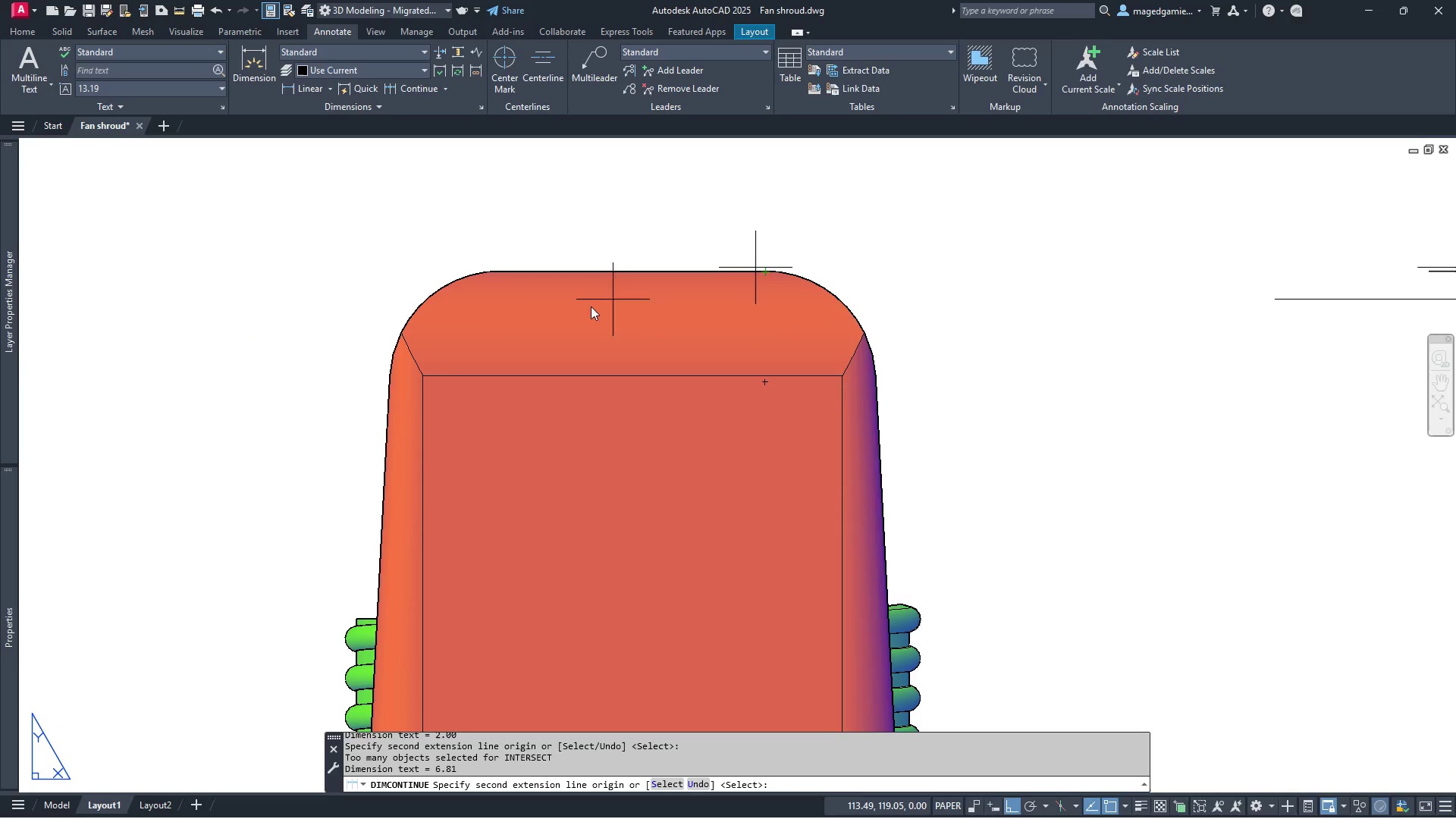 
scroll: coordinate [566, 312], scroll_direction: down, amount: 5.0
 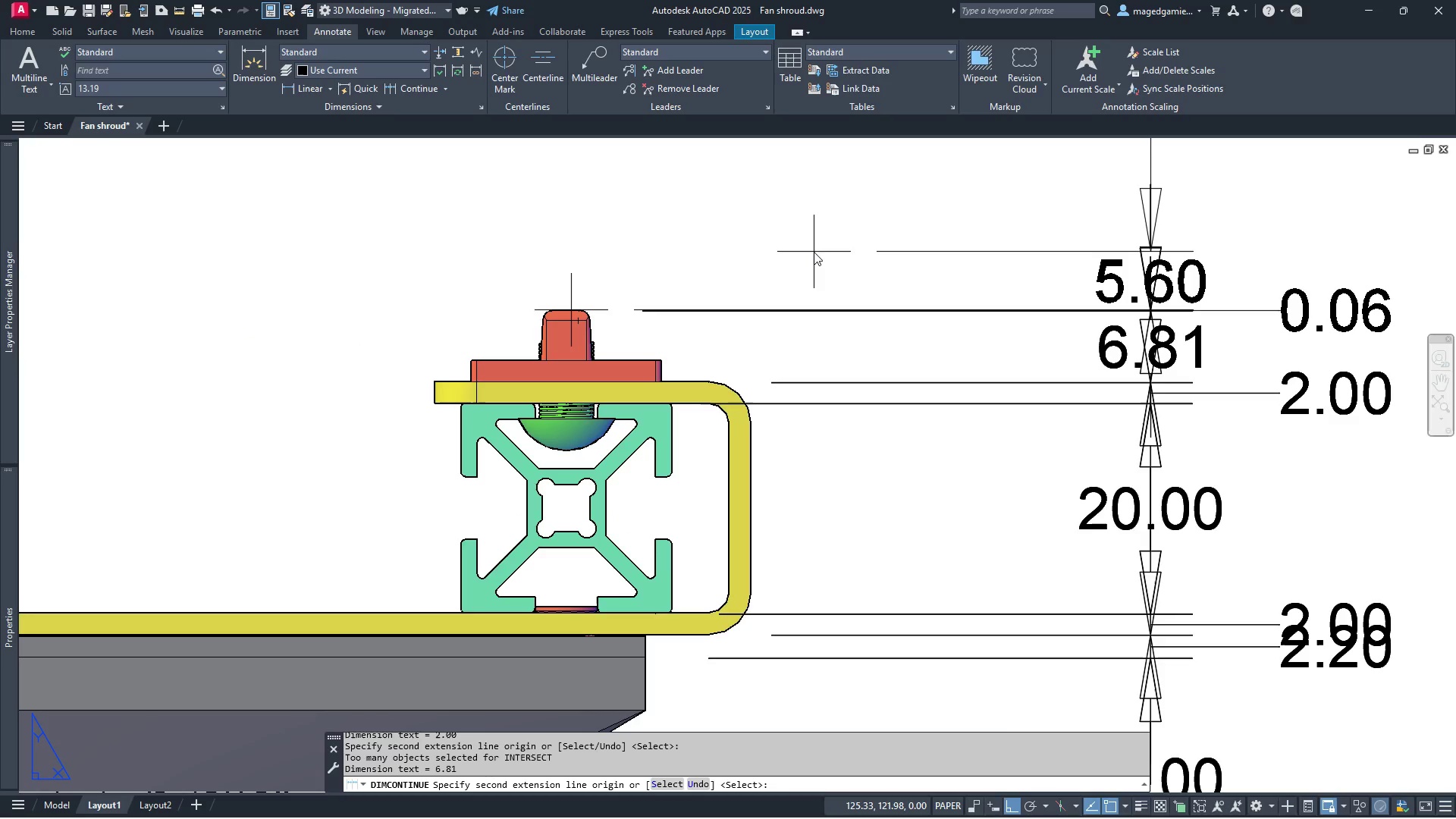 
right_click([814, 252])
 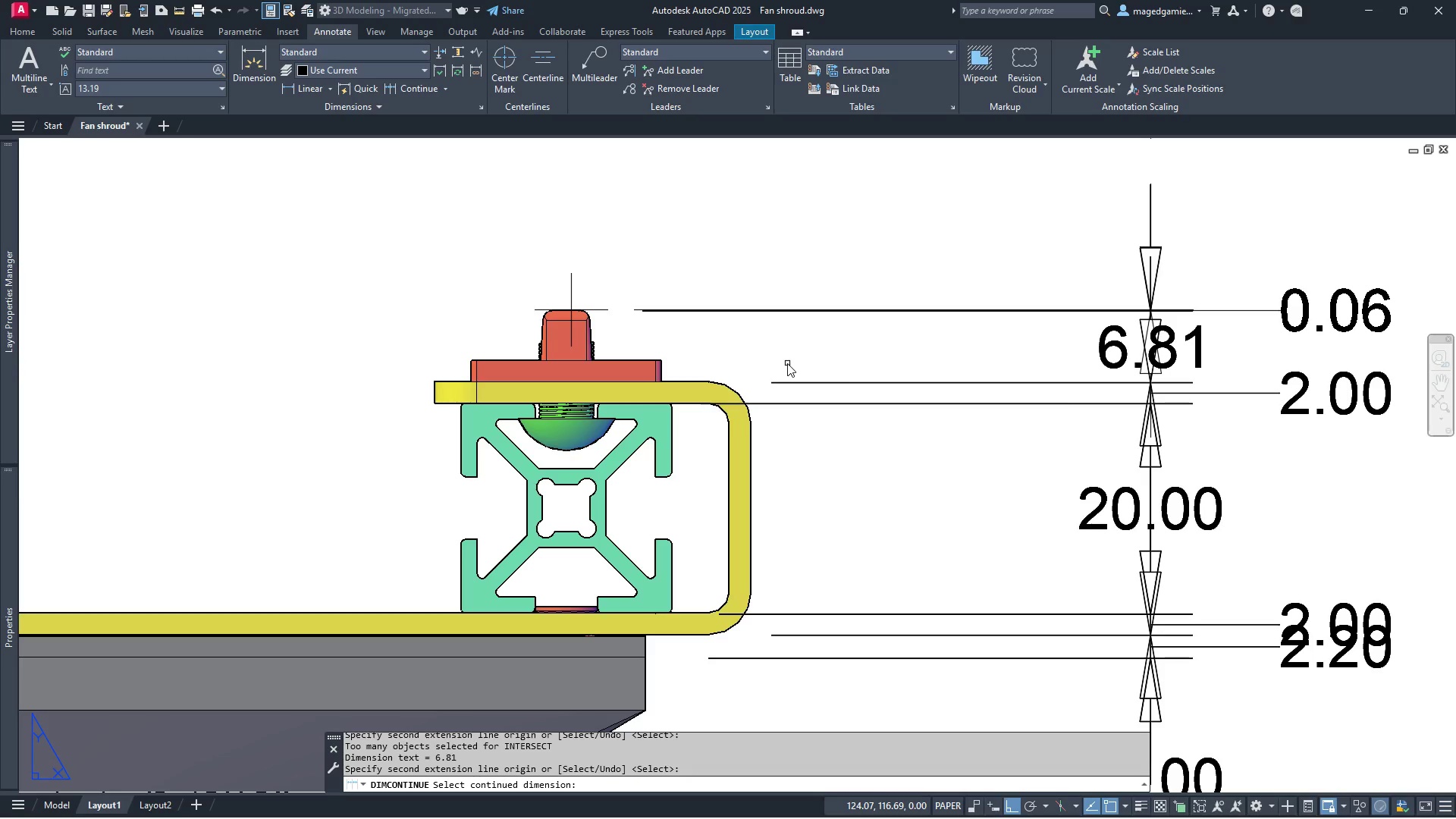 
wait(6.97)
 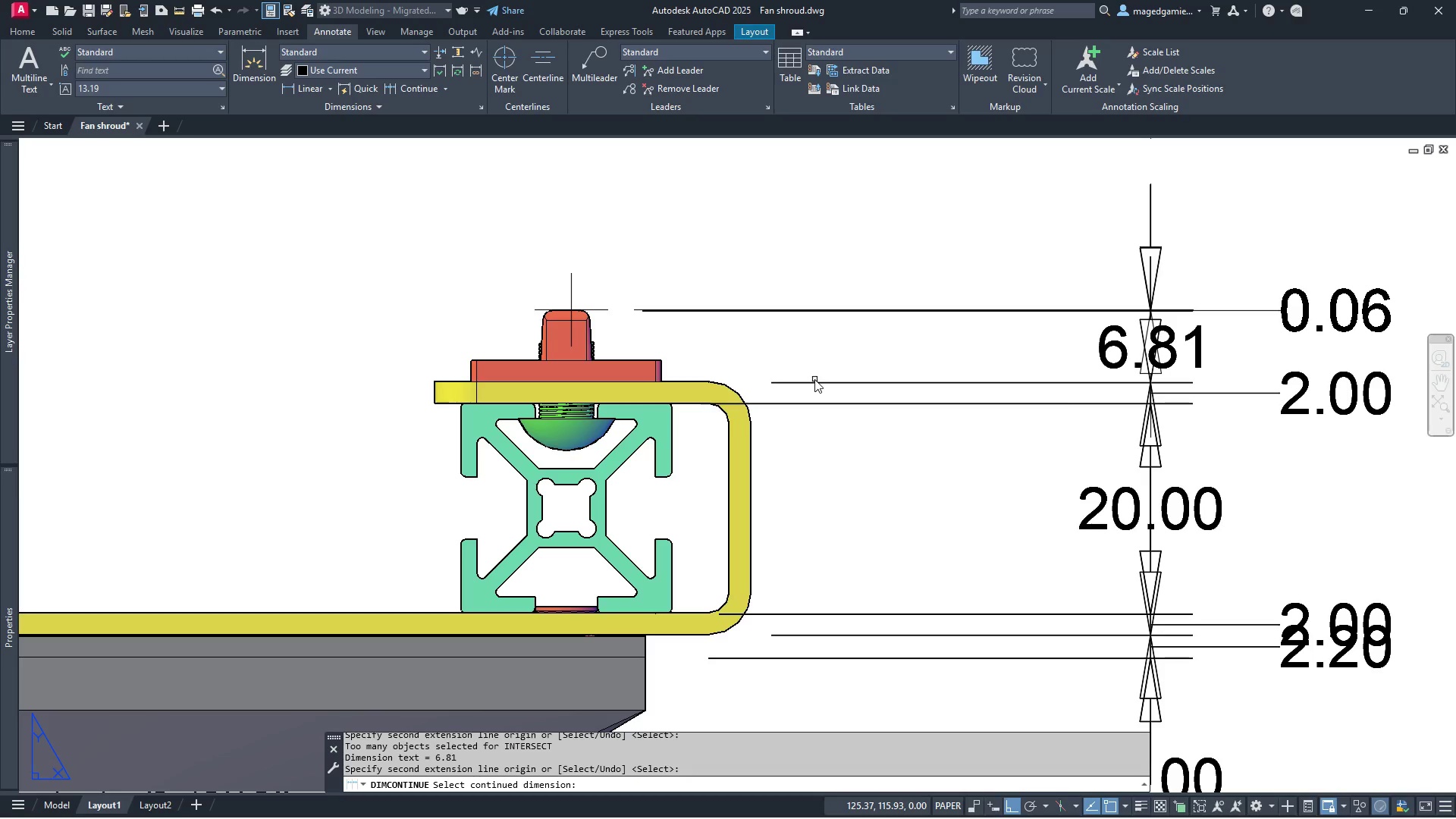 
key(Escape)
 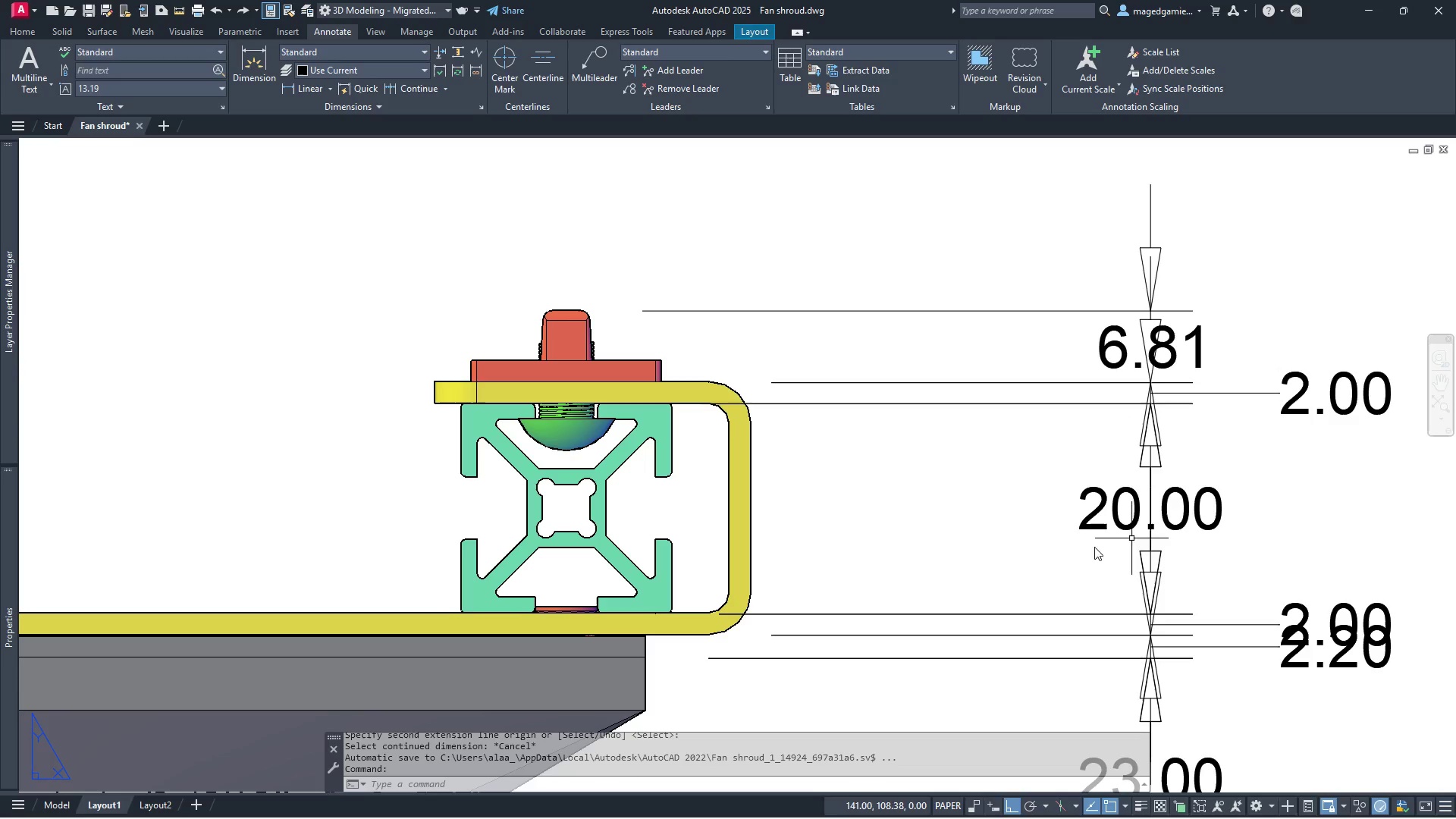 
wait(5.3)
 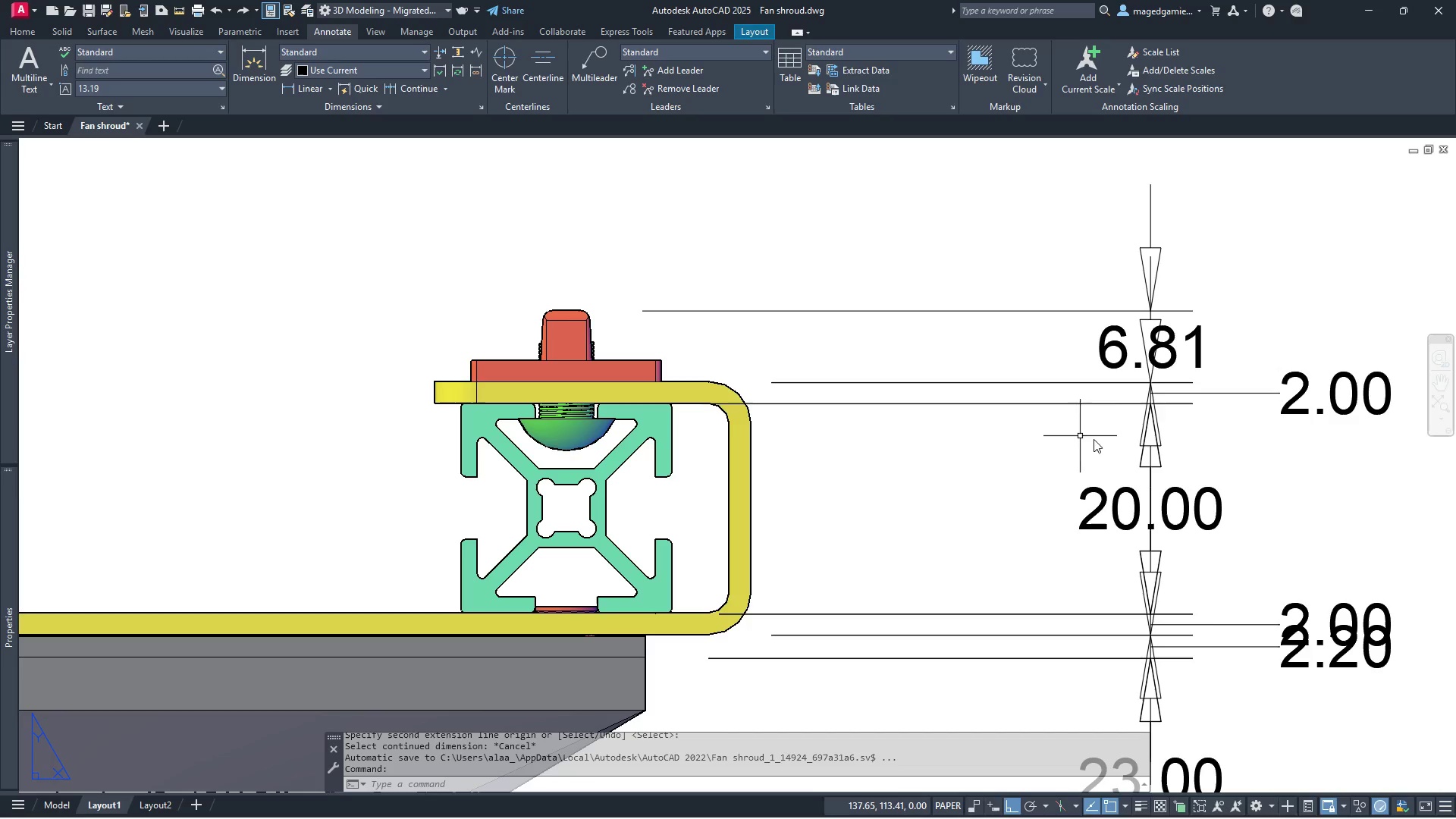 
scroll: coordinate [924, 508], scroll_direction: down, amount: 1.0
 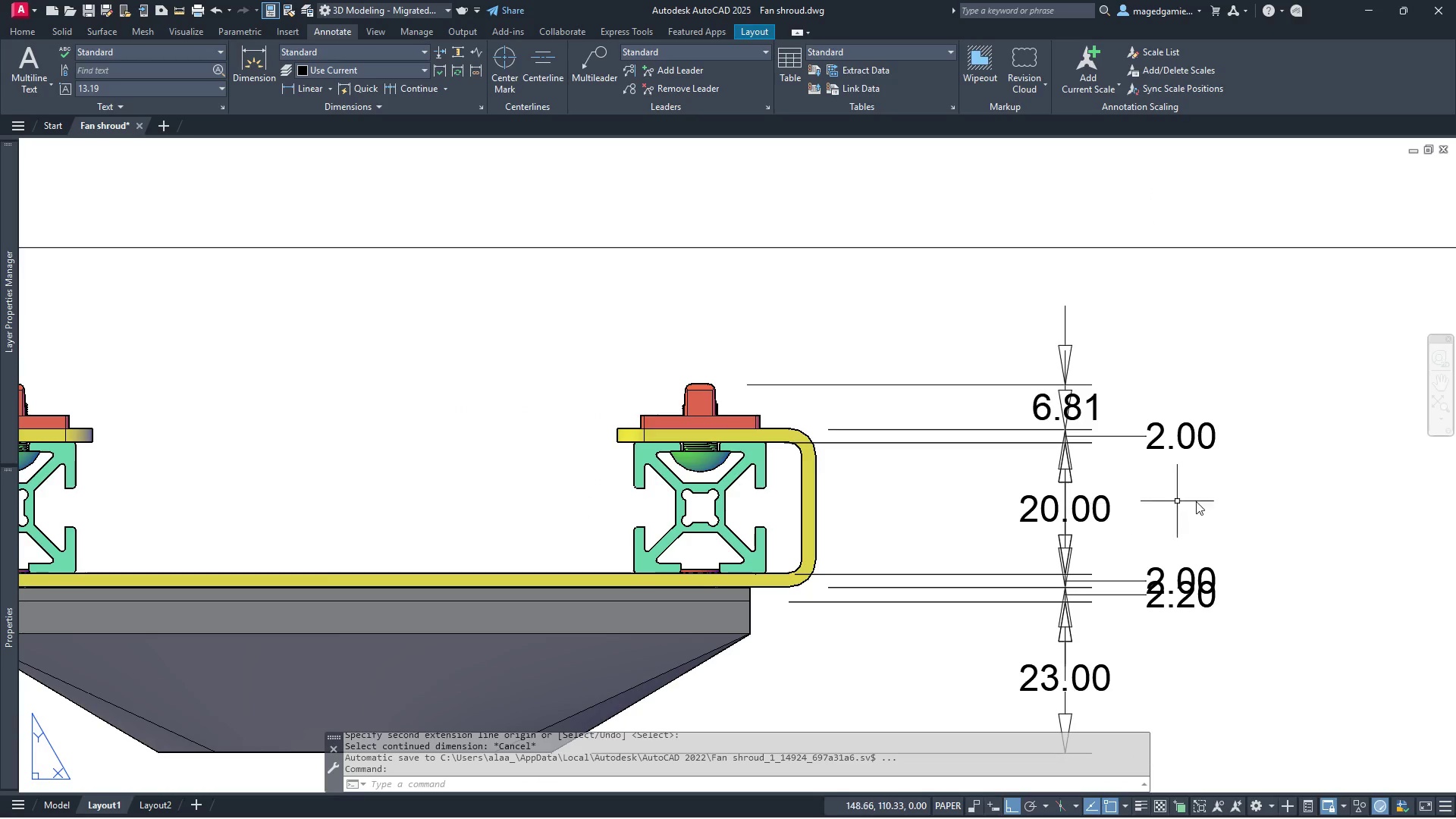 
scroll: coordinate [1203, 501], scroll_direction: up, amount: 1.0
 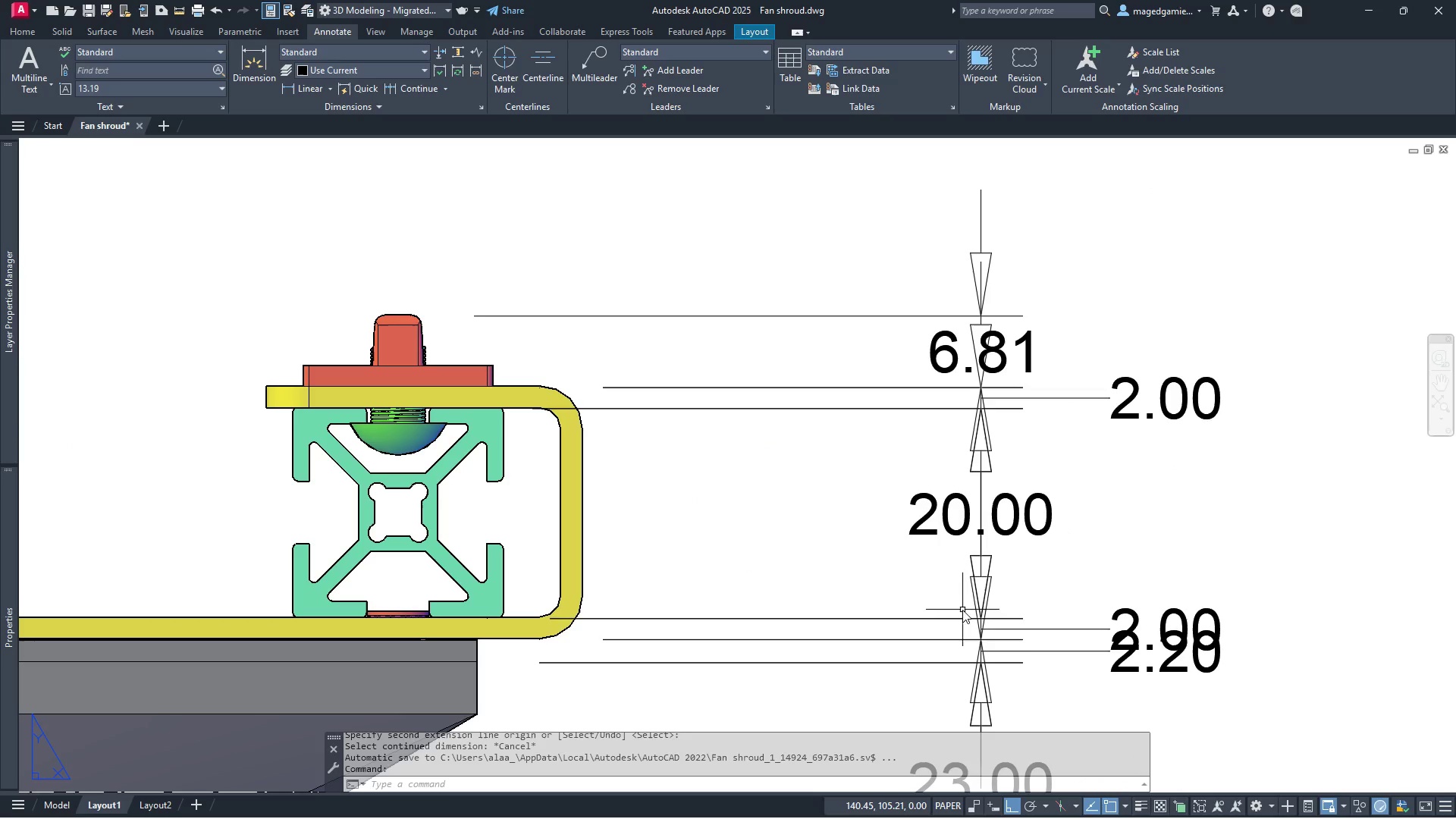 
left_click([974, 557])
 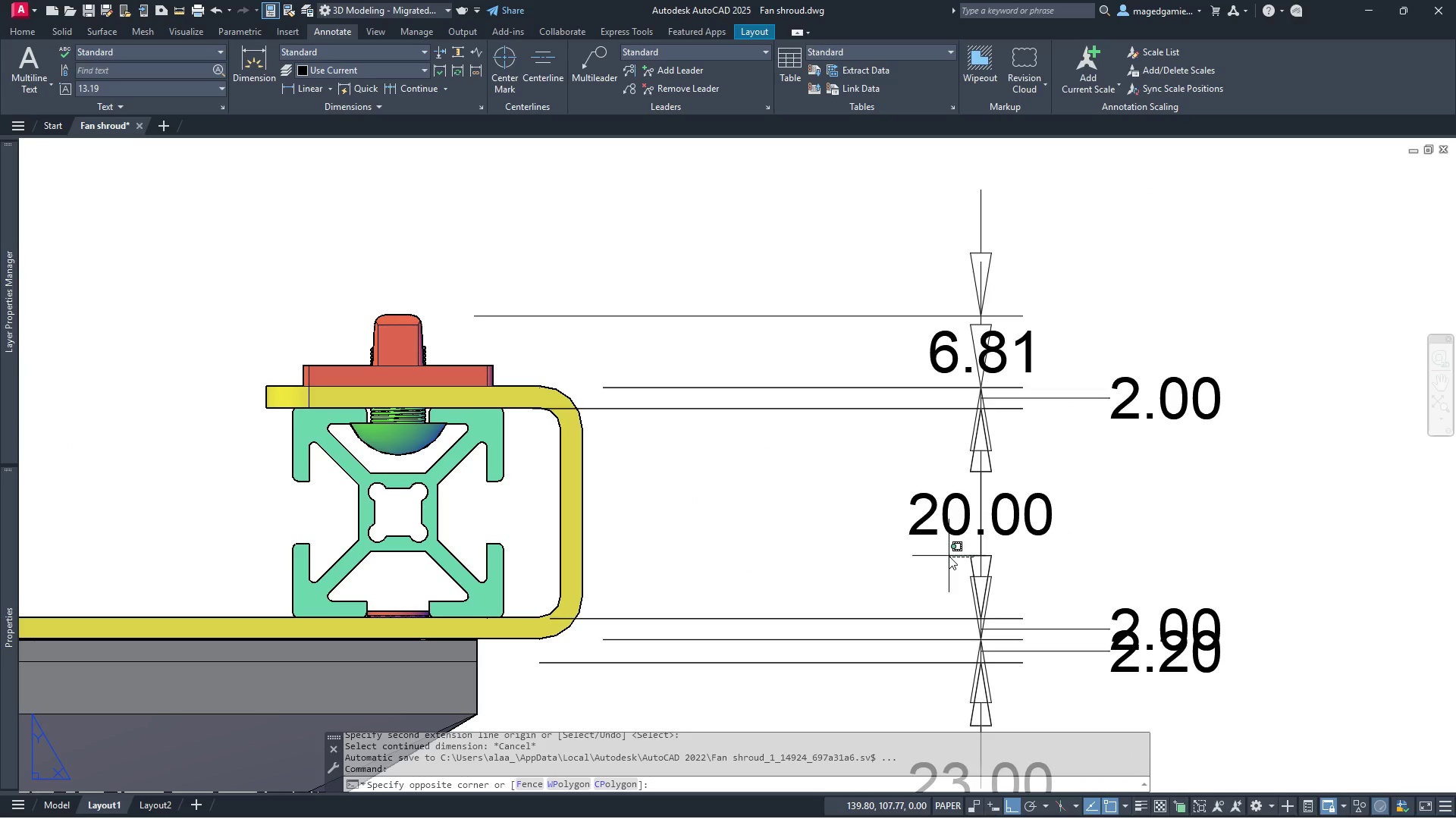 
left_click([949, 556])
 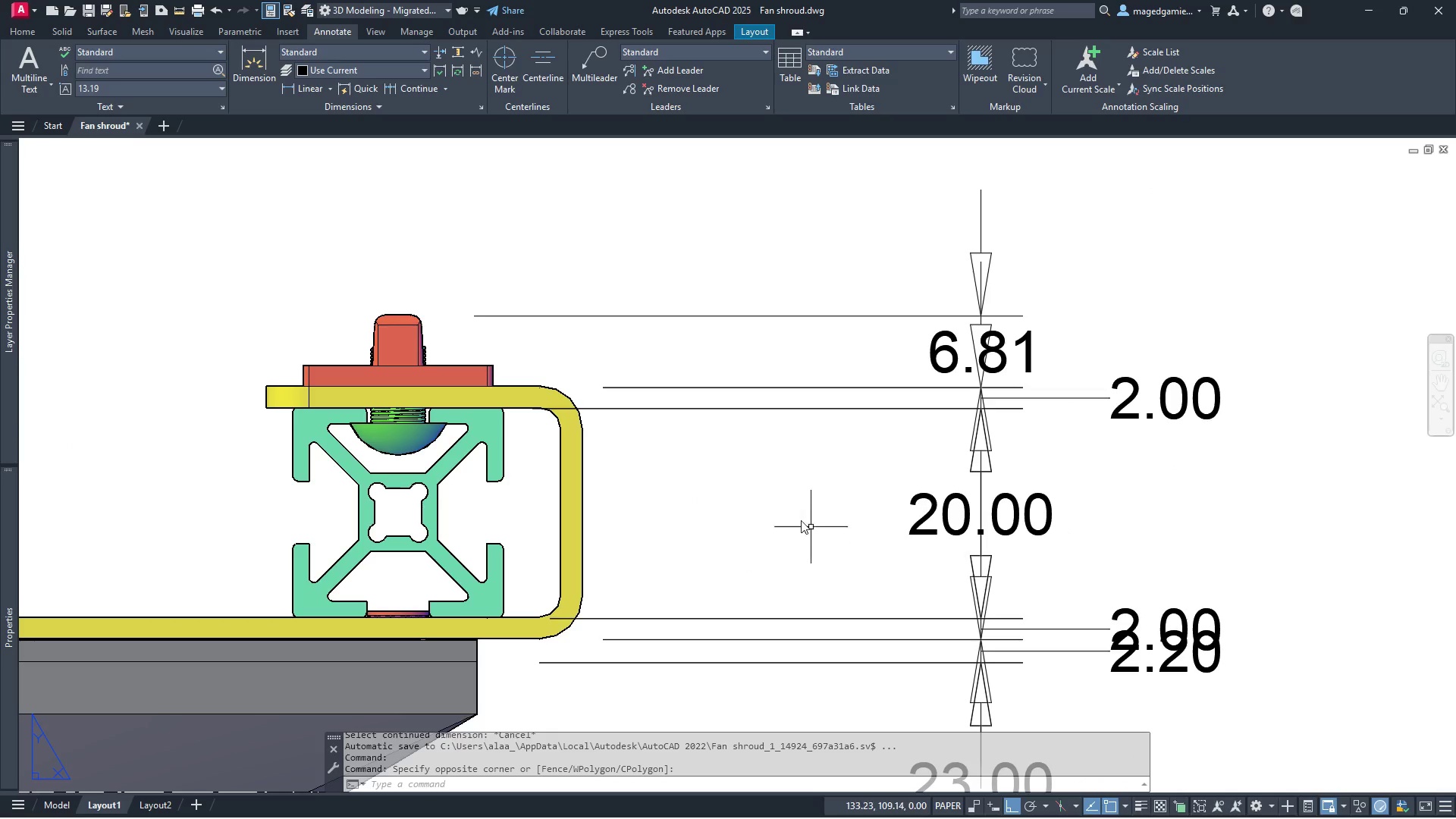 
scroll: coordinate [796, 504], scroll_direction: down, amount: 3.0
 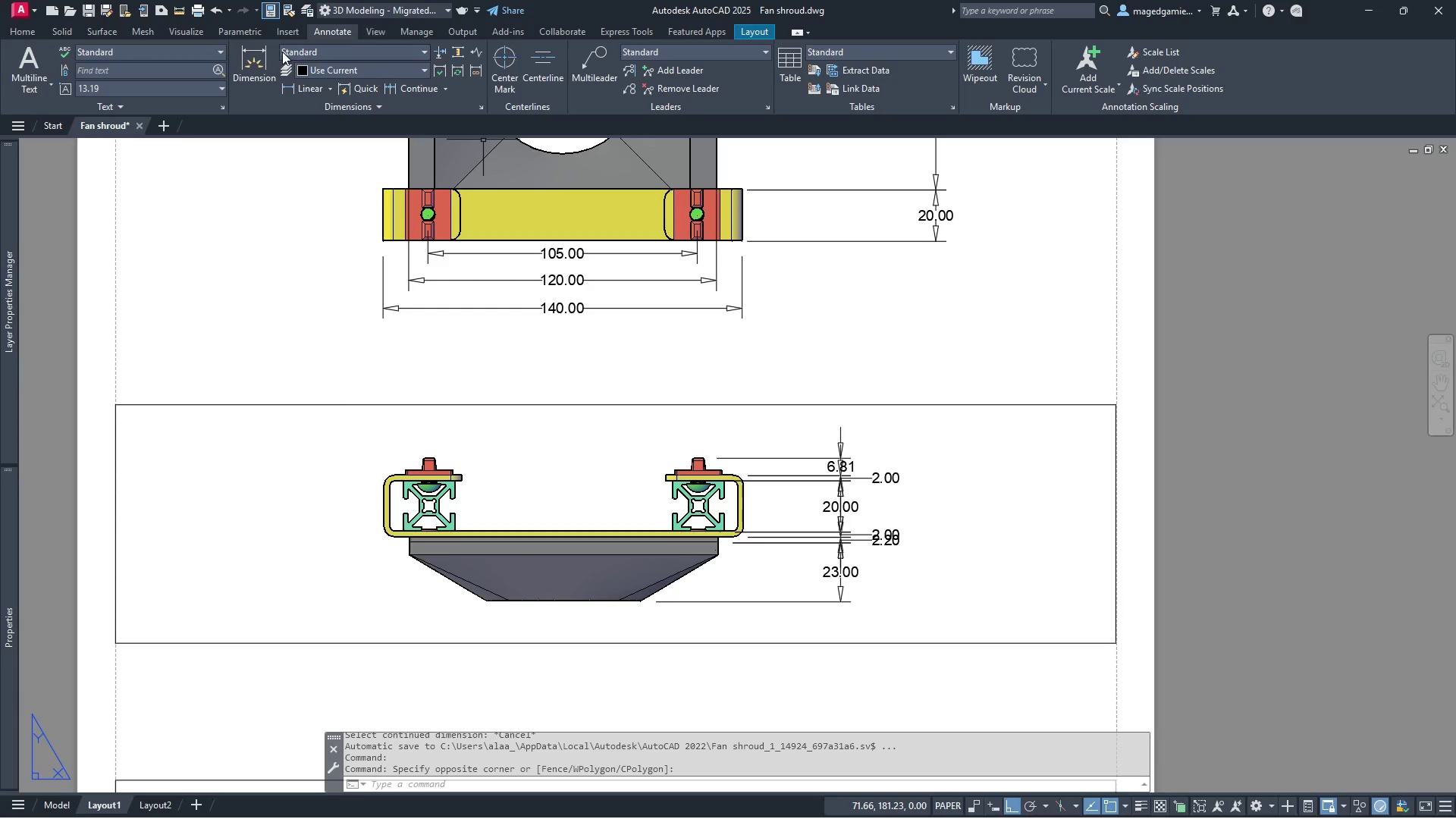 
left_click([339, 46])
 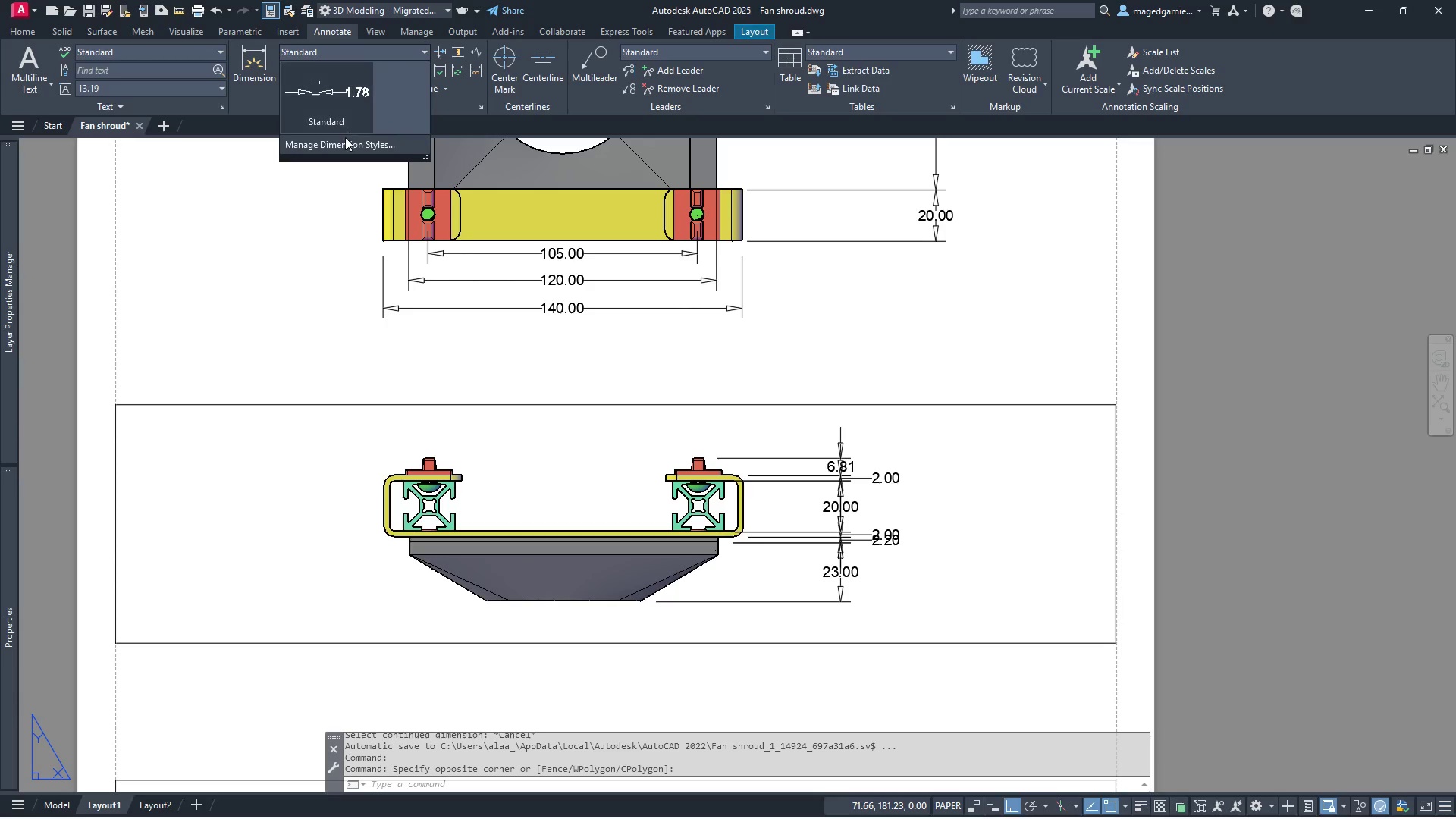 
left_click([345, 144])
 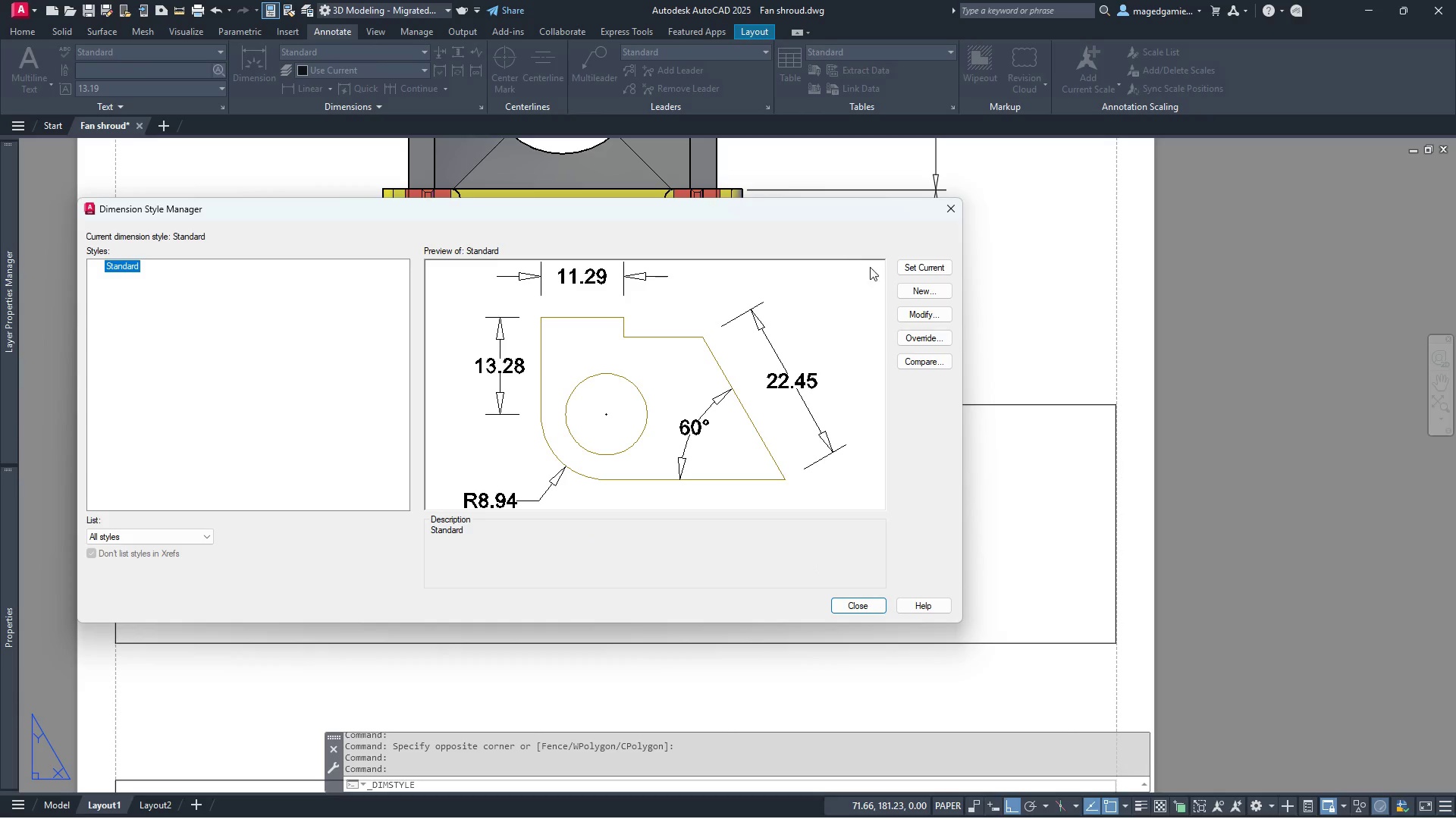 
left_click([931, 315])
 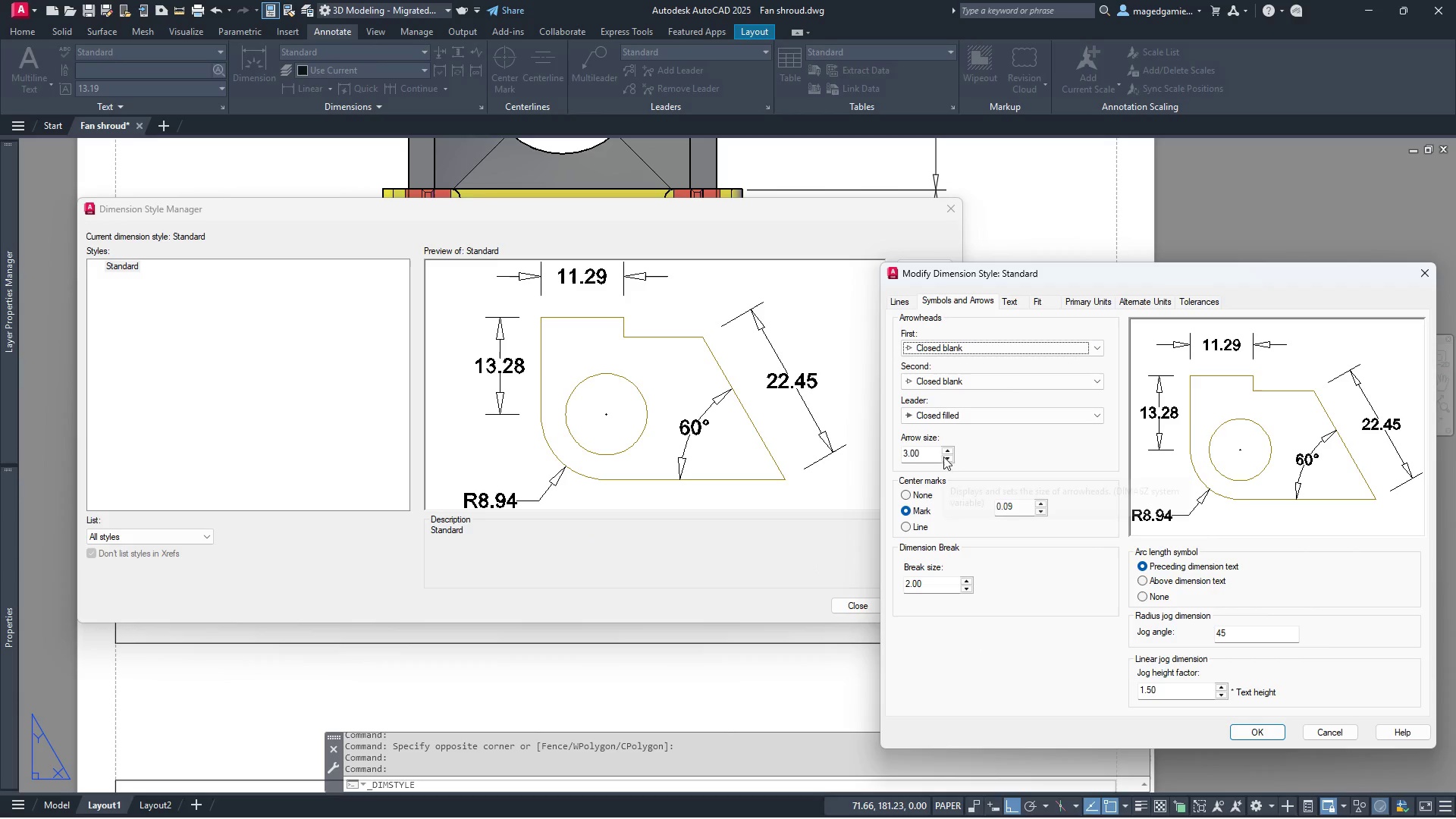 
left_click_drag(start_coordinate=[926, 454], to_coordinate=[886, 455])
 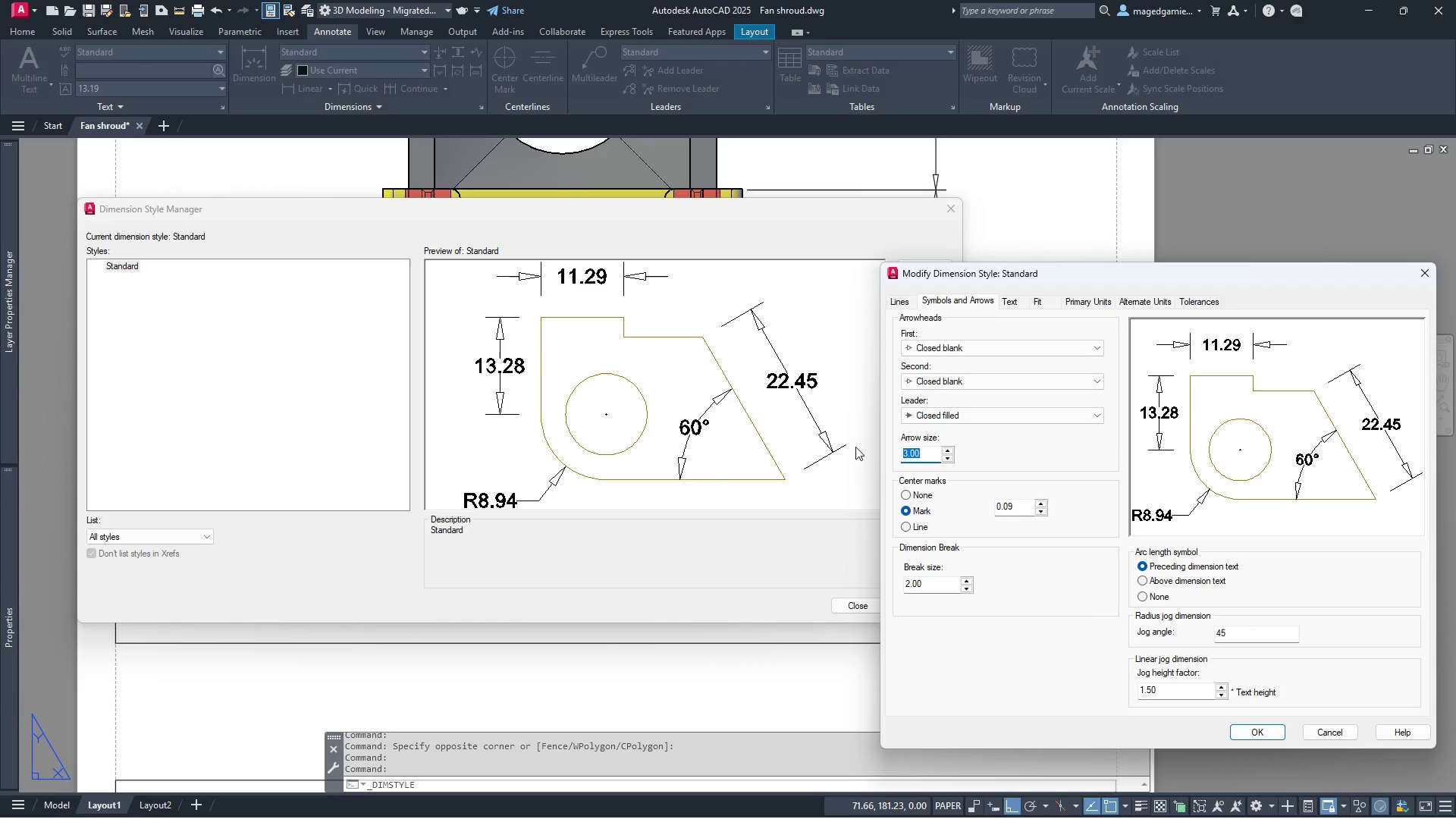 
key(1)
 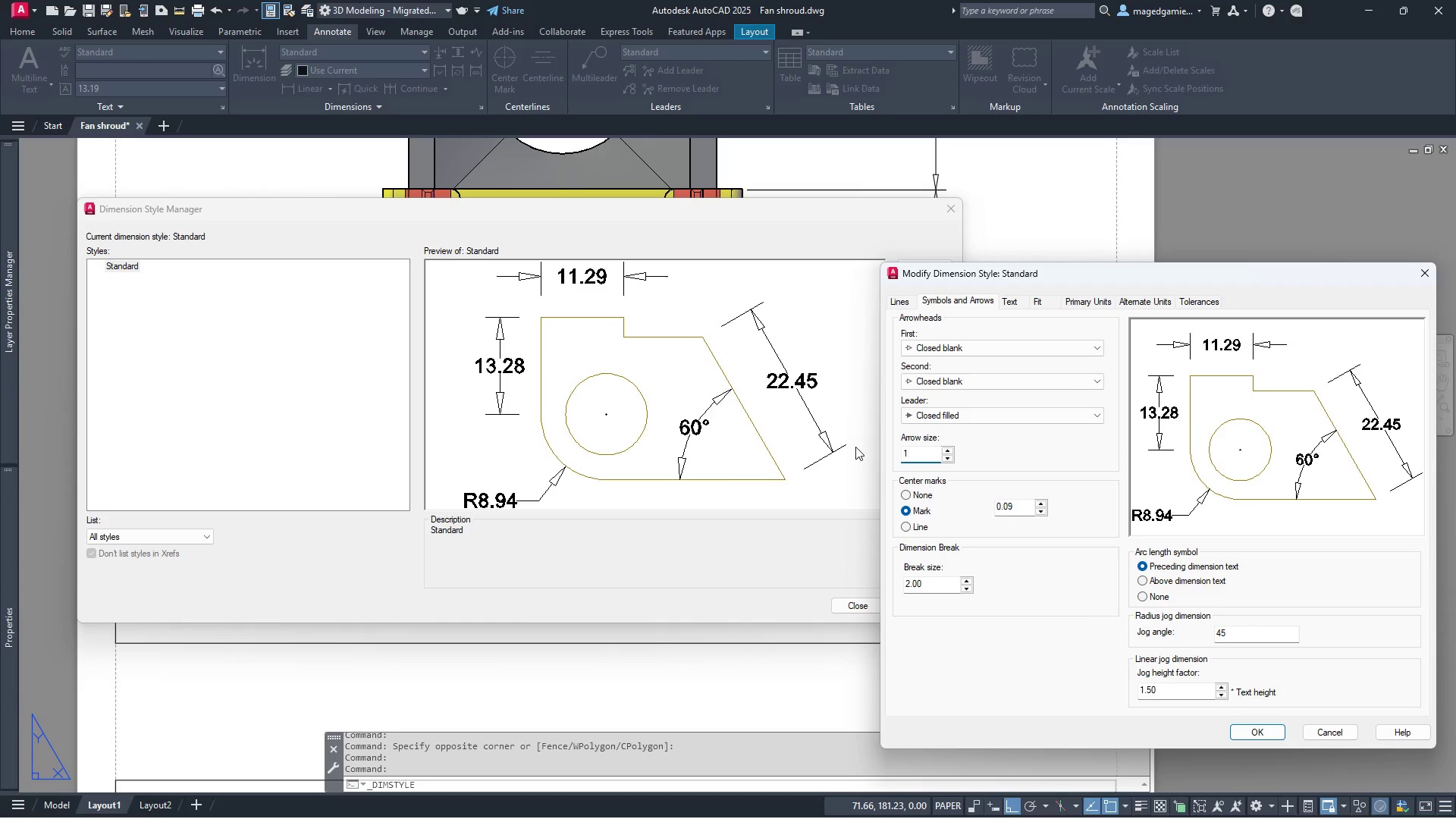 
key(Period)
 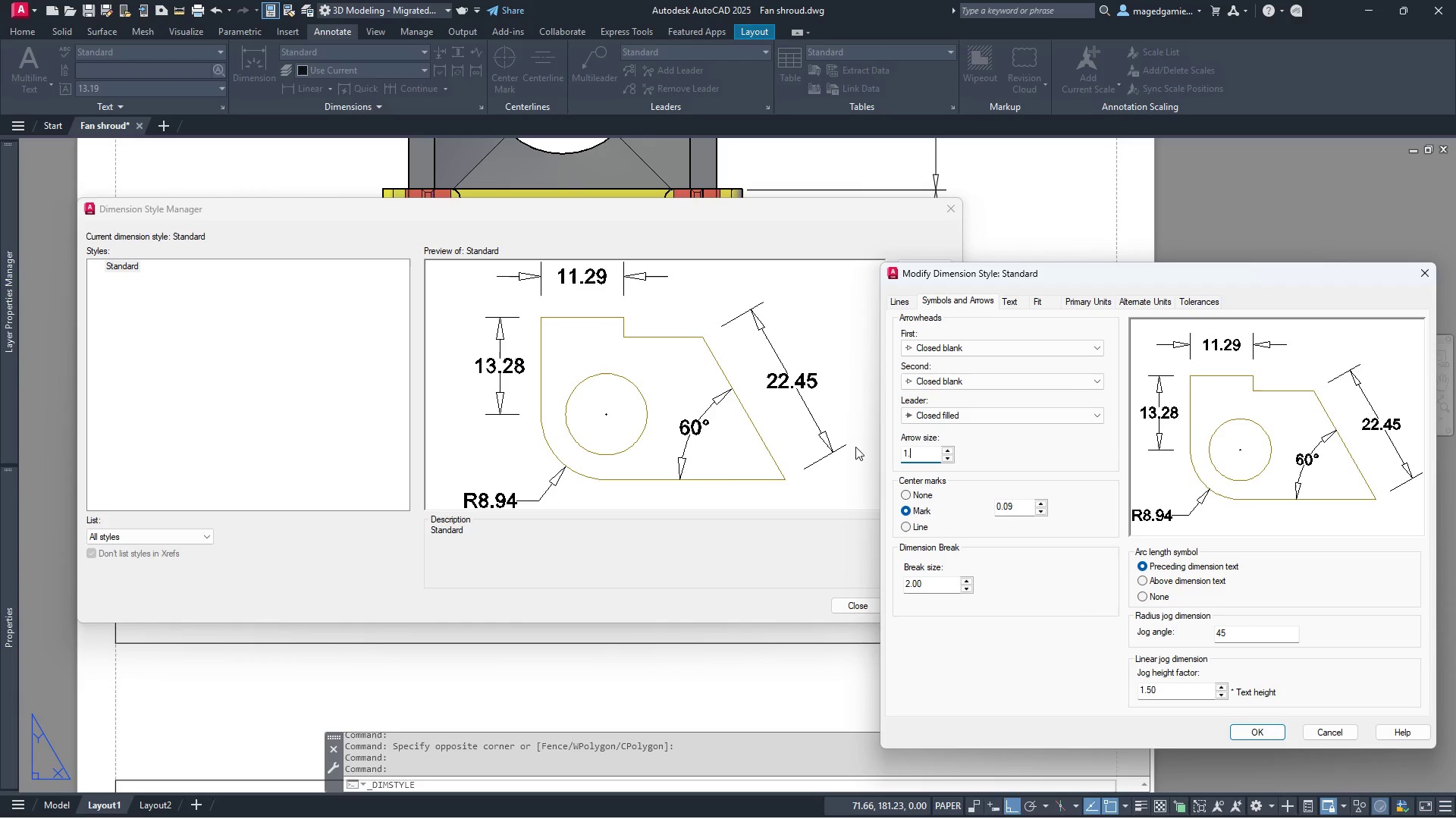 
key(5)
 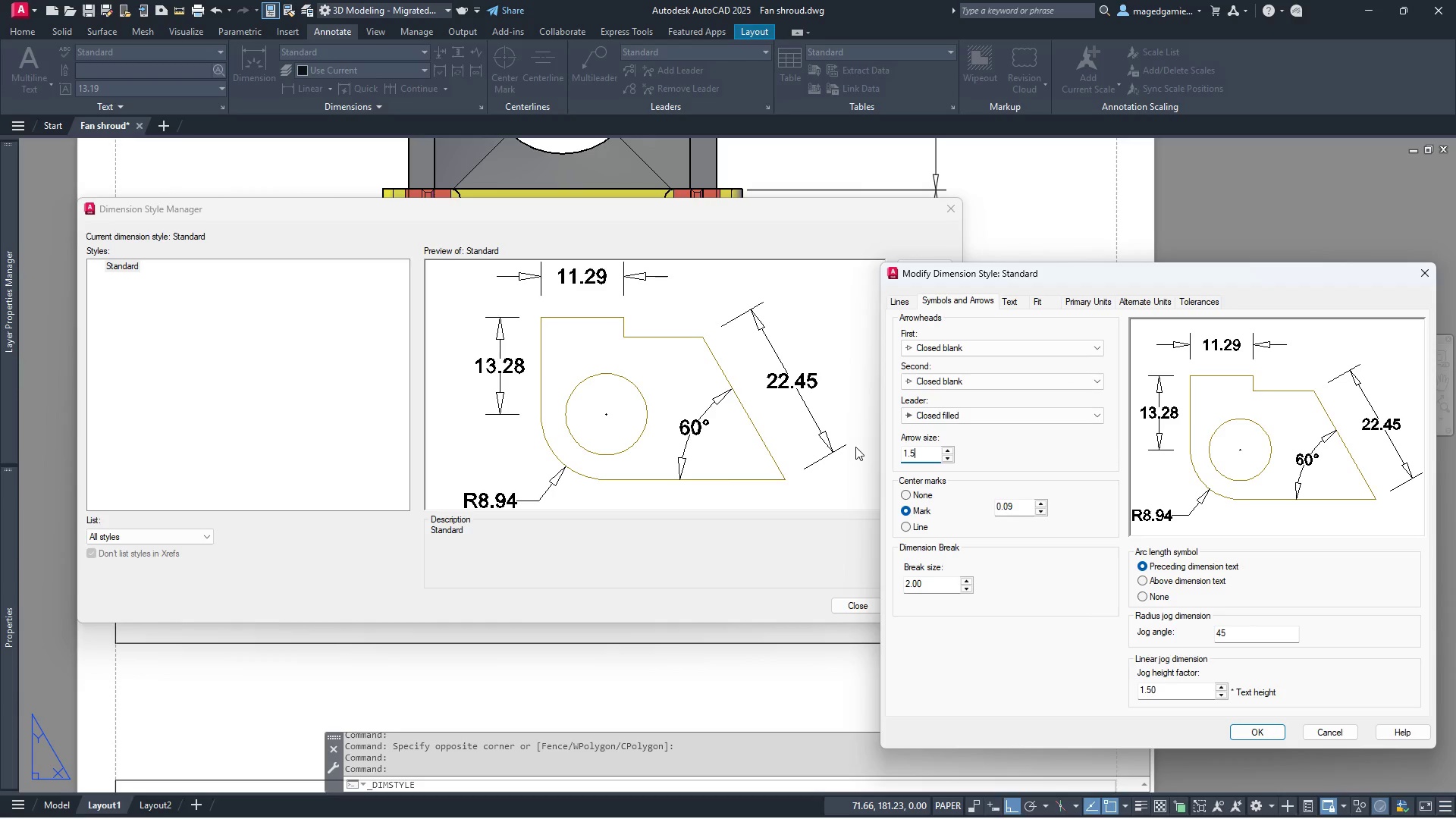 
key(Enter)
 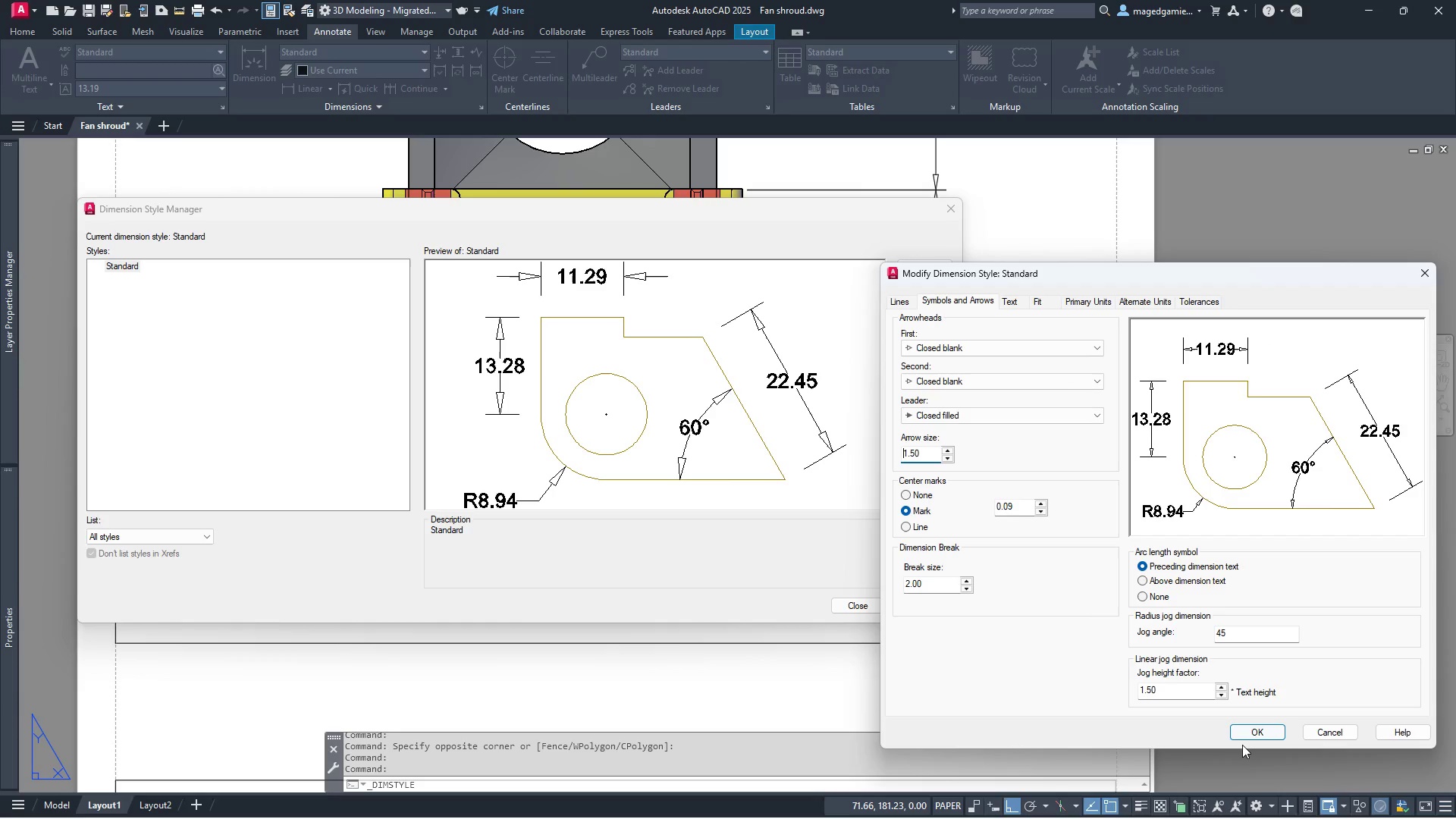 
left_click([1242, 733])
 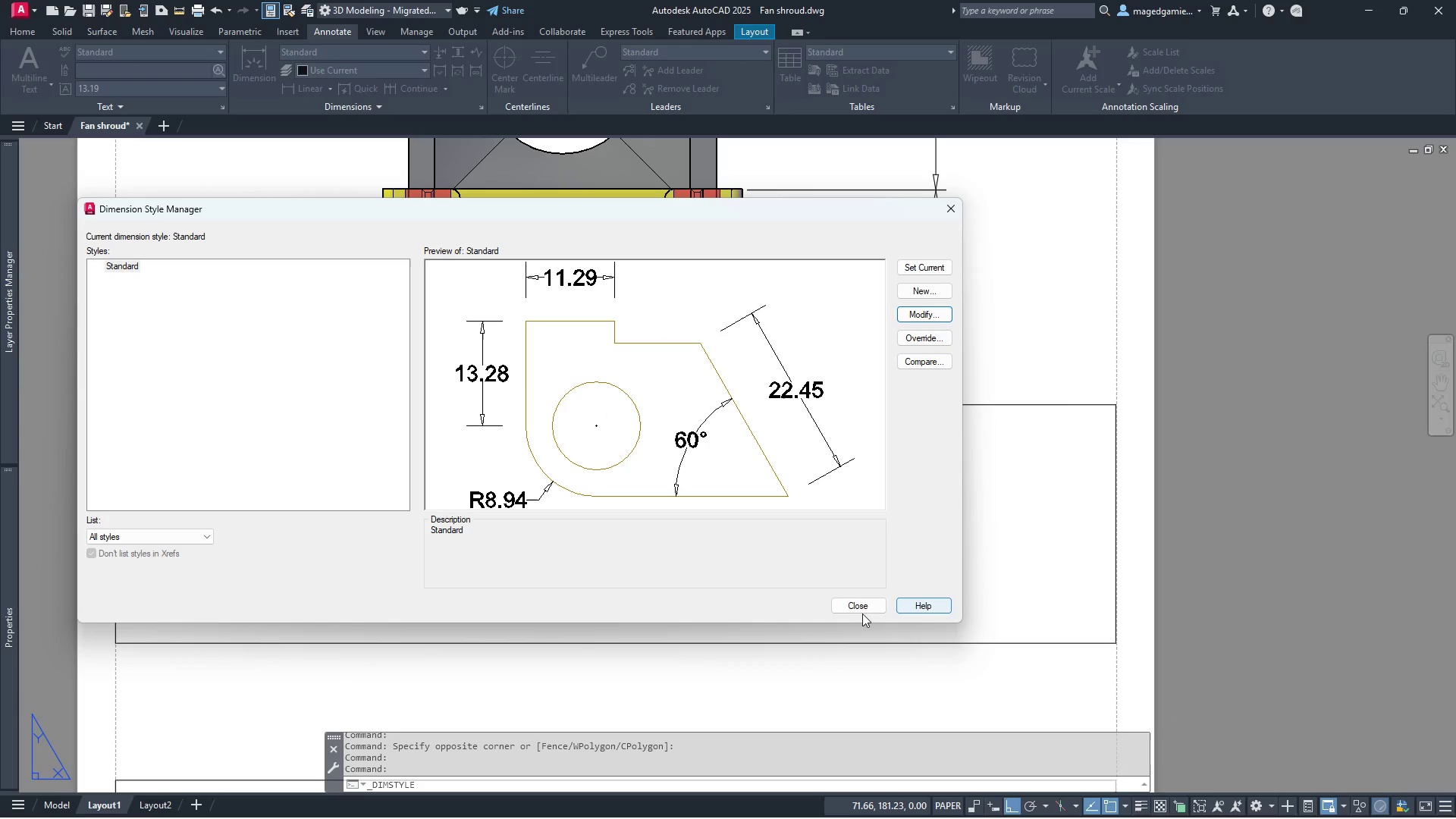 
left_click([855, 607])
 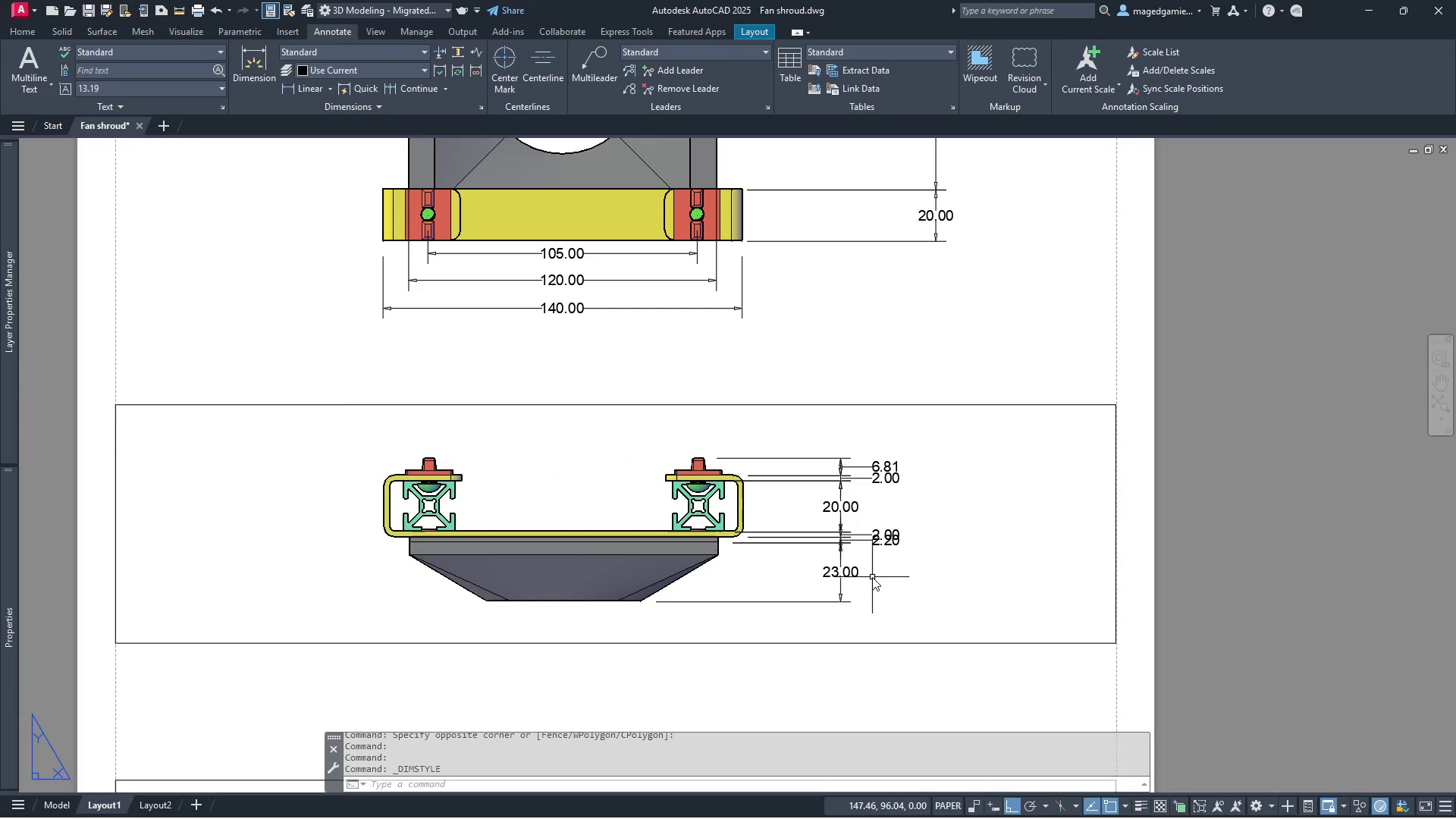 
scroll: coordinate [872, 581], scroll_direction: up, amount: 3.0
 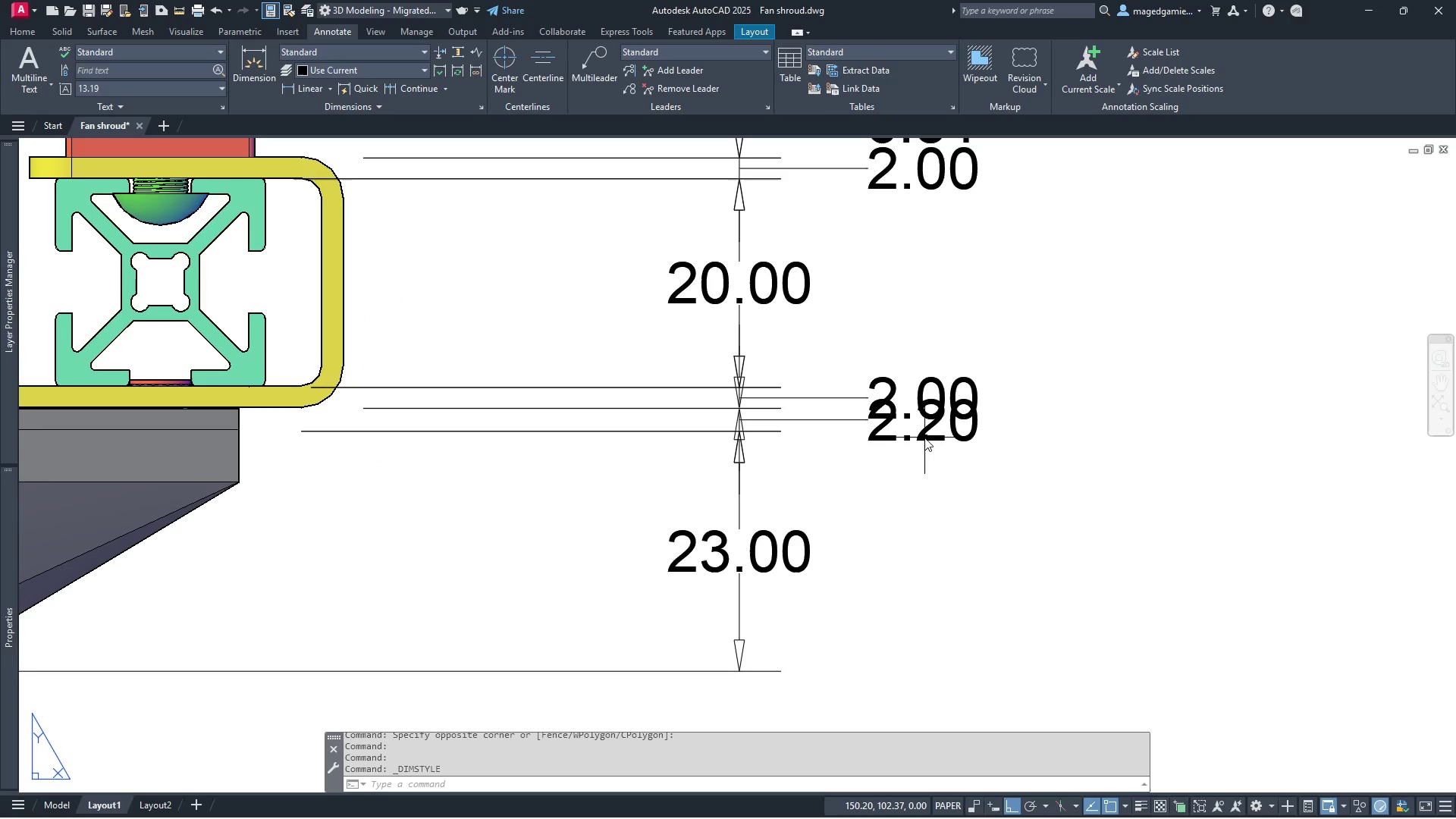 
left_click([924, 438])
 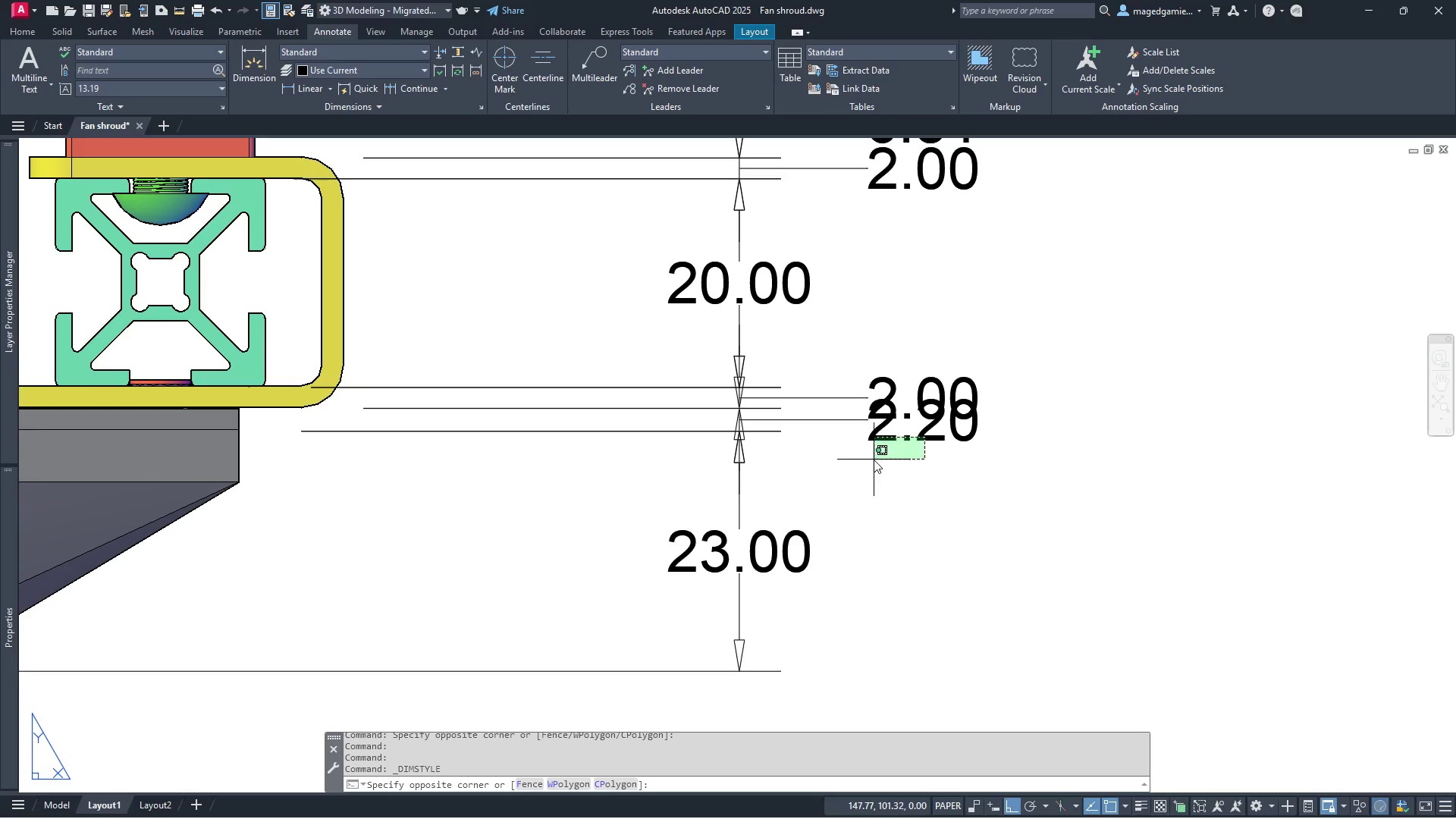 
left_click([874, 460])
 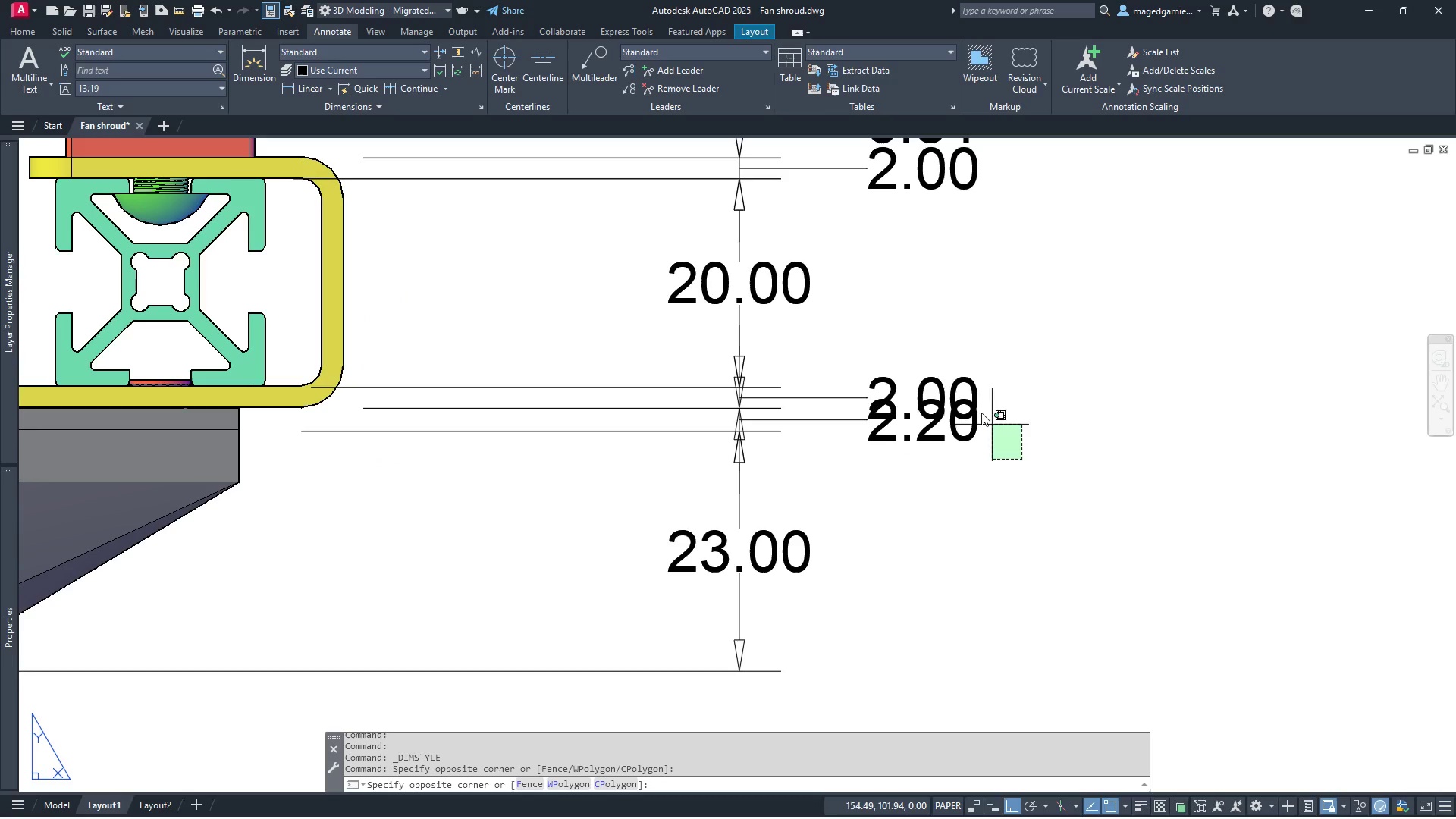 
left_click([930, 347])
 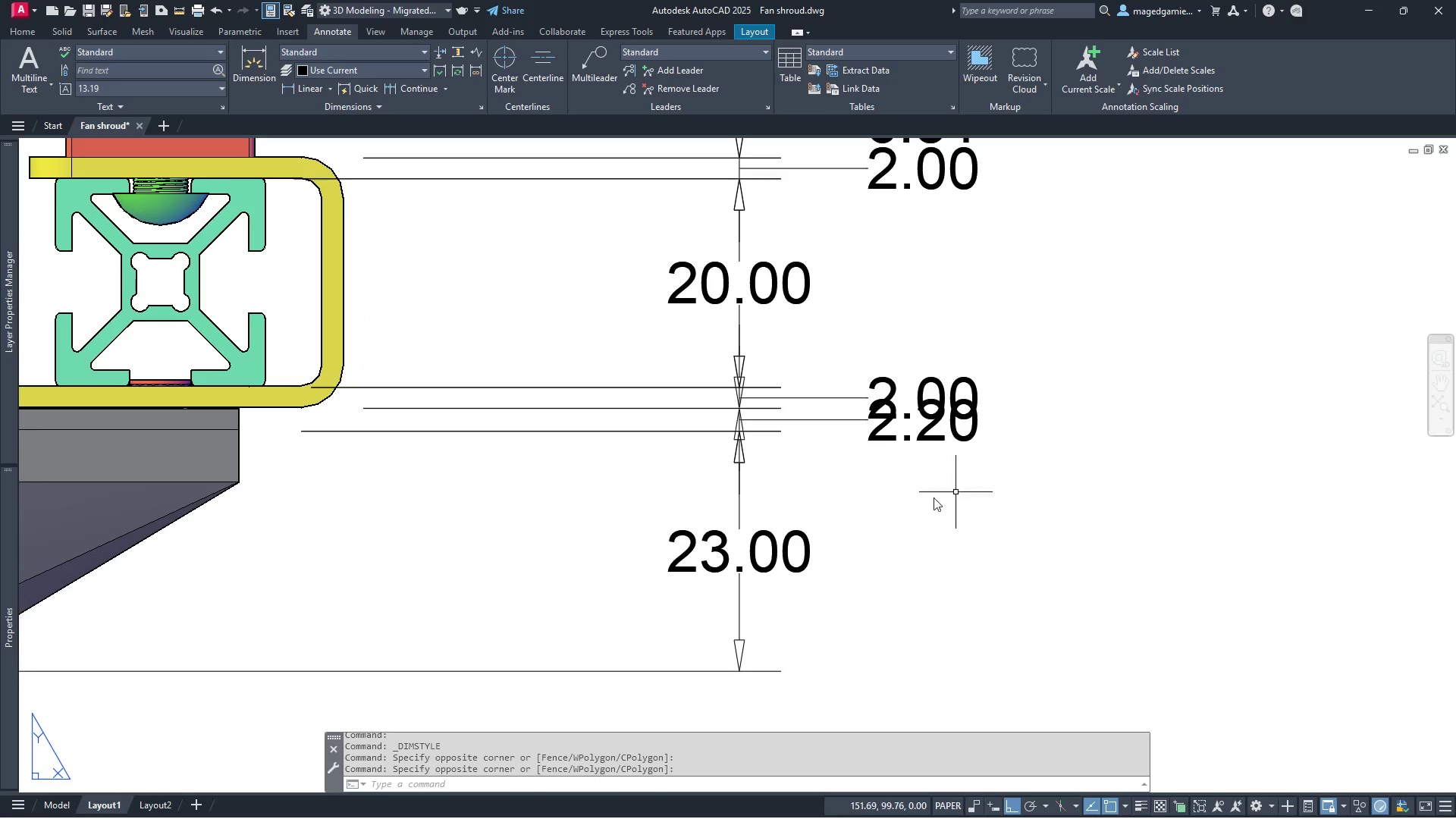 
scroll: coordinate [912, 500], scroll_direction: down, amount: 3.0
 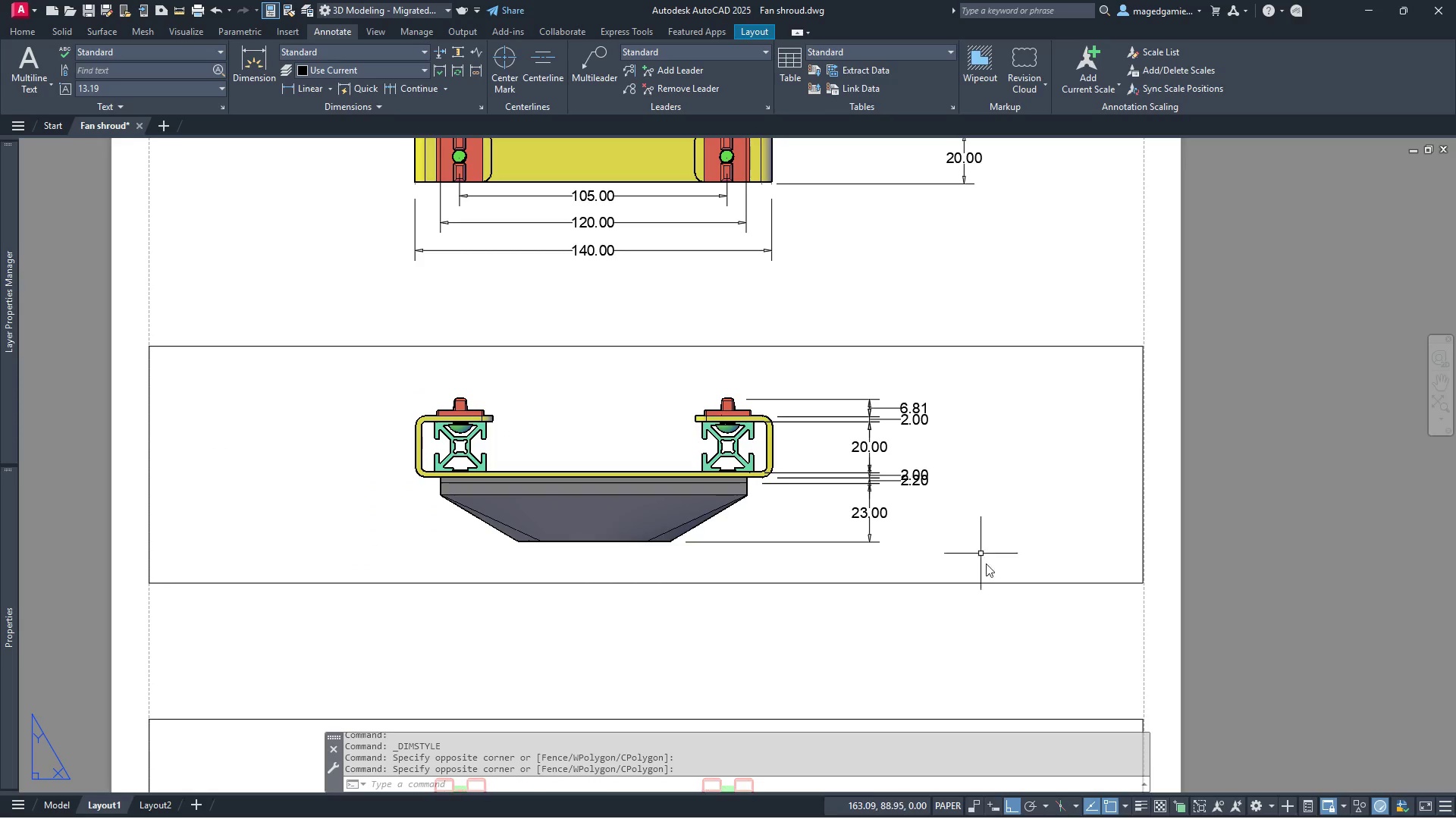 
left_click([990, 584])
 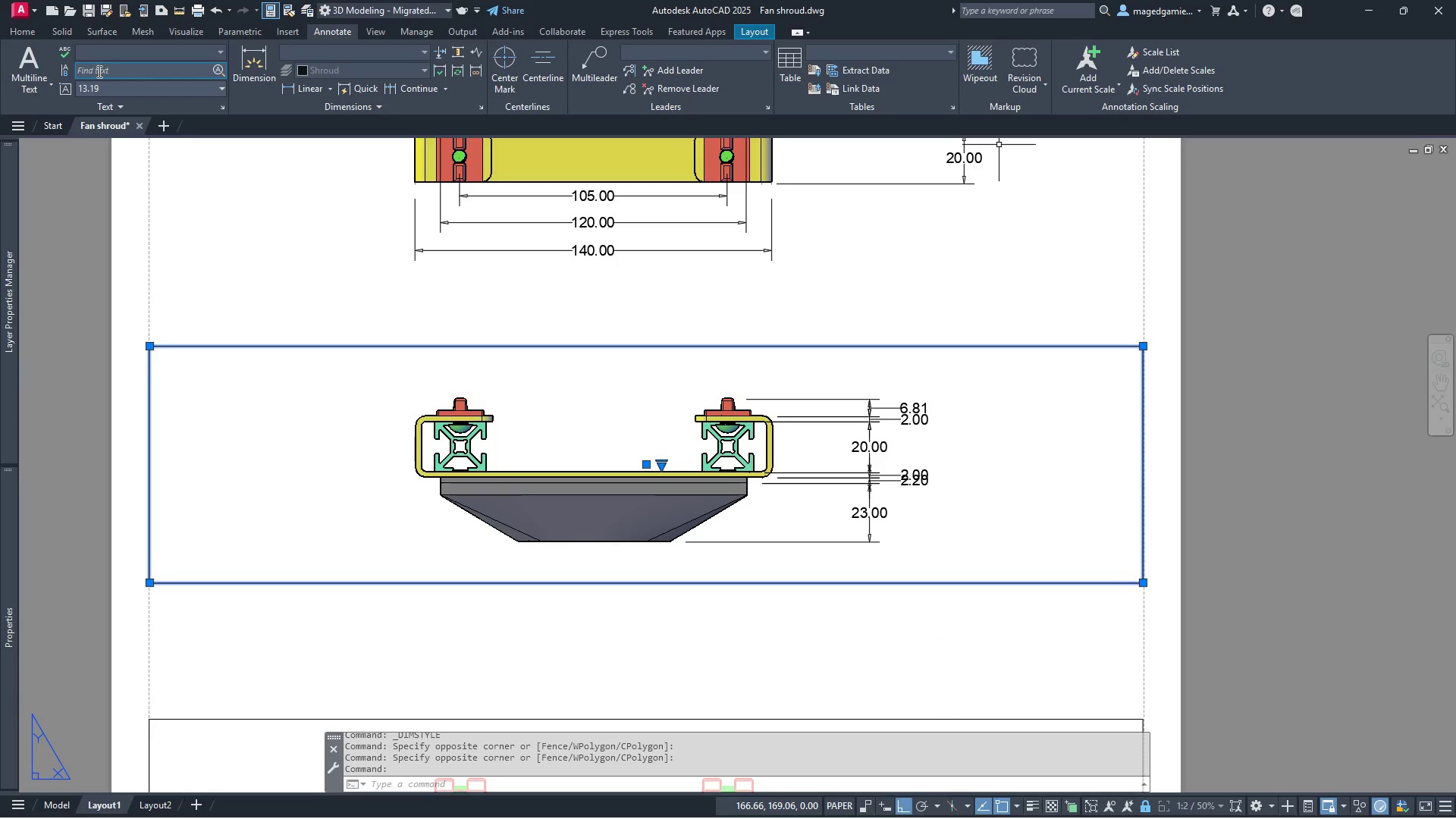 
left_click([24, 27])
 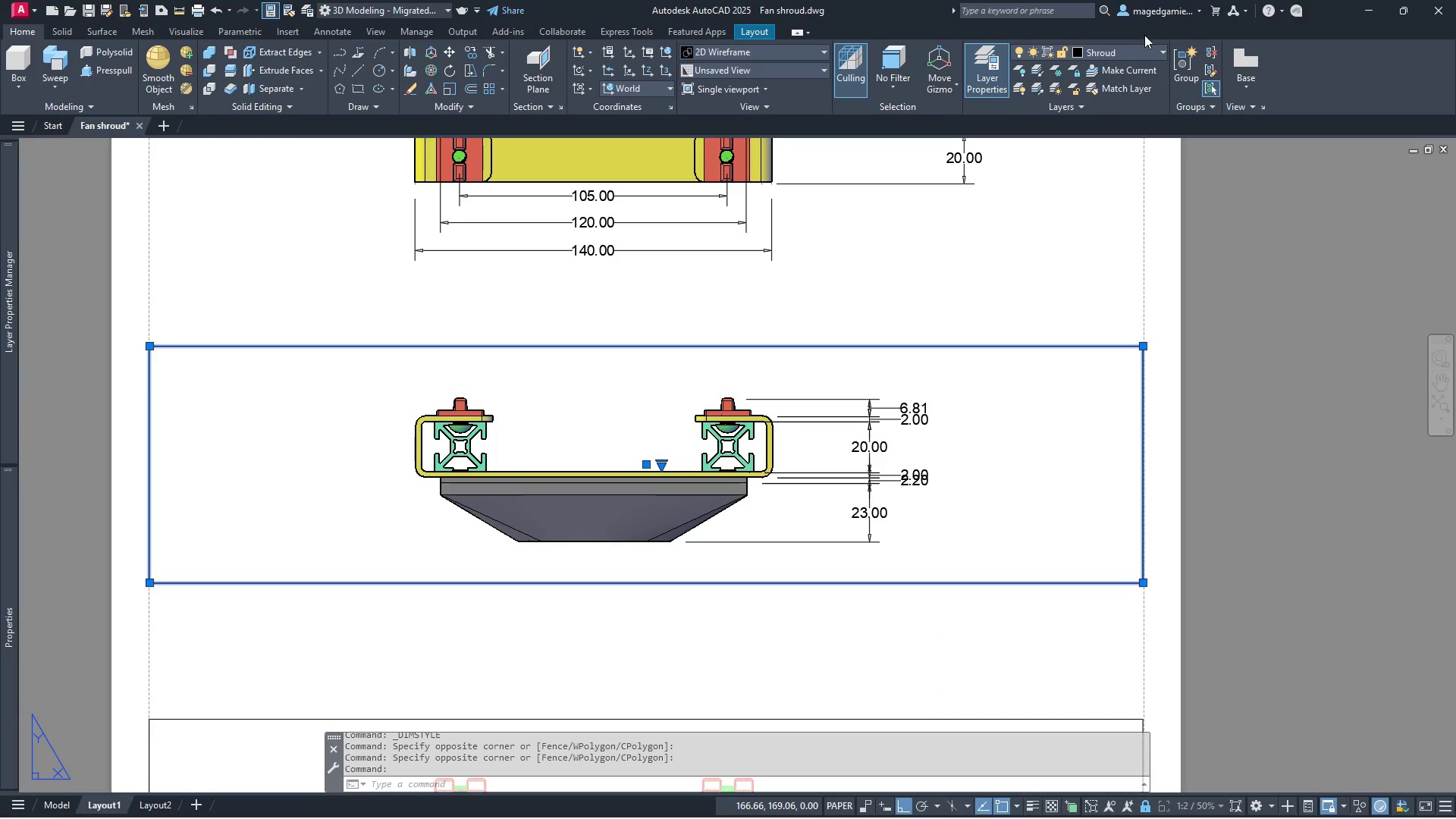 
left_click([1144, 45])
 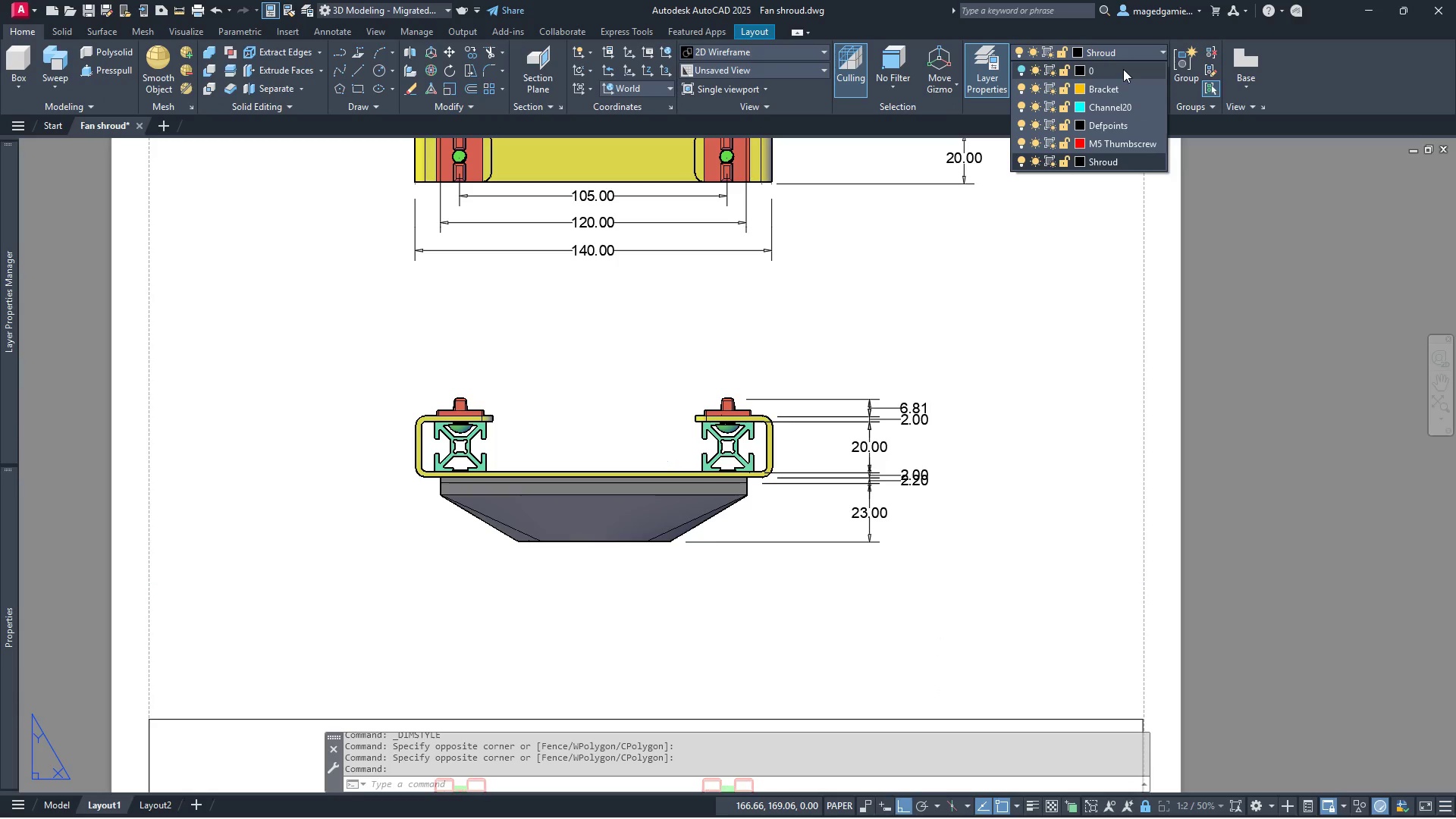 
left_click([1123, 69])
 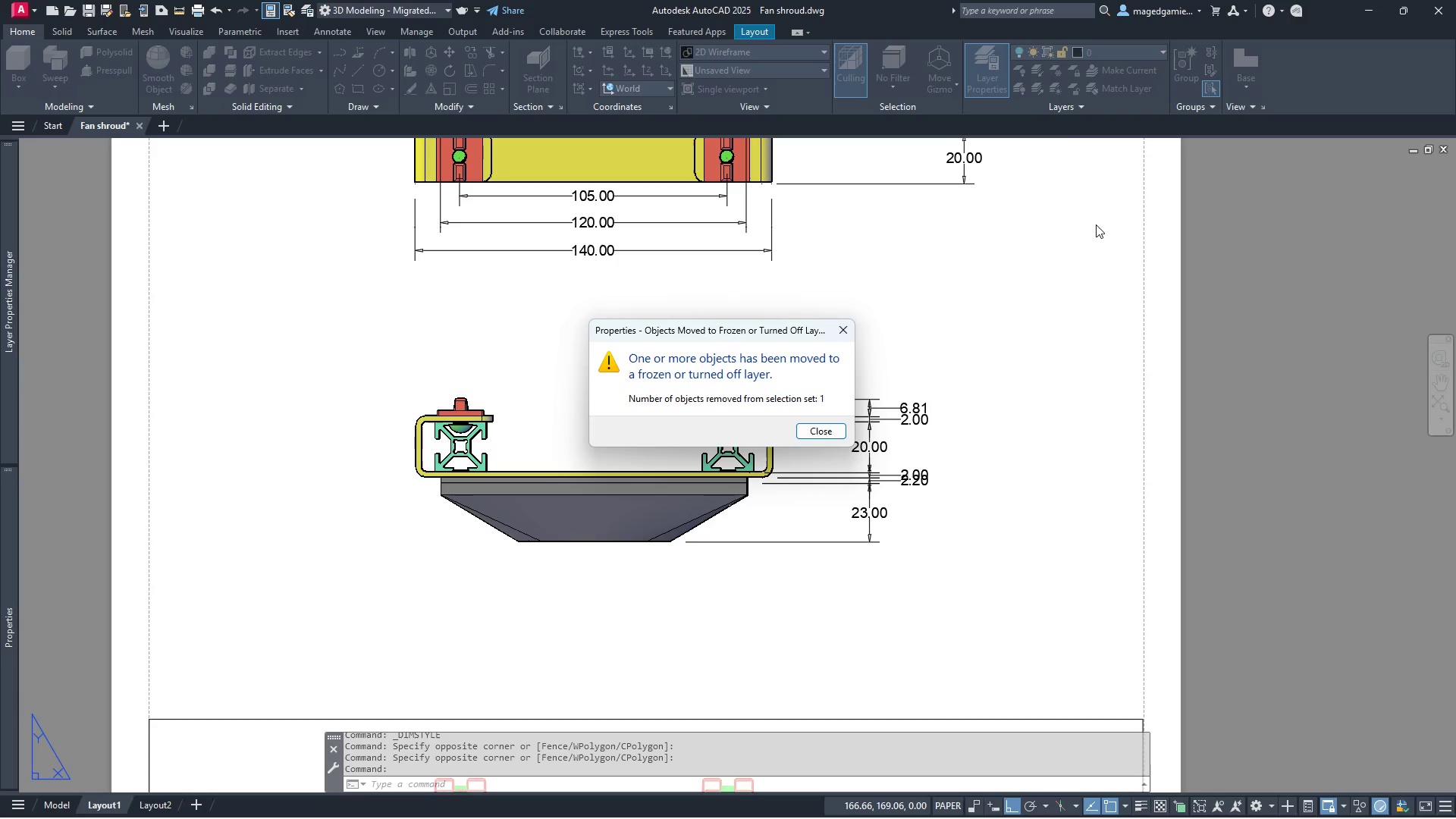 
key(Escape)
 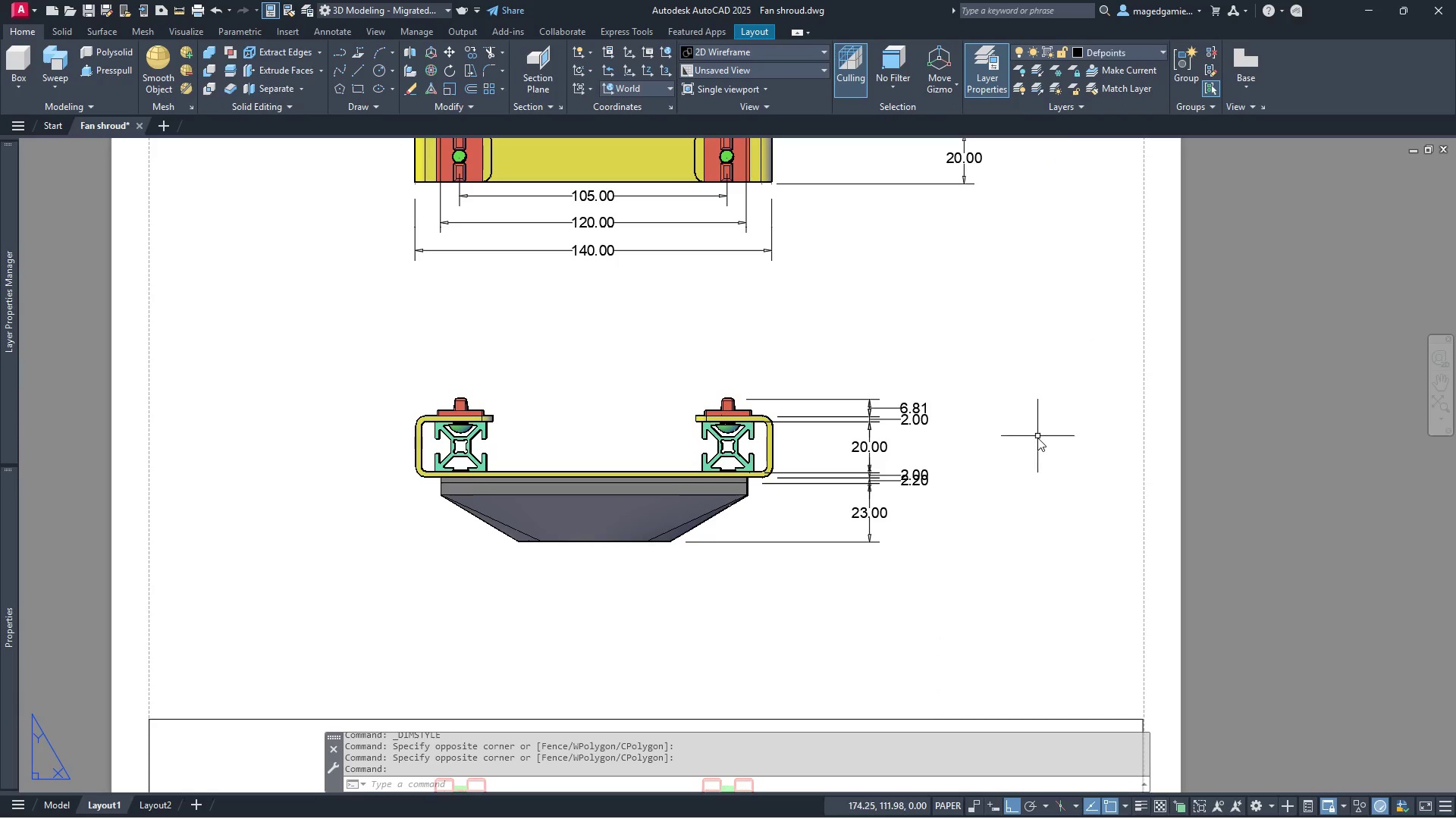 
scroll: coordinate [1029, 443], scroll_direction: down, amount: 2.0
 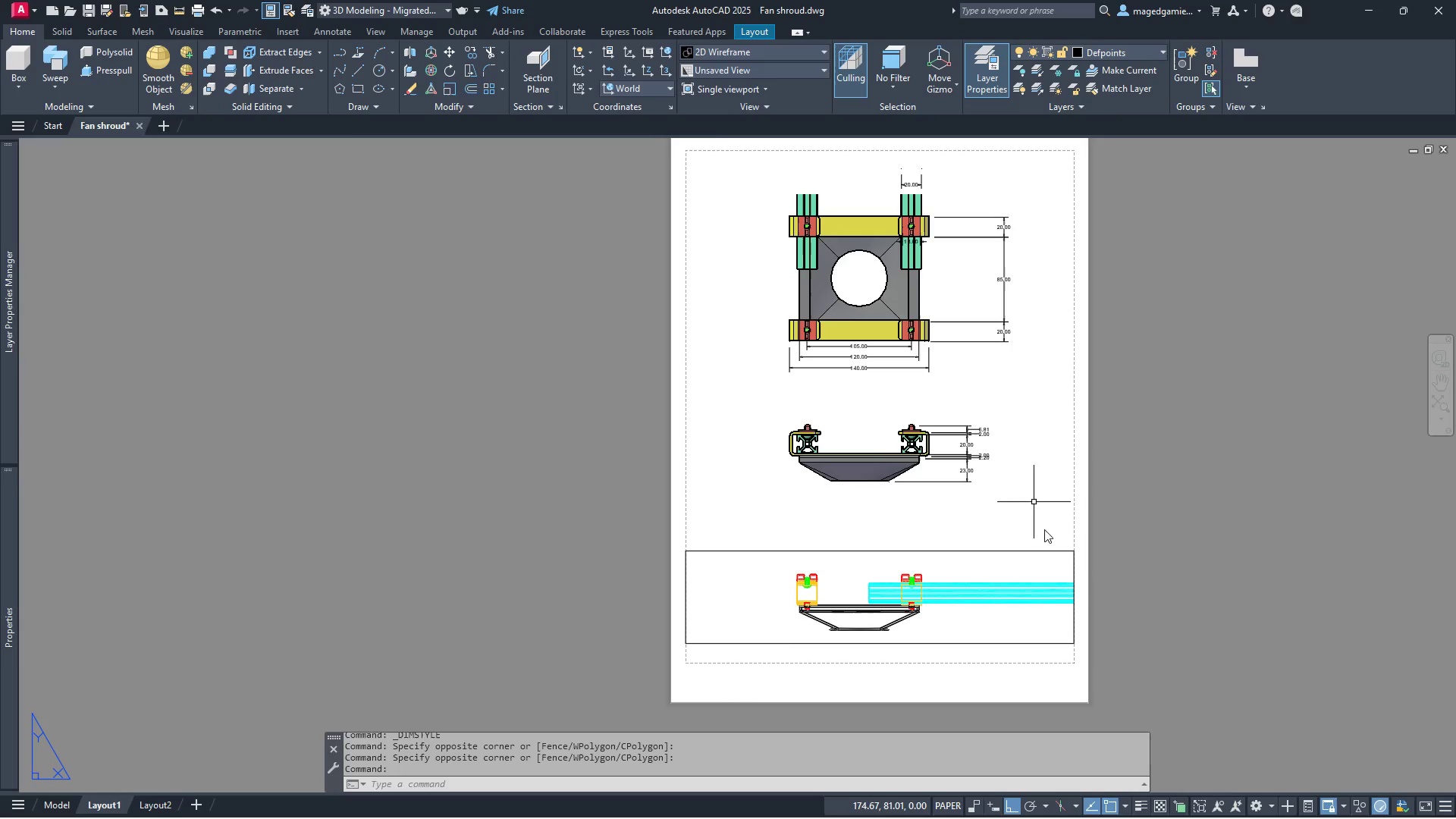 
scroll: coordinate [1049, 573], scroll_direction: up, amount: 2.0
 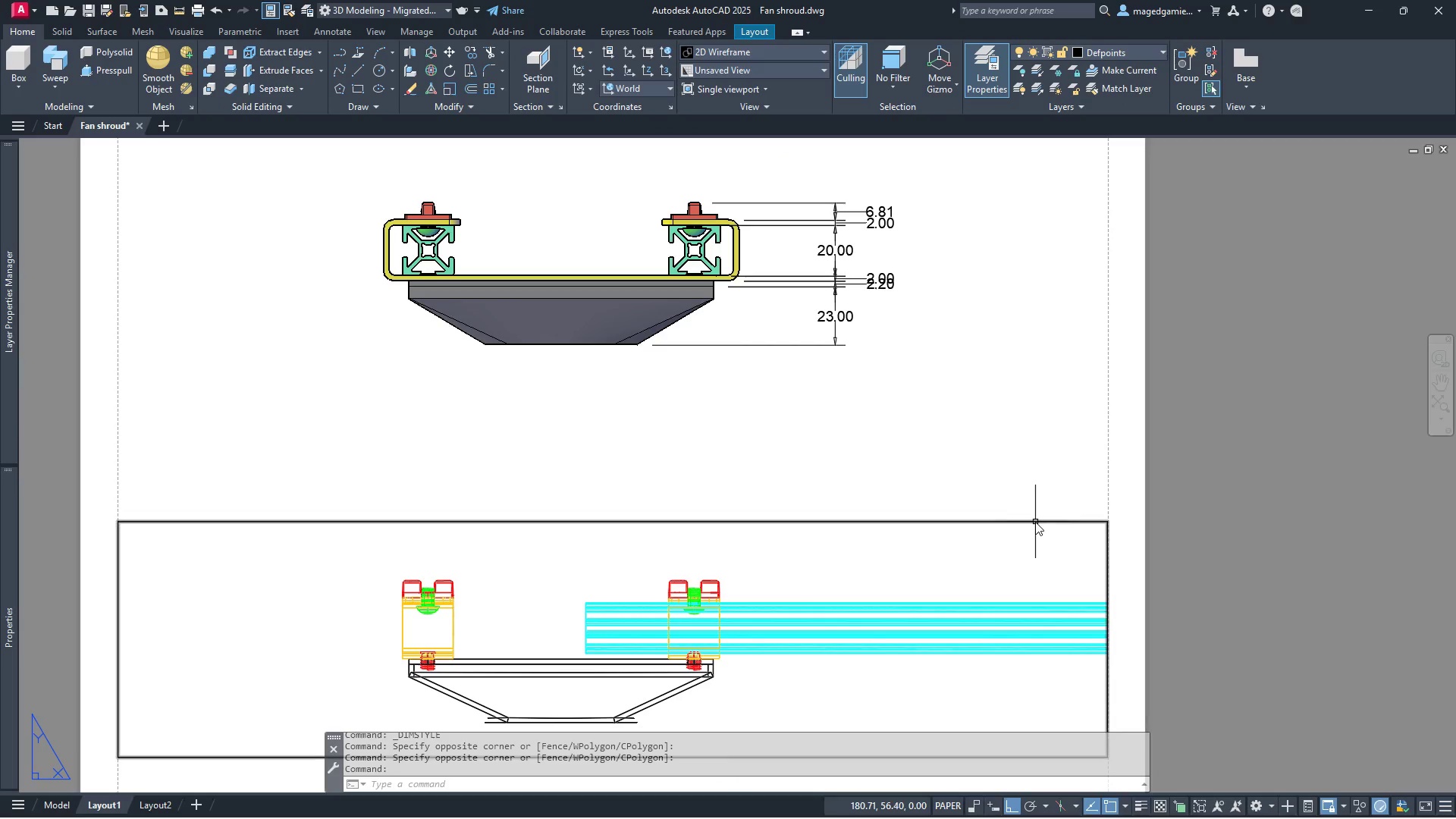 
left_click([1035, 522])
 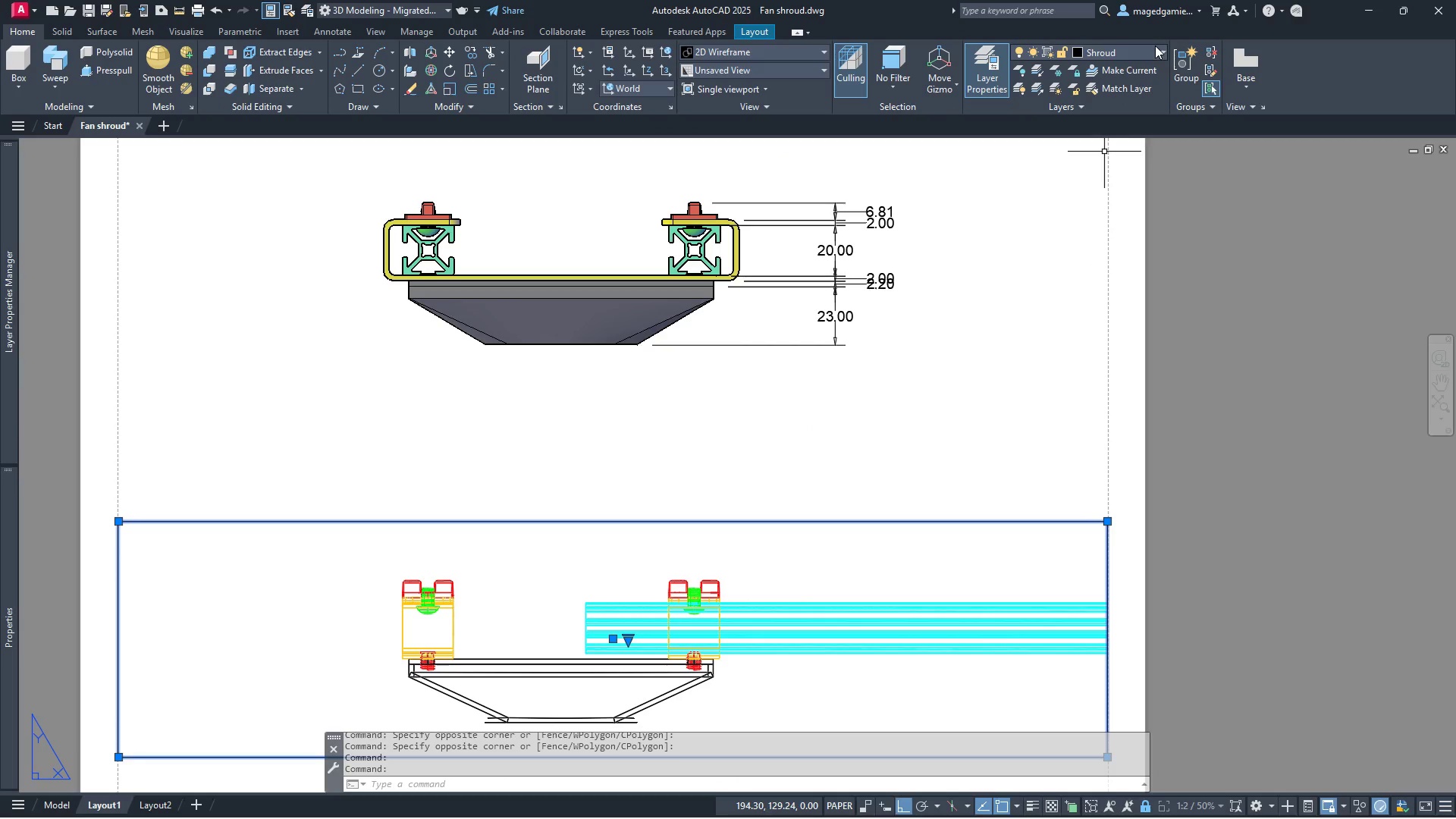 
left_click([1155, 46])
 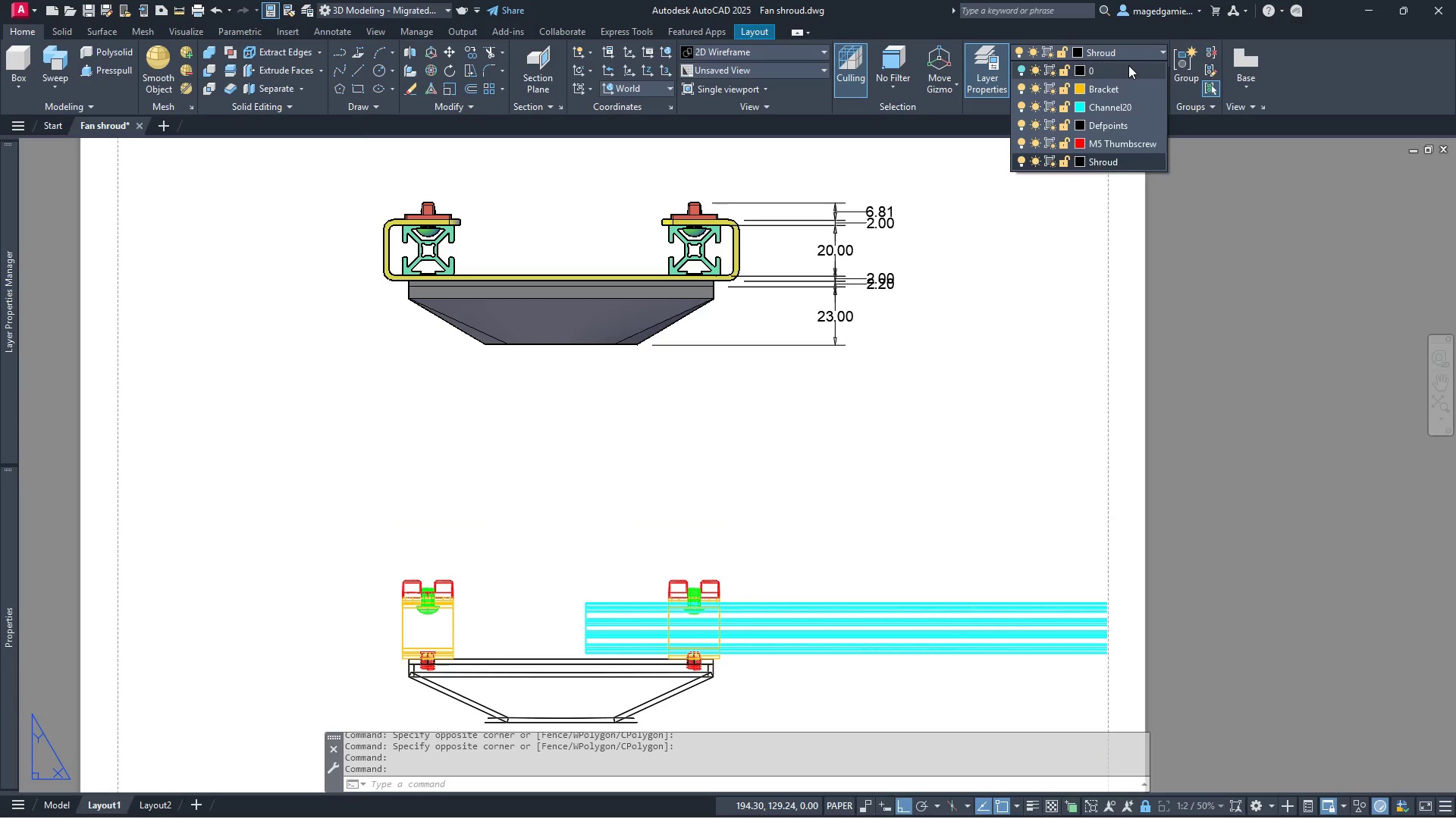 
left_click([1128, 65])
 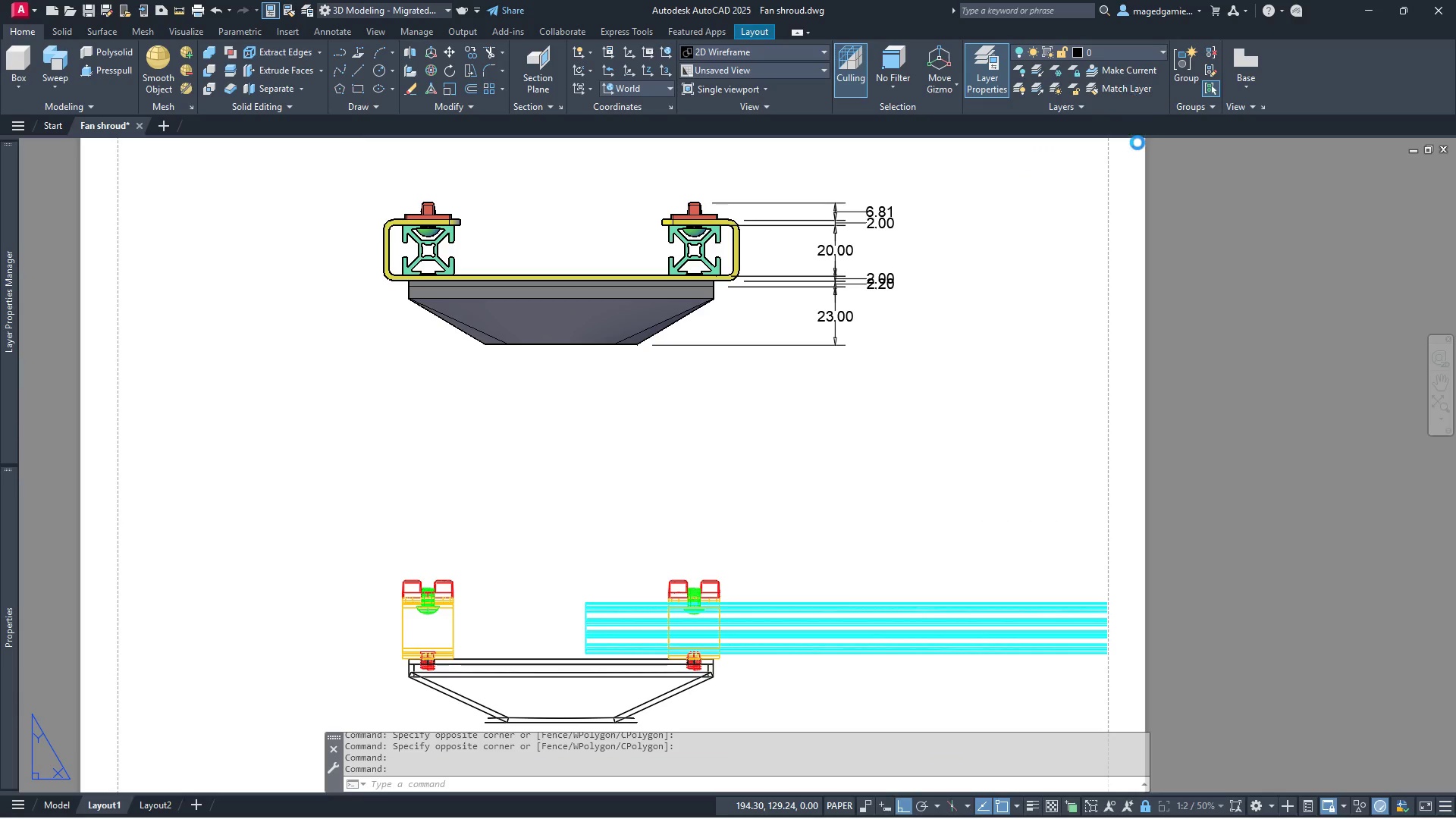 
key(Escape)
 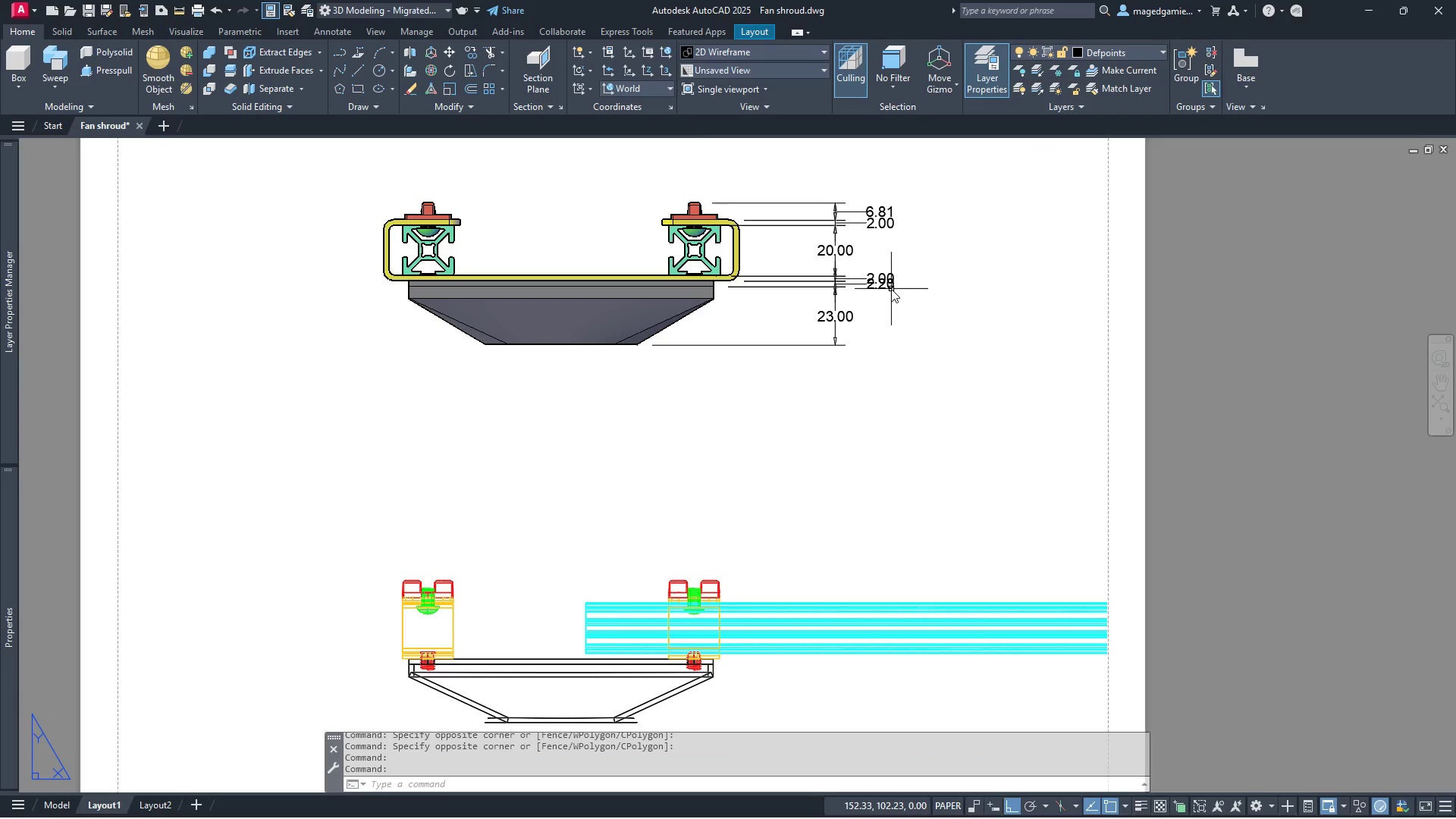 
left_click([891, 289])
 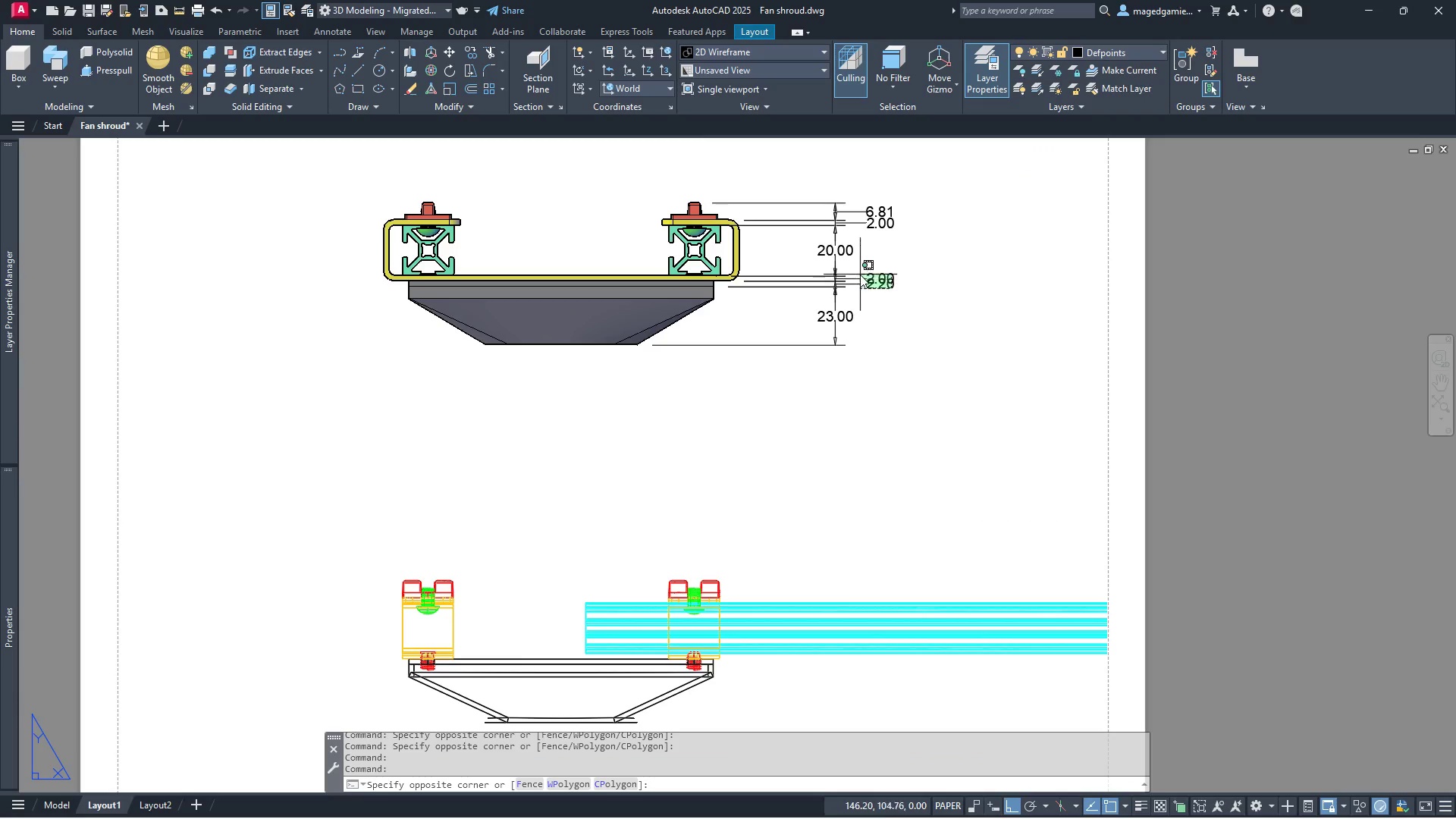 
left_click([861, 272])
 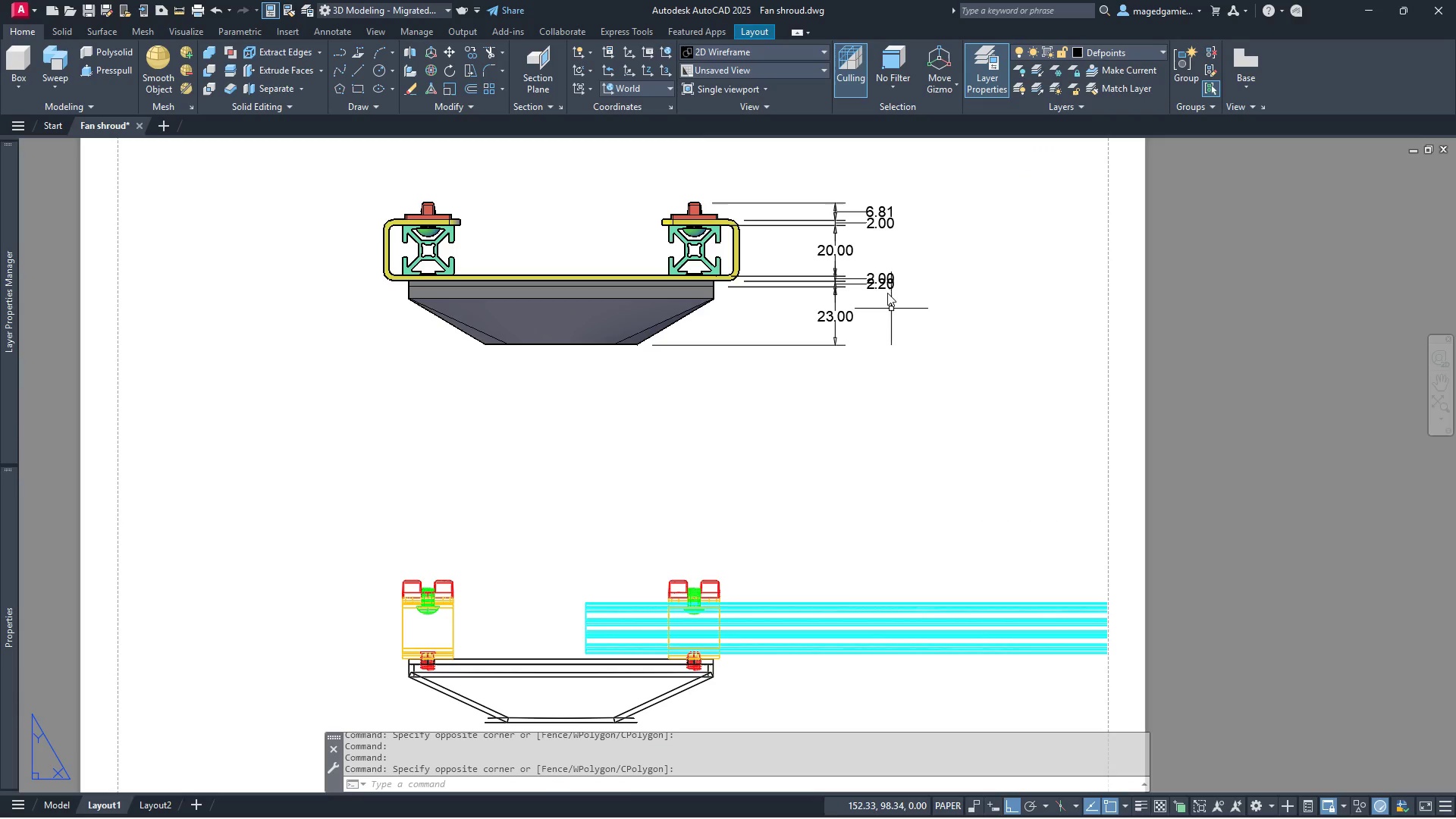 
scroll: coordinate [871, 259], scroll_direction: up, amount: 3.0
 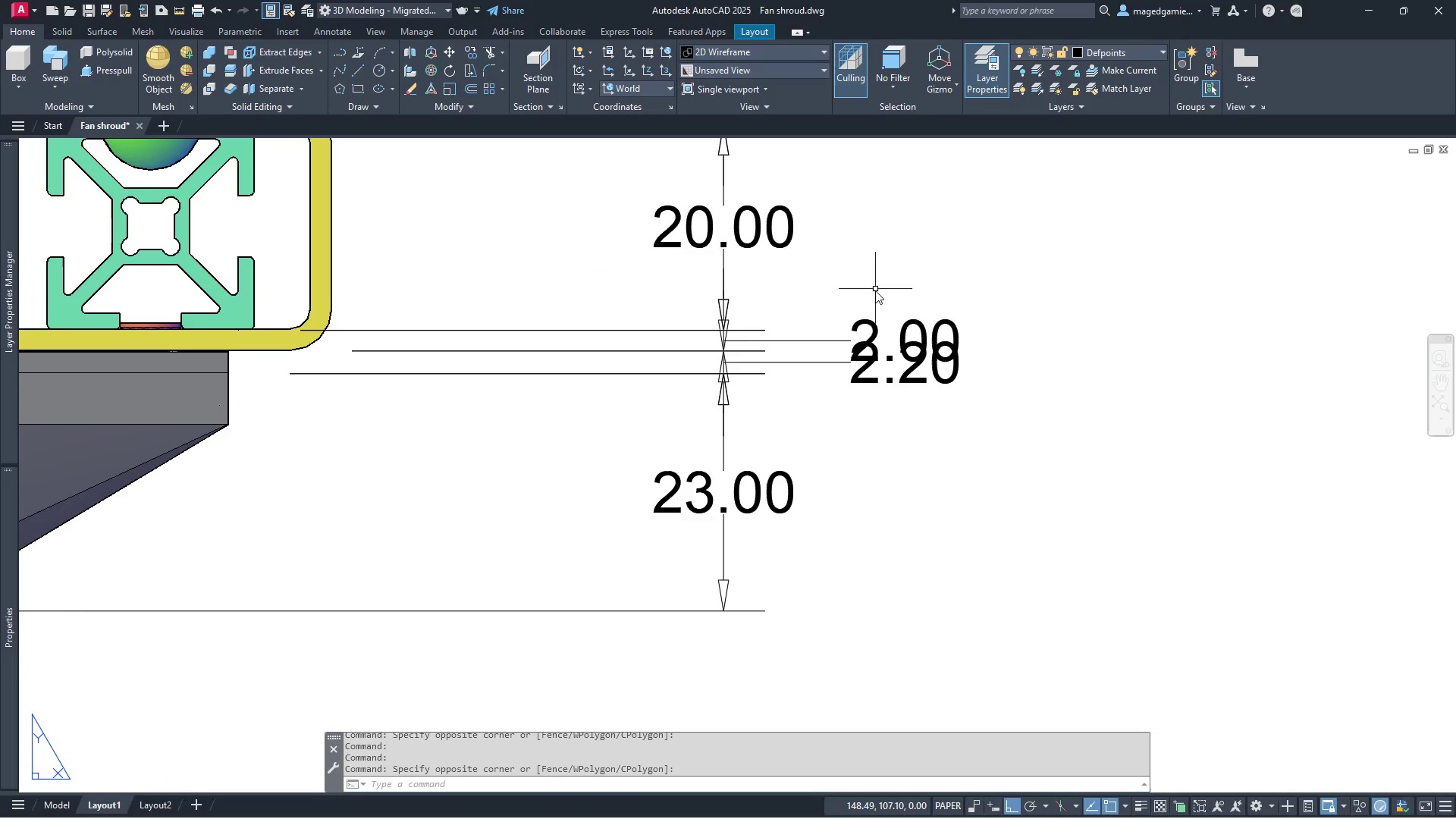 
key(Escape)
 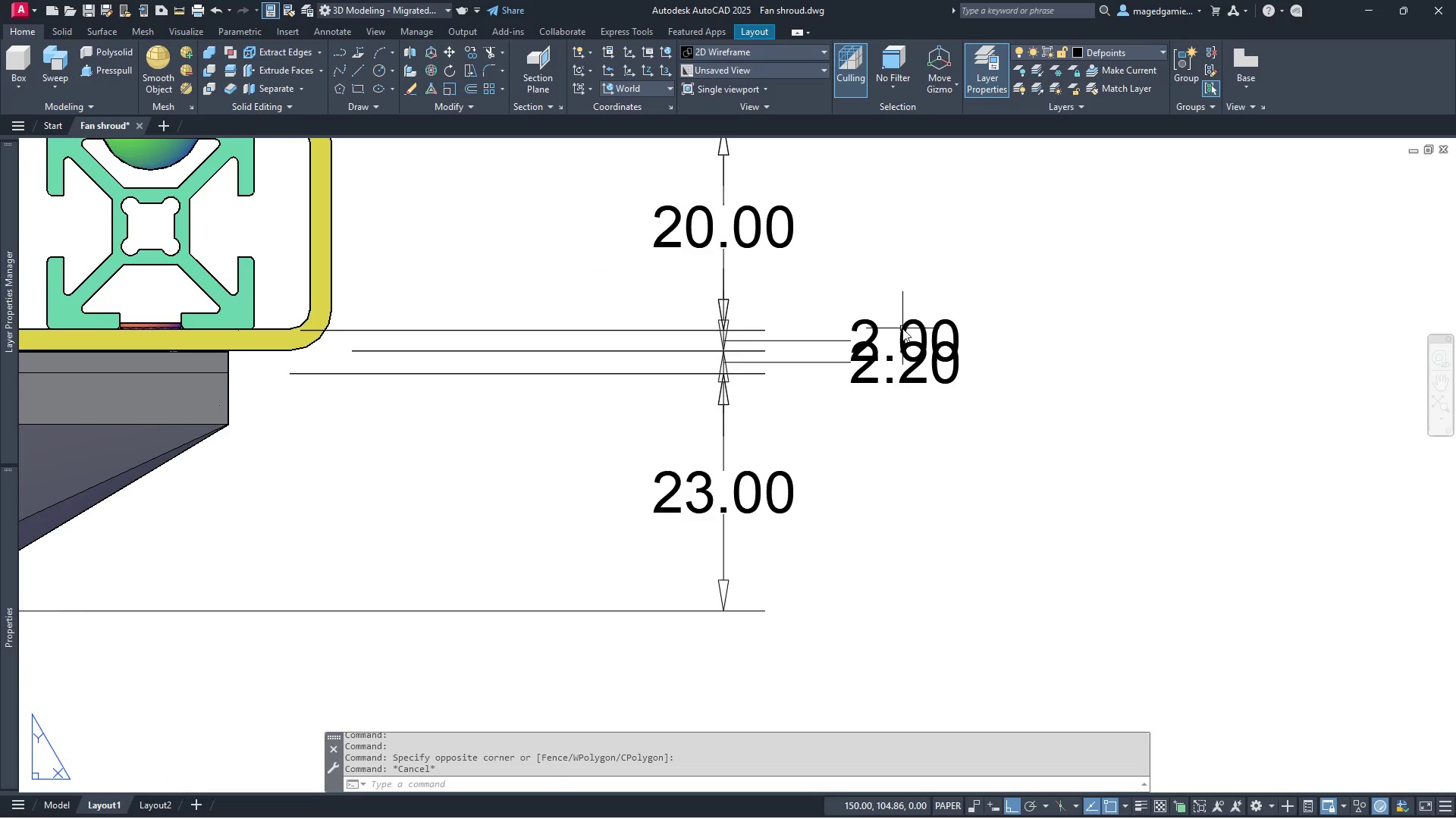 
left_click([902, 328])
 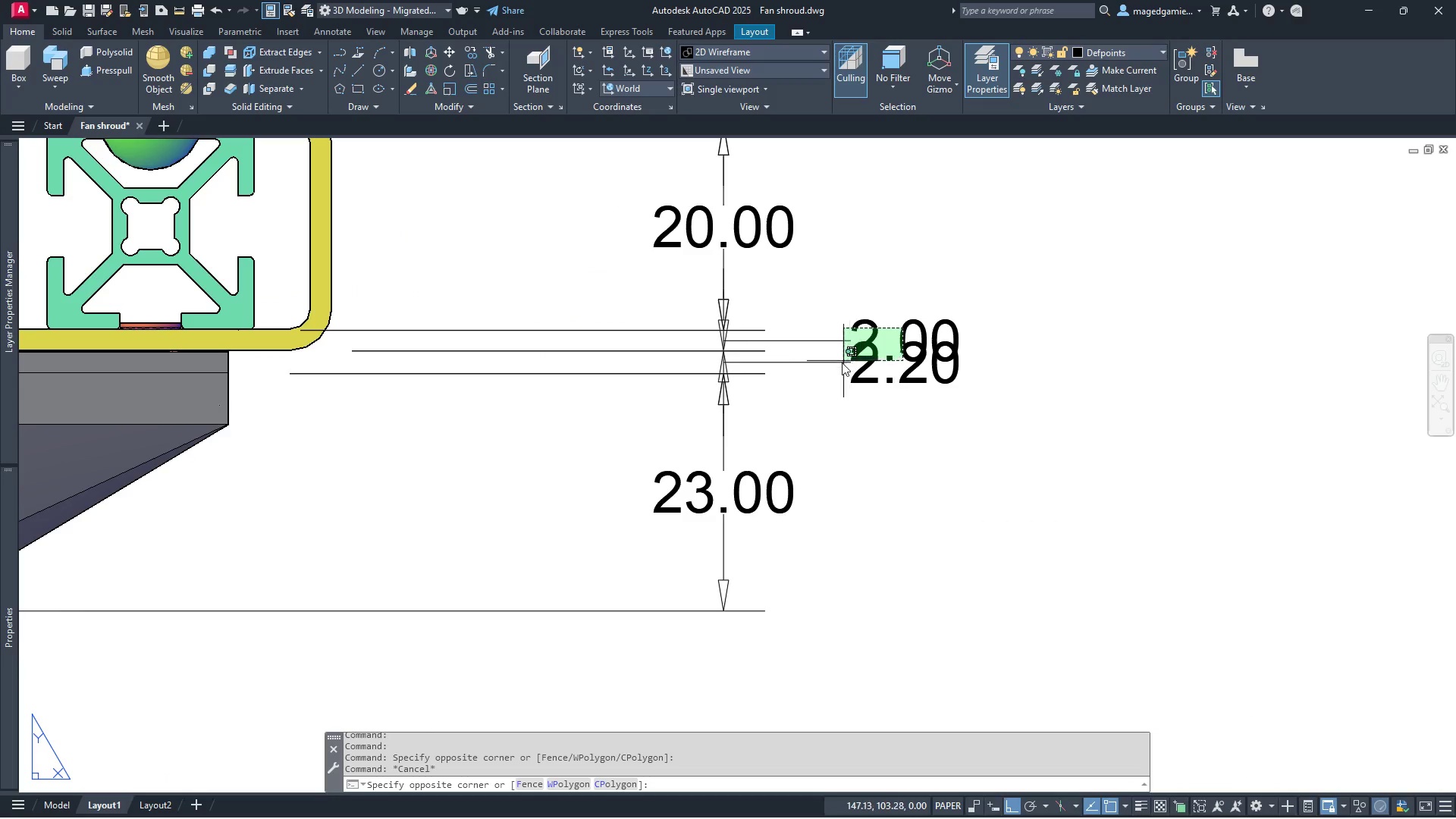 
left_click([839, 364])
 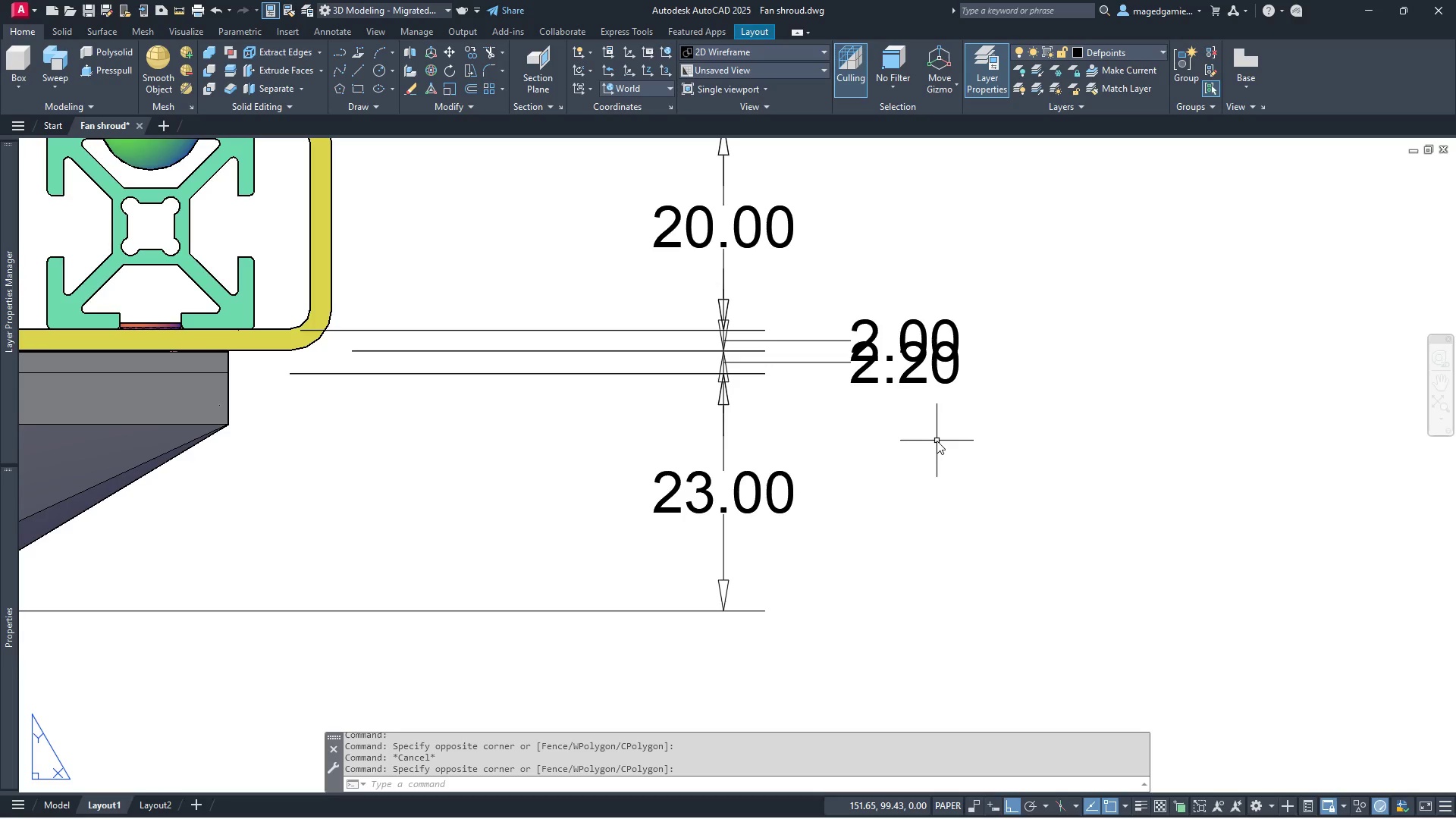 
hold_key(key=Escape, duration=0.33)
 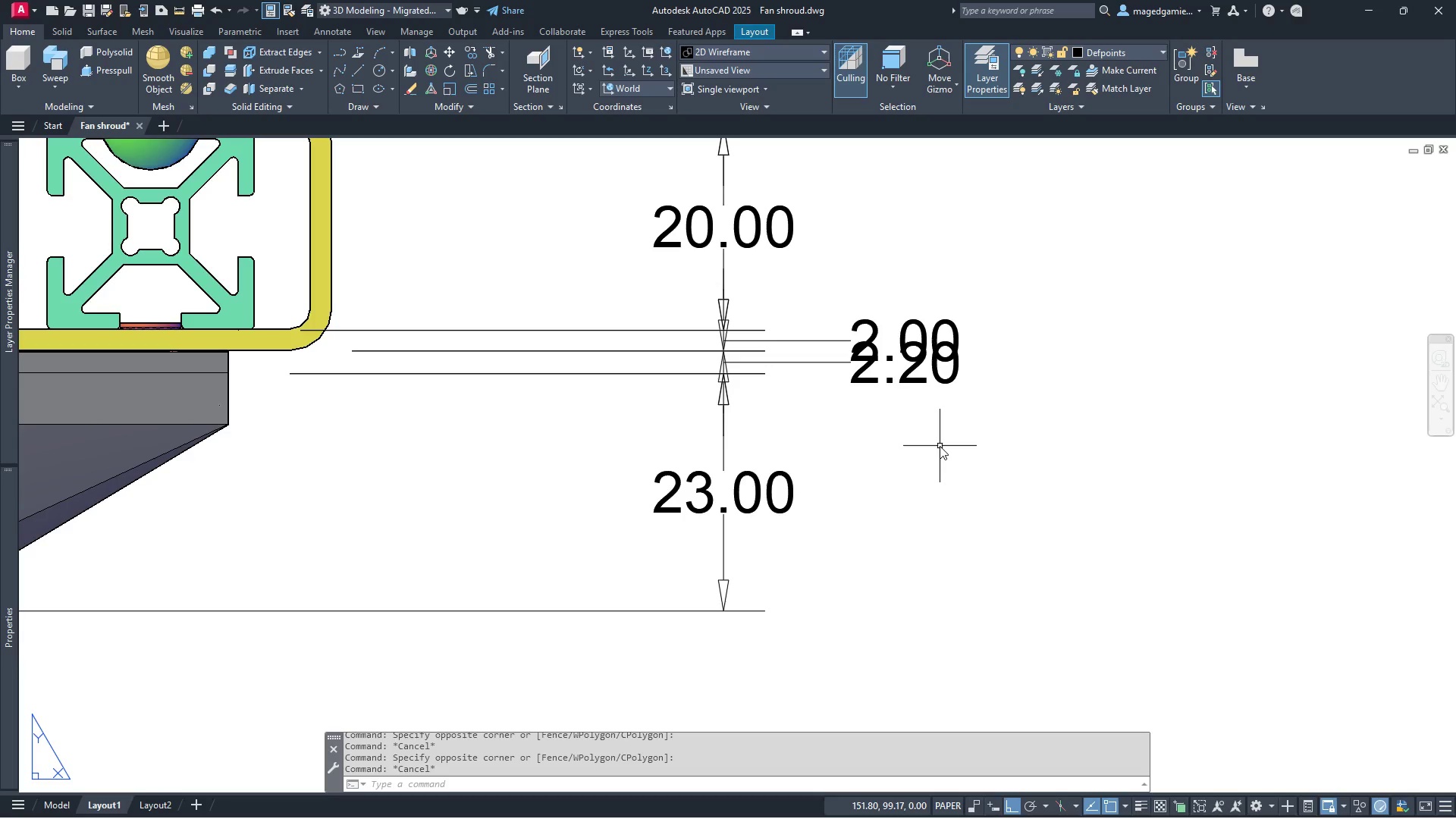 
scroll: coordinate [940, 446], scroll_direction: down, amount: 1.0
 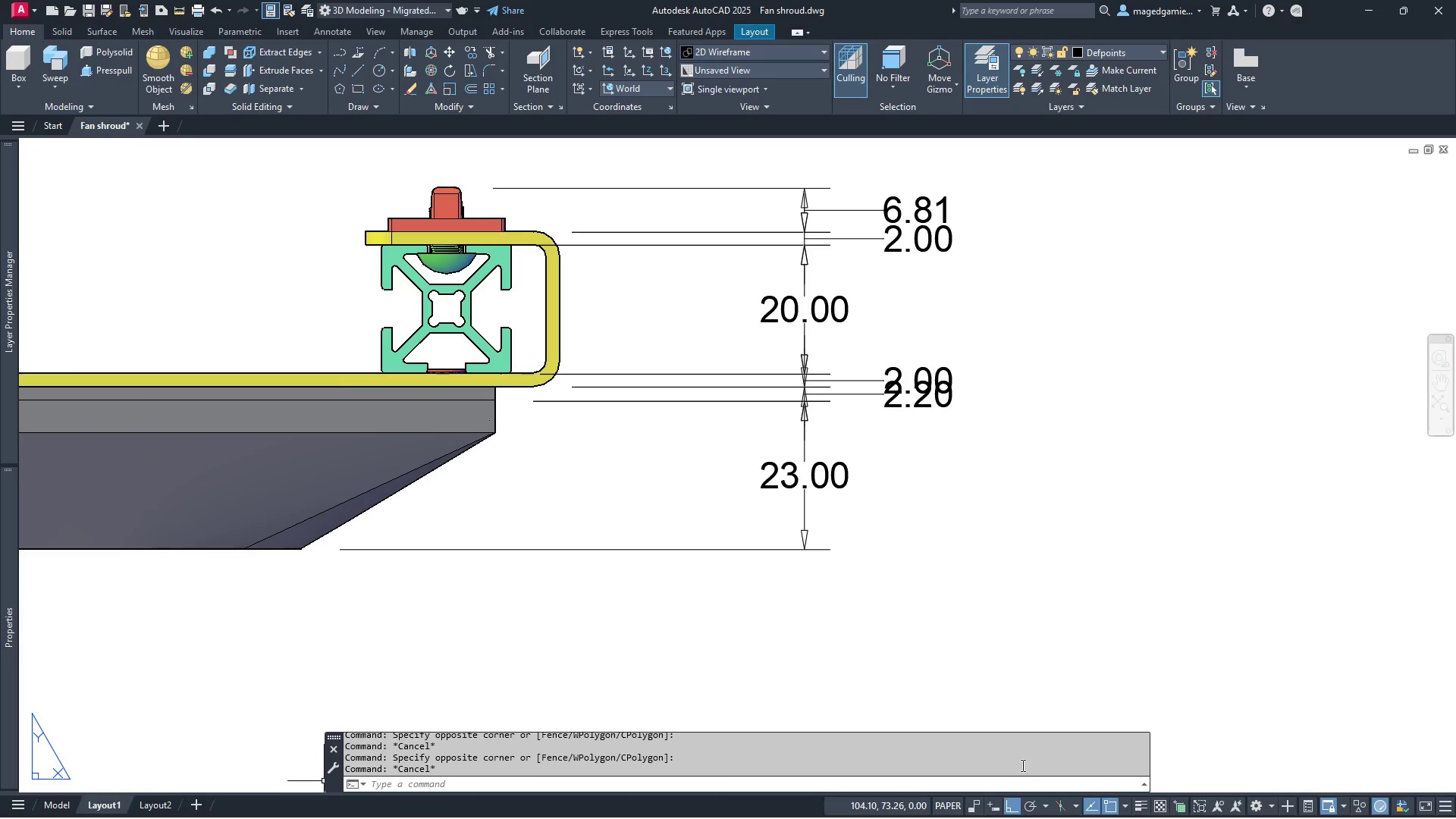 
left_click([951, 807])
 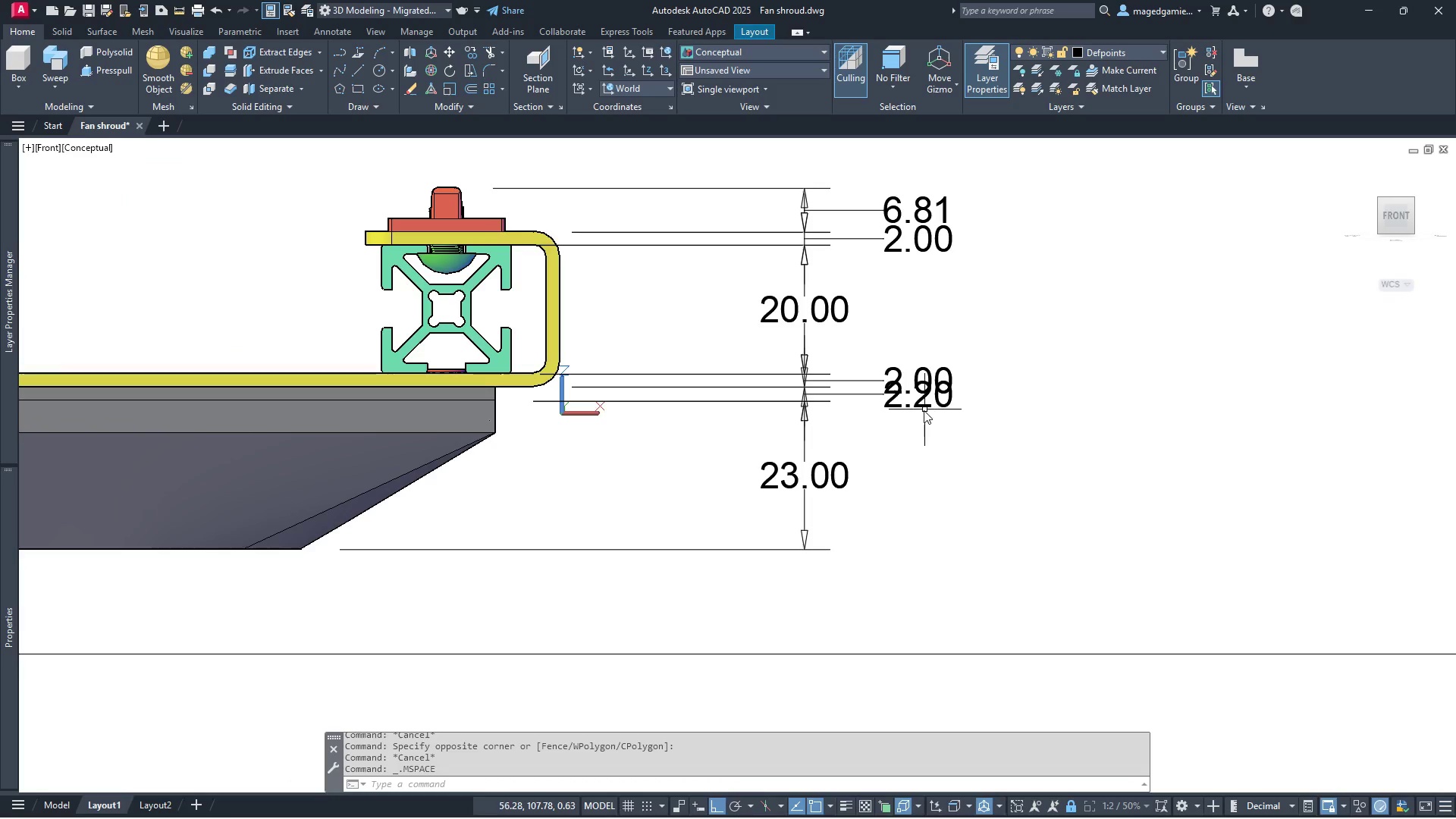 
left_click([921, 407])
 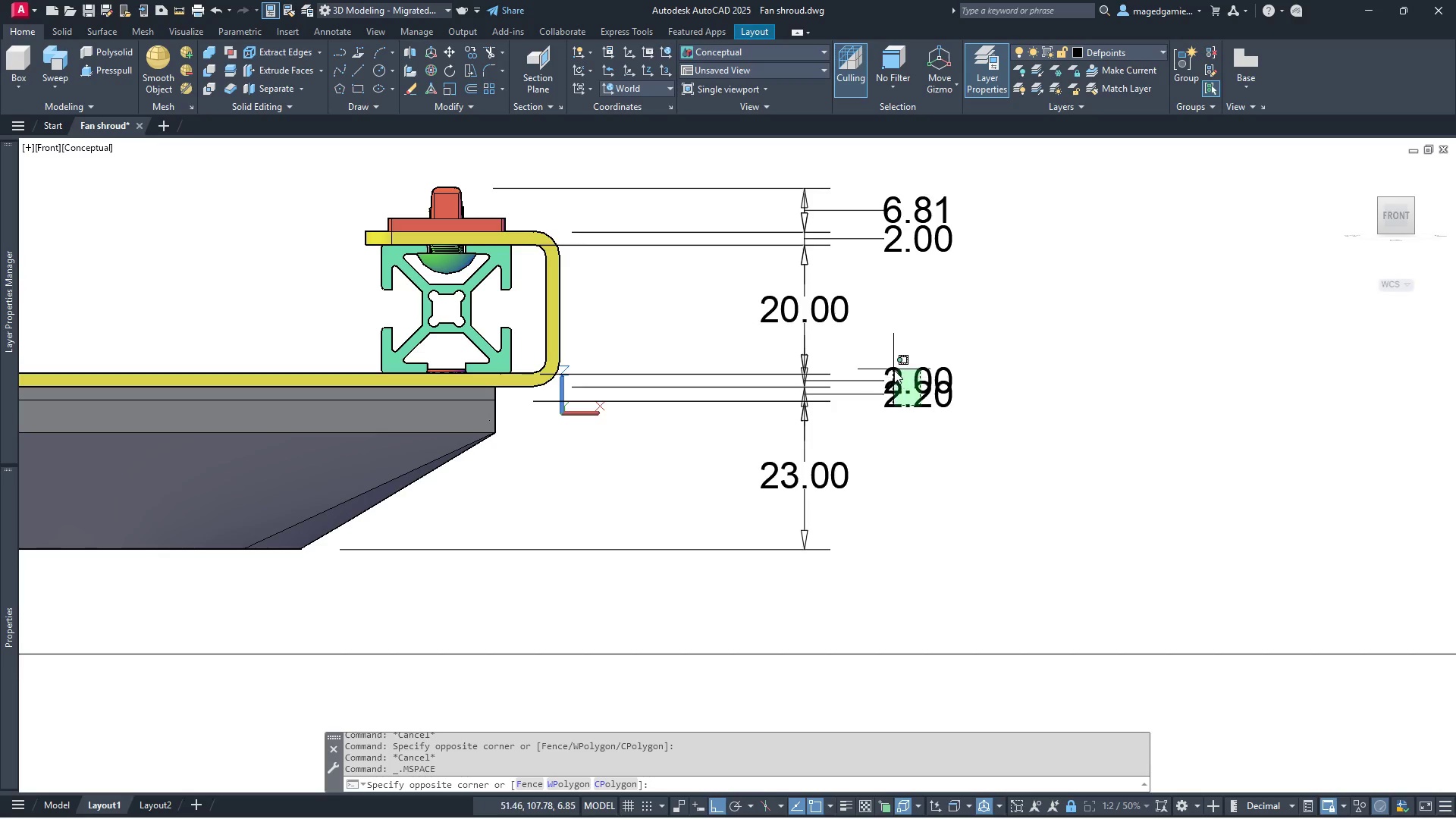 
left_click([894, 370])
 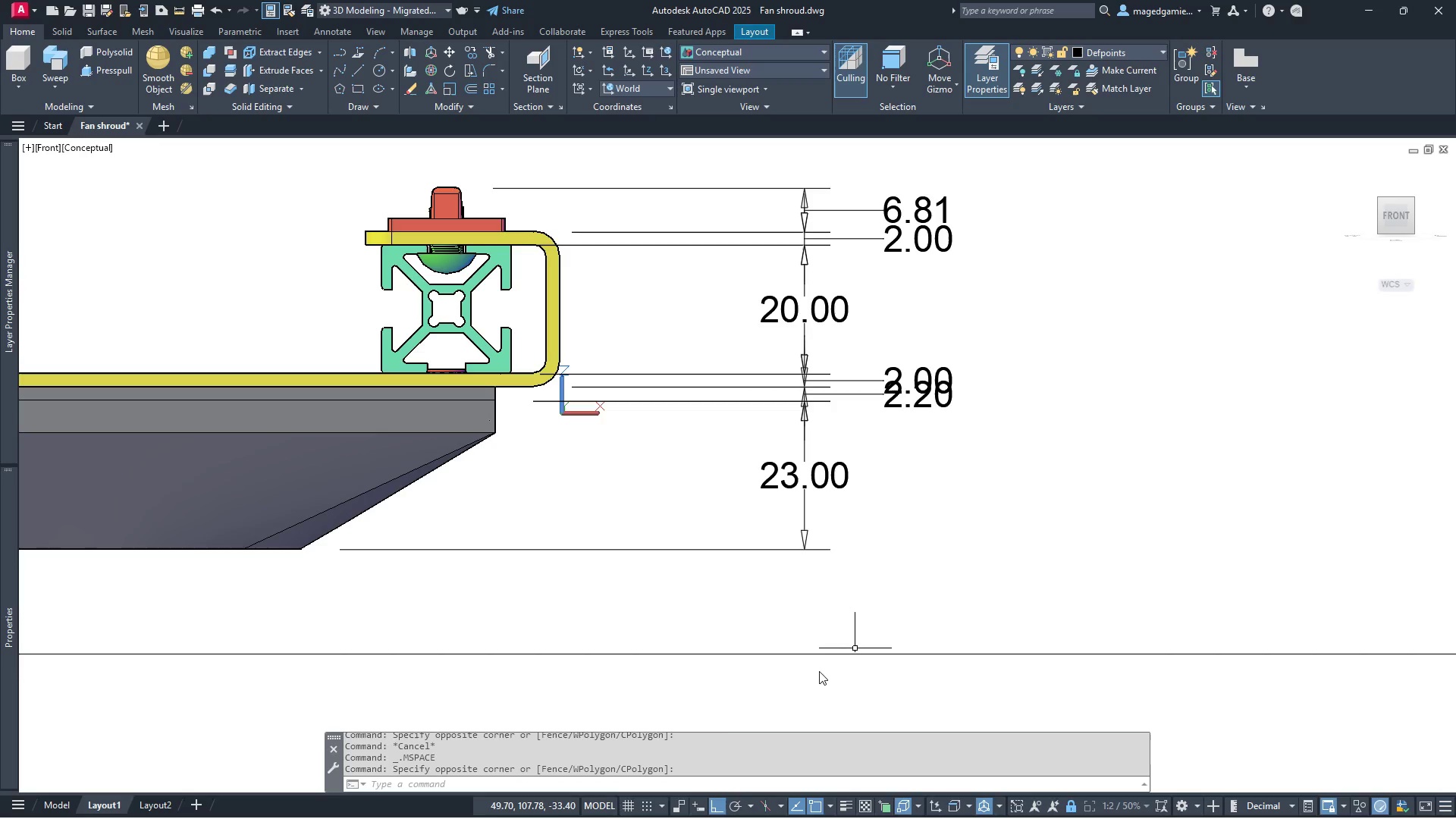 
mouse_move([607, 791])
 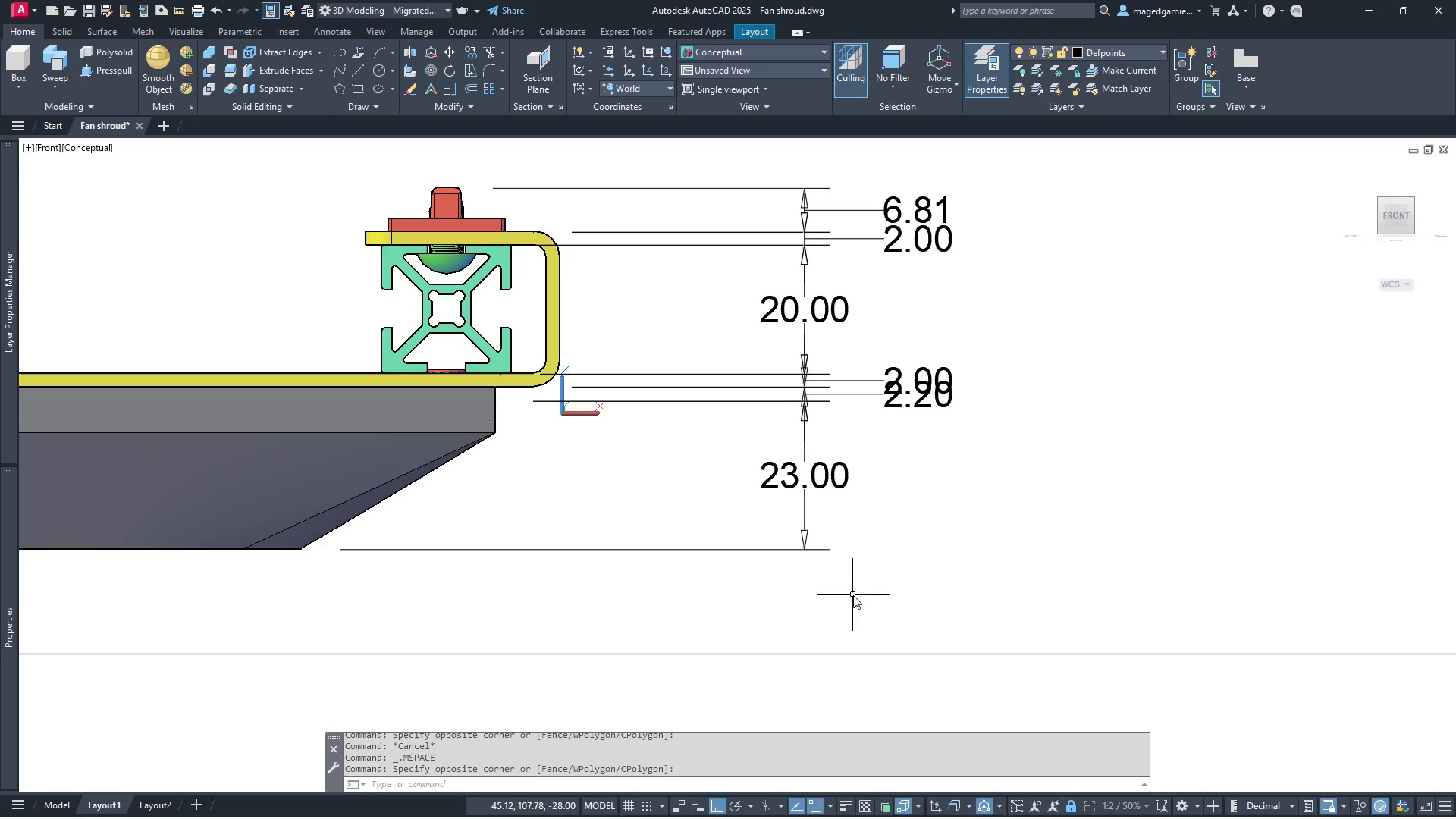 
scroll: coordinate [853, 595], scroll_direction: down, amount: 1.0
 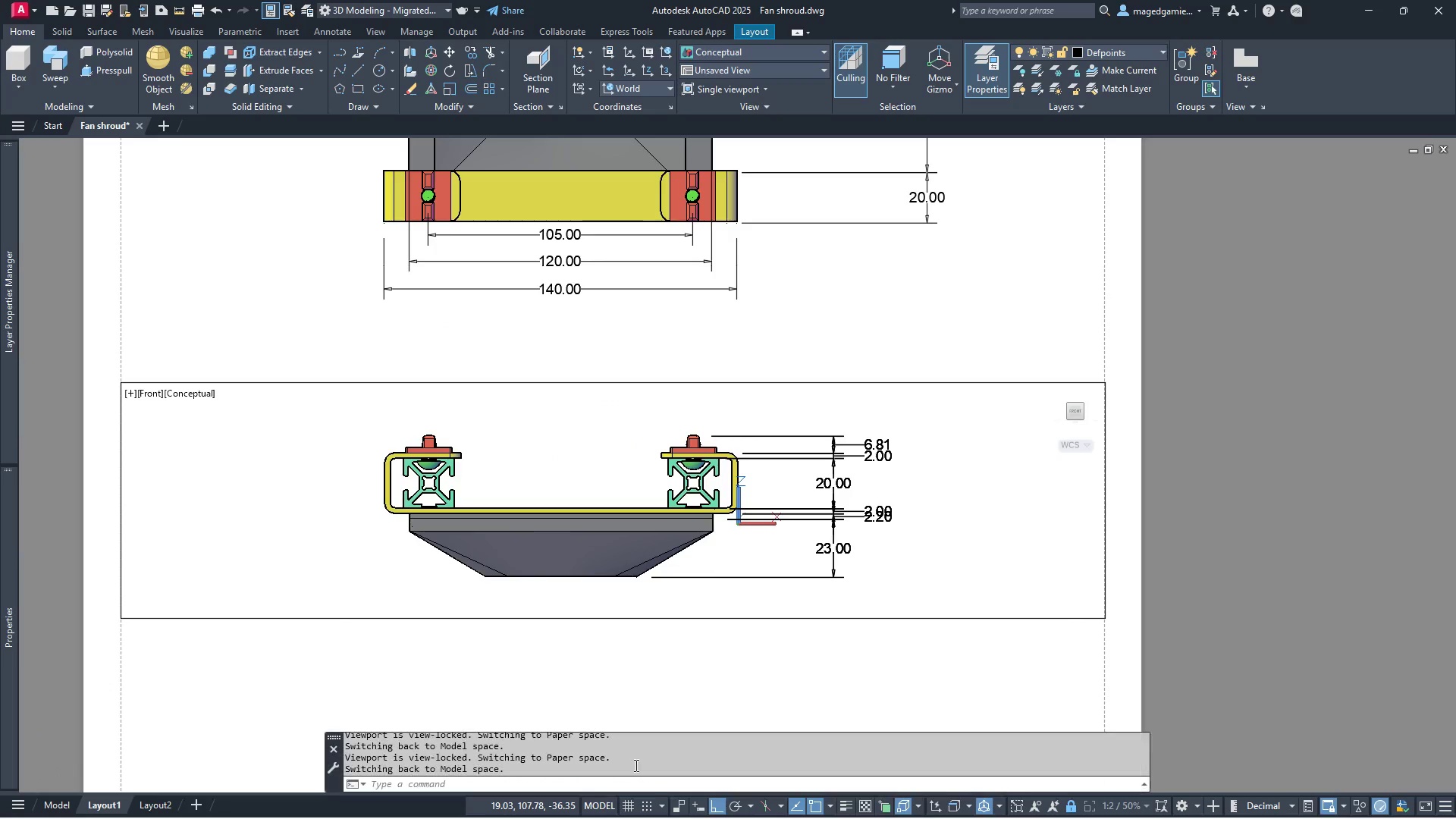 
left_click([606, 801])
 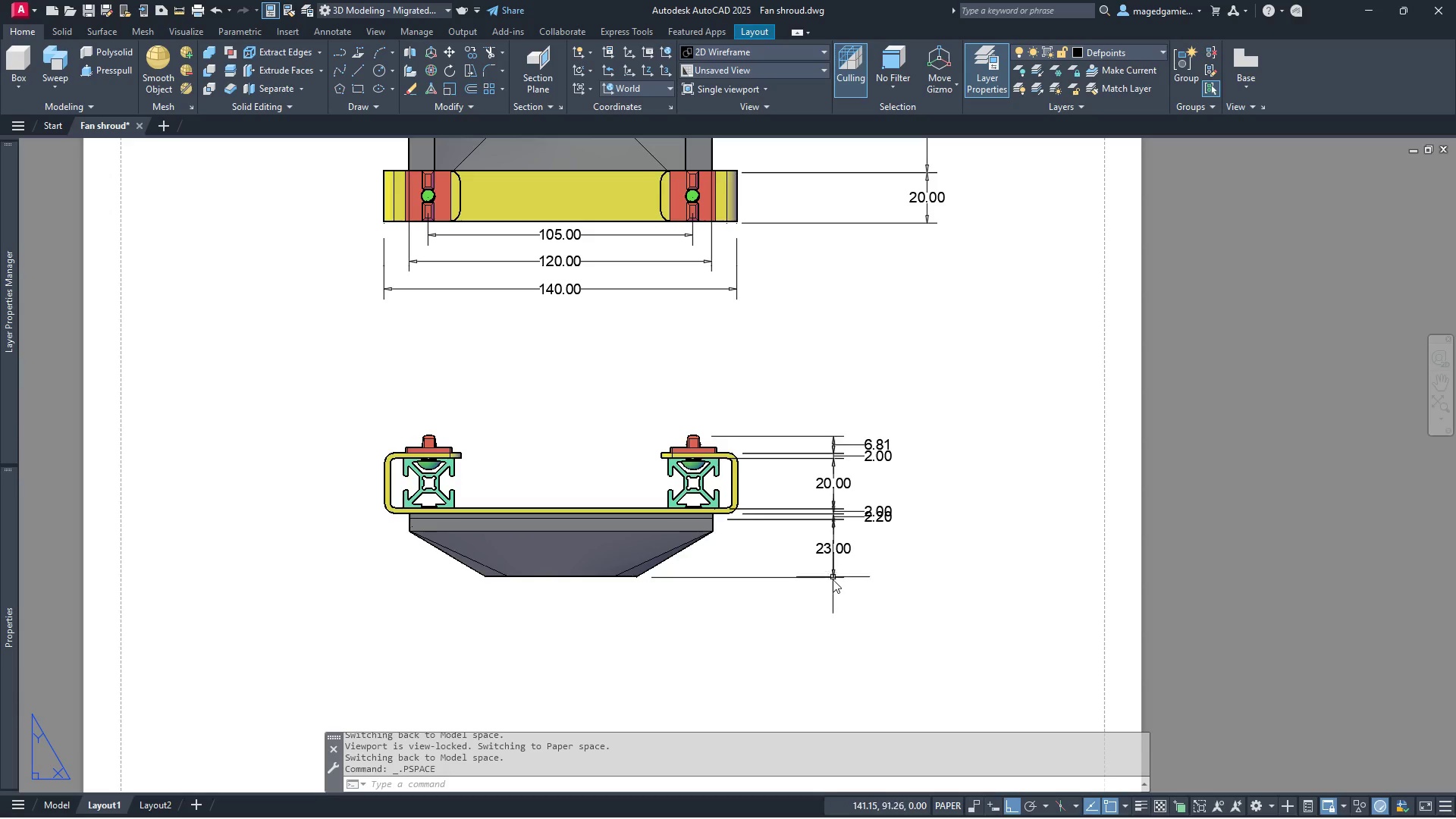 
left_click([833, 578])
 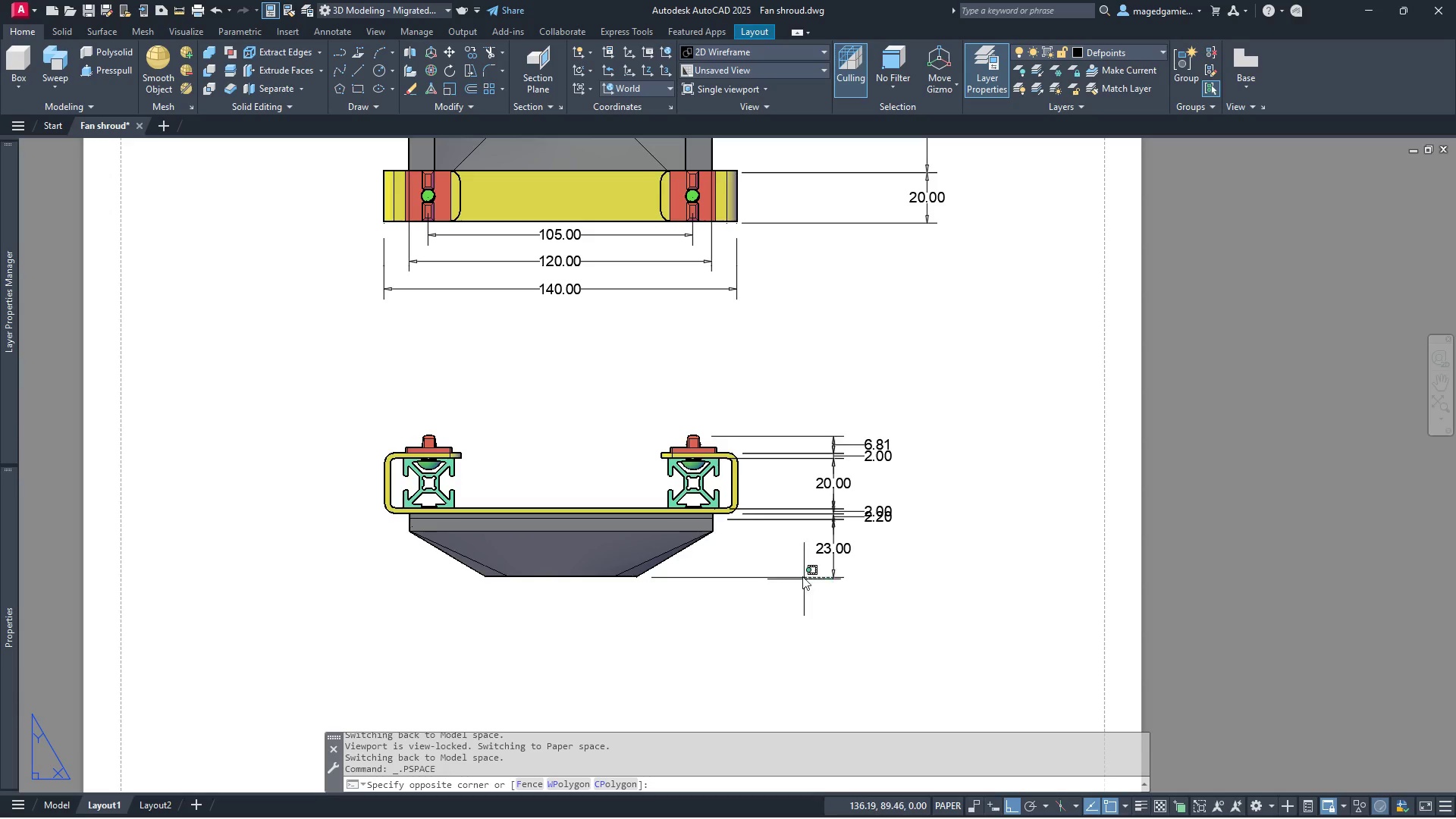 
left_click([792, 561])
 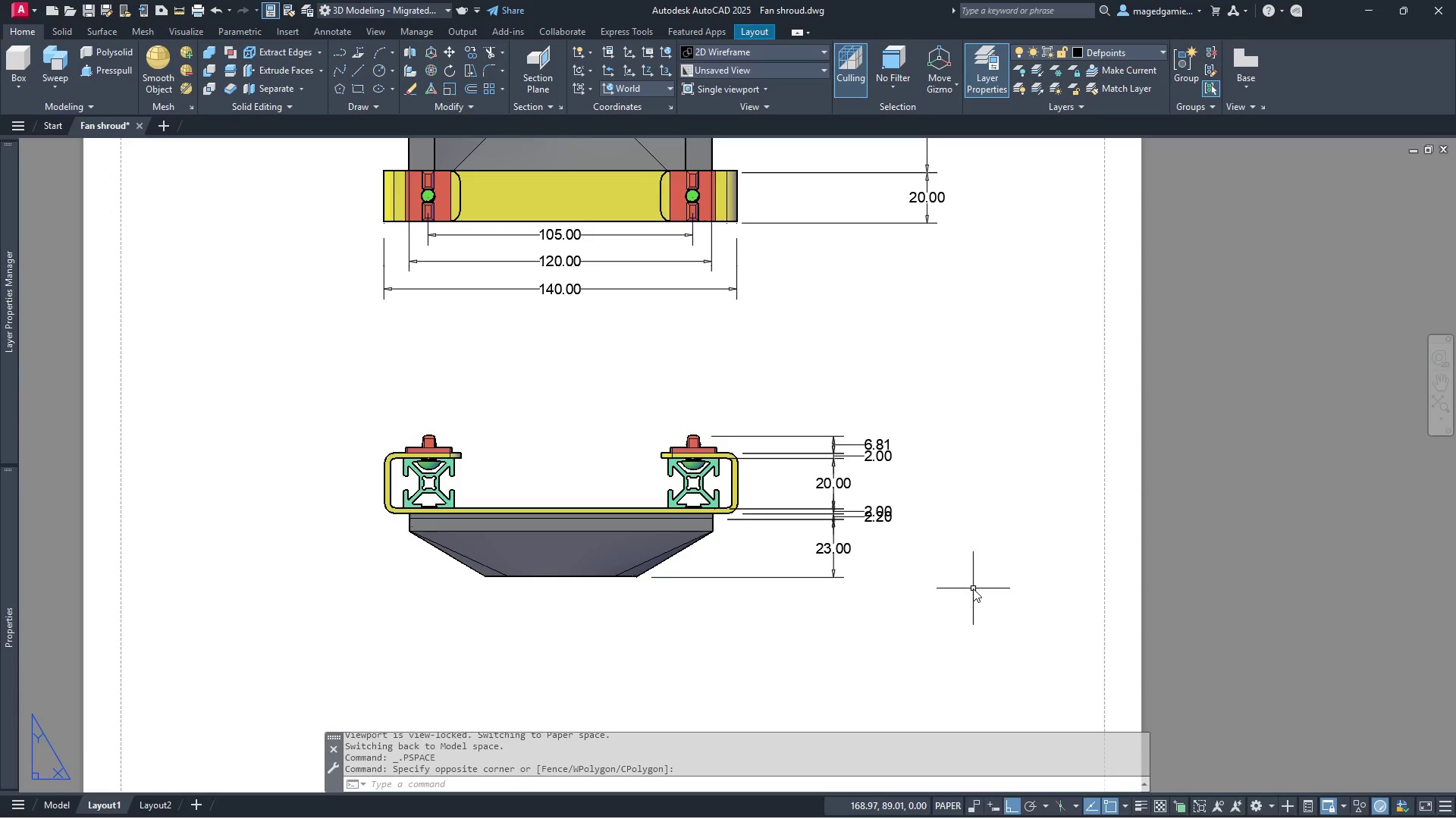 
key(Escape)
 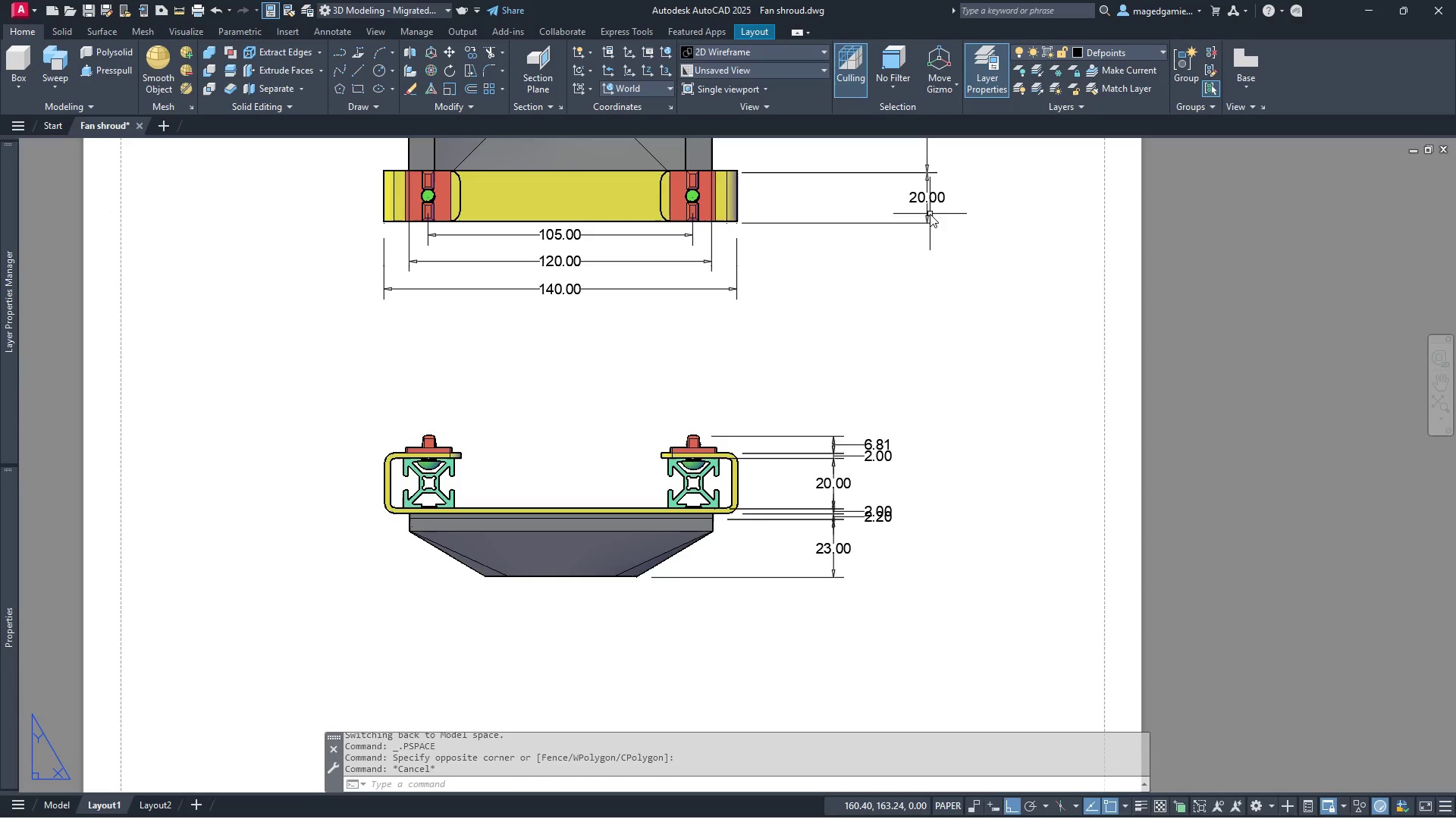 
left_click([927, 214])
 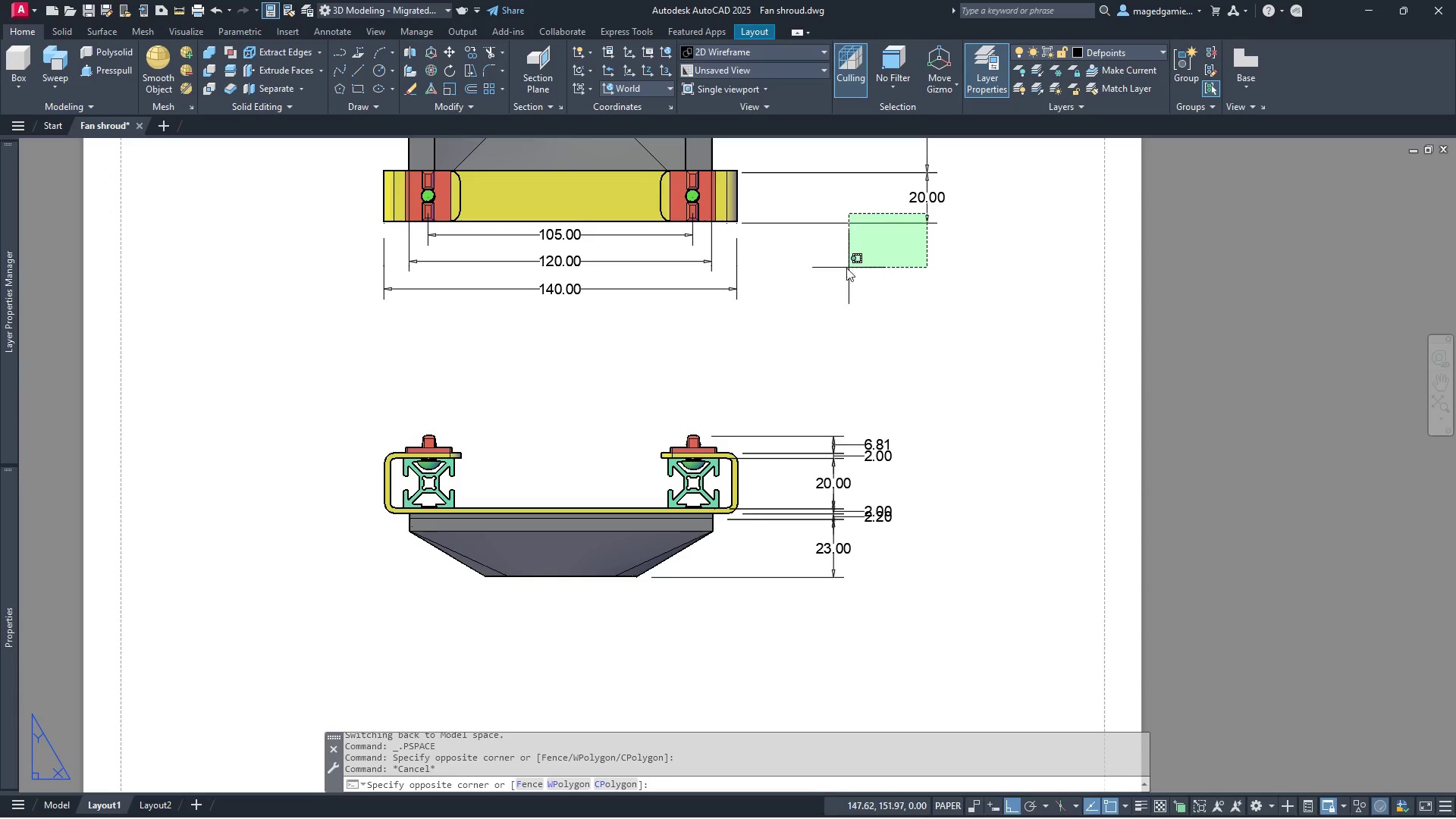 
left_click([843, 265])
 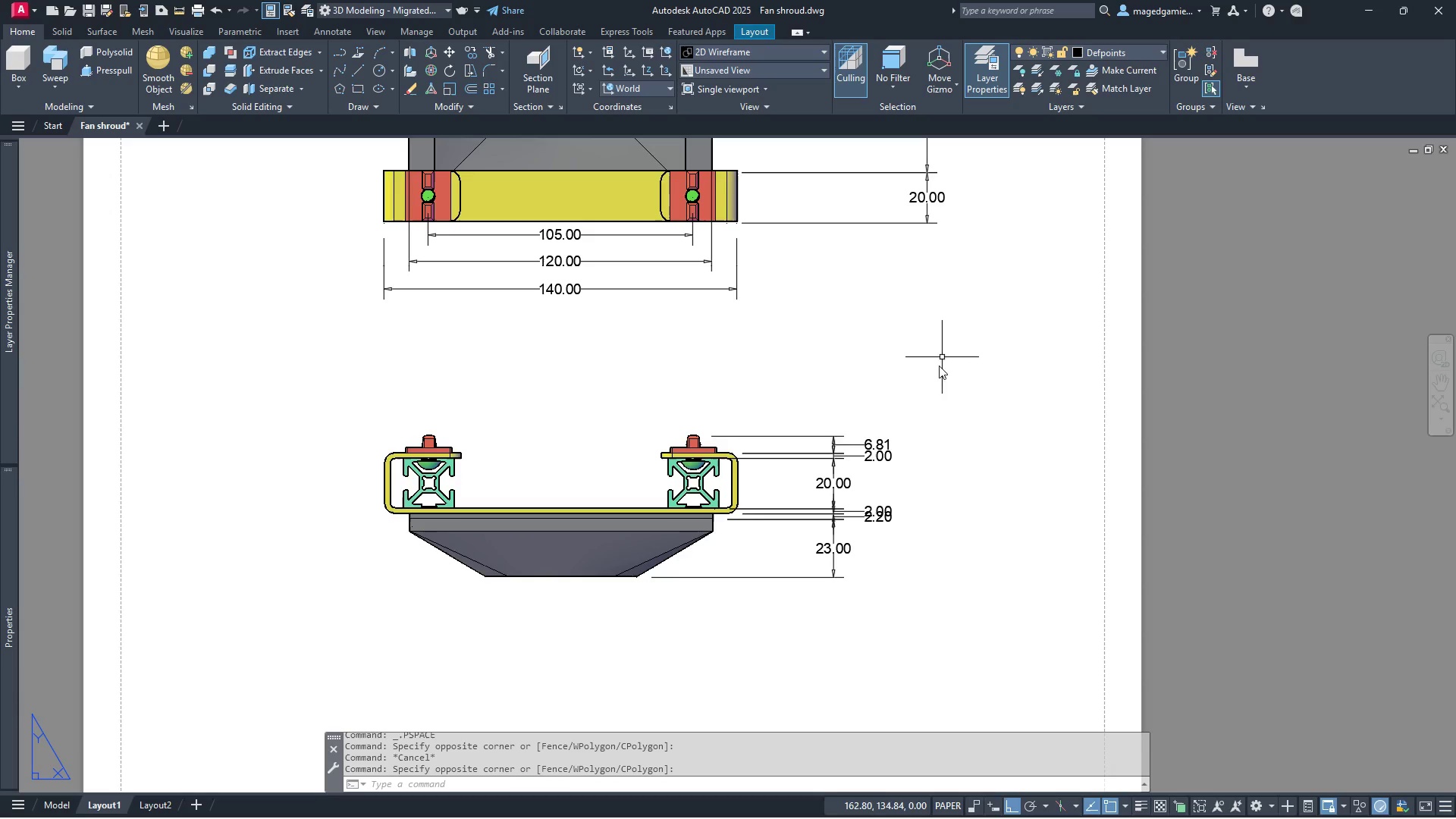 
scroll: coordinate [899, 443], scroll_direction: down, amount: 4.0
 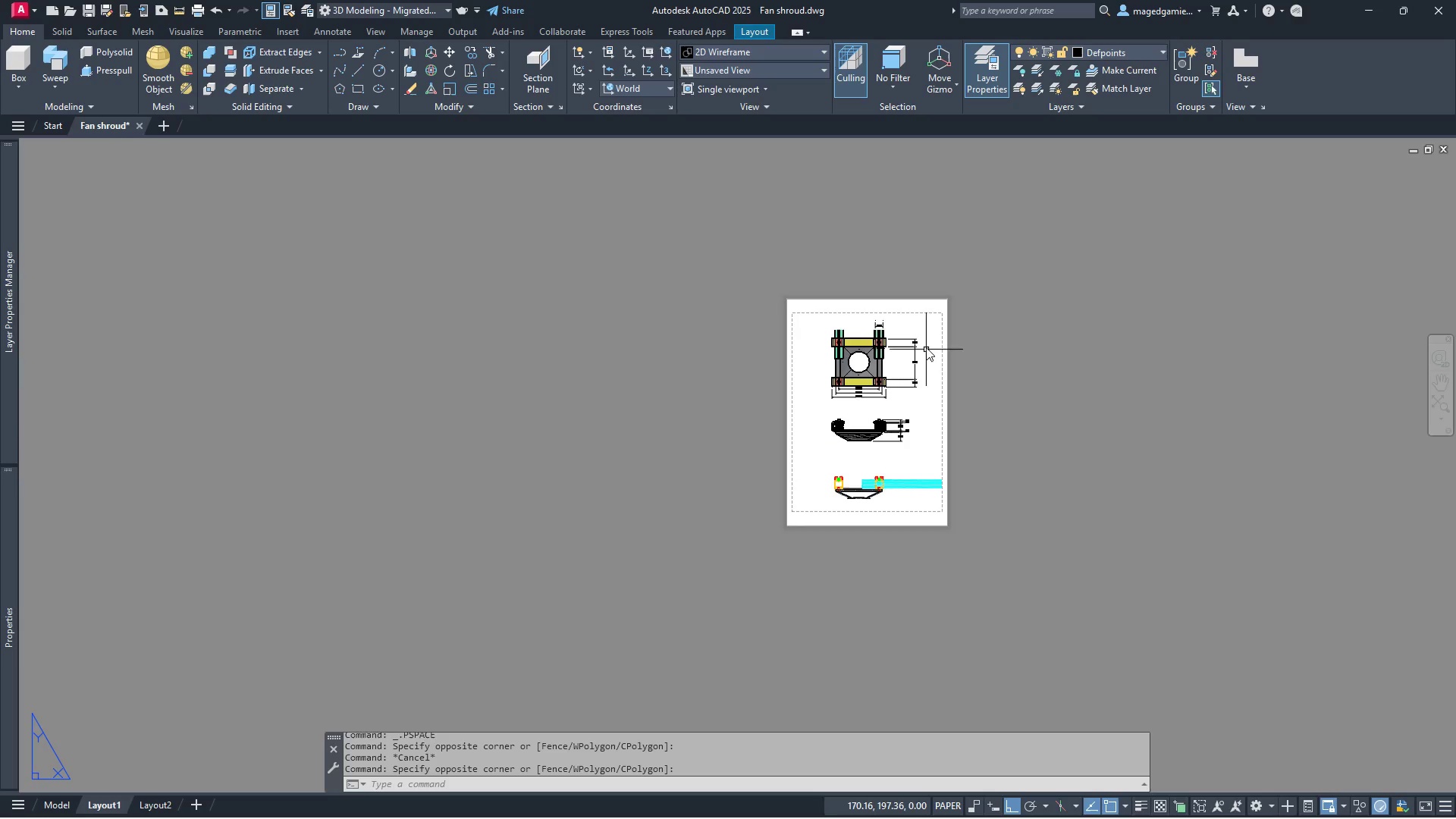 
scroll: coordinate [850, 584], scroll_direction: up, amount: 6.0
 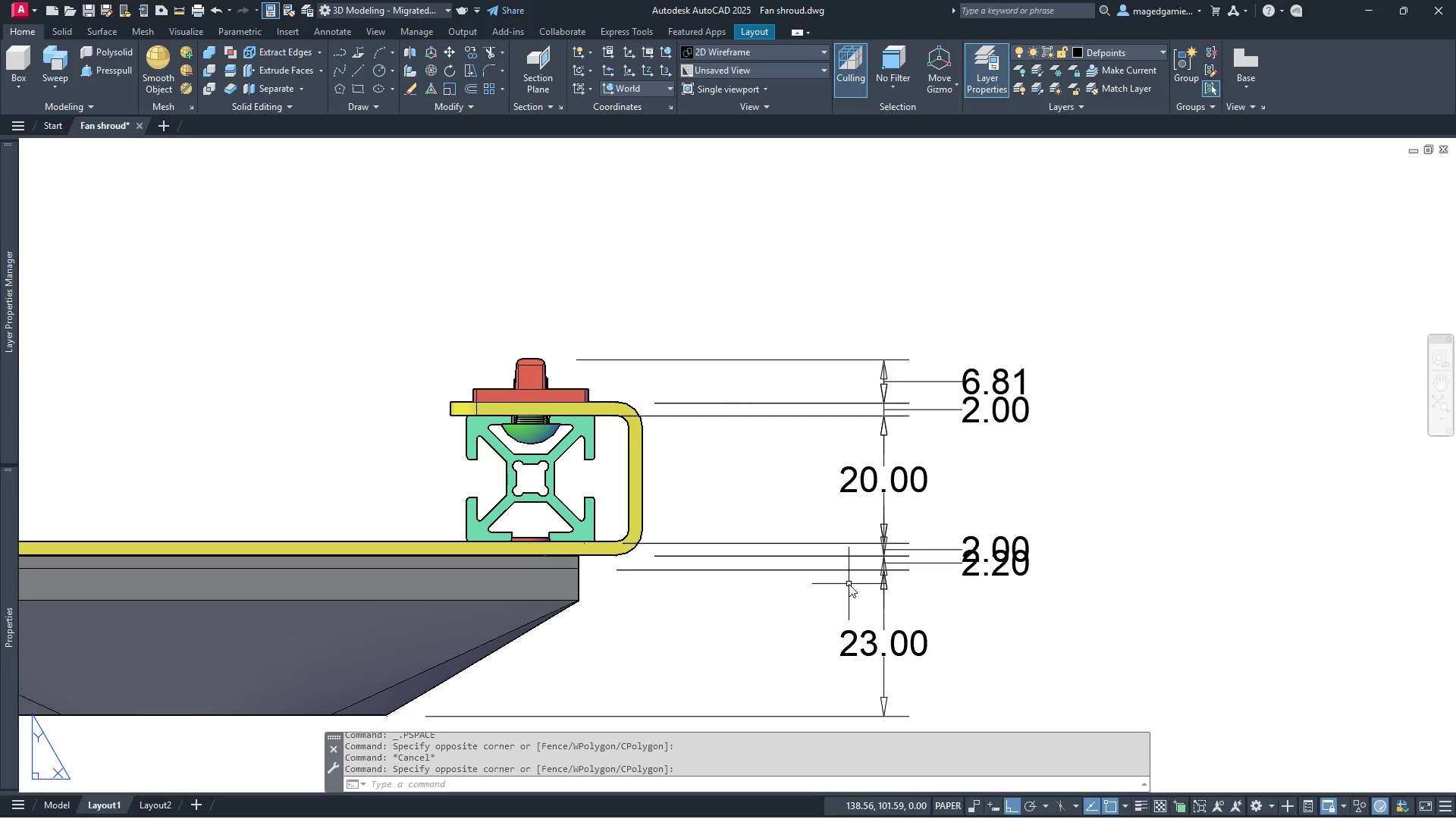 
key(Escape)
 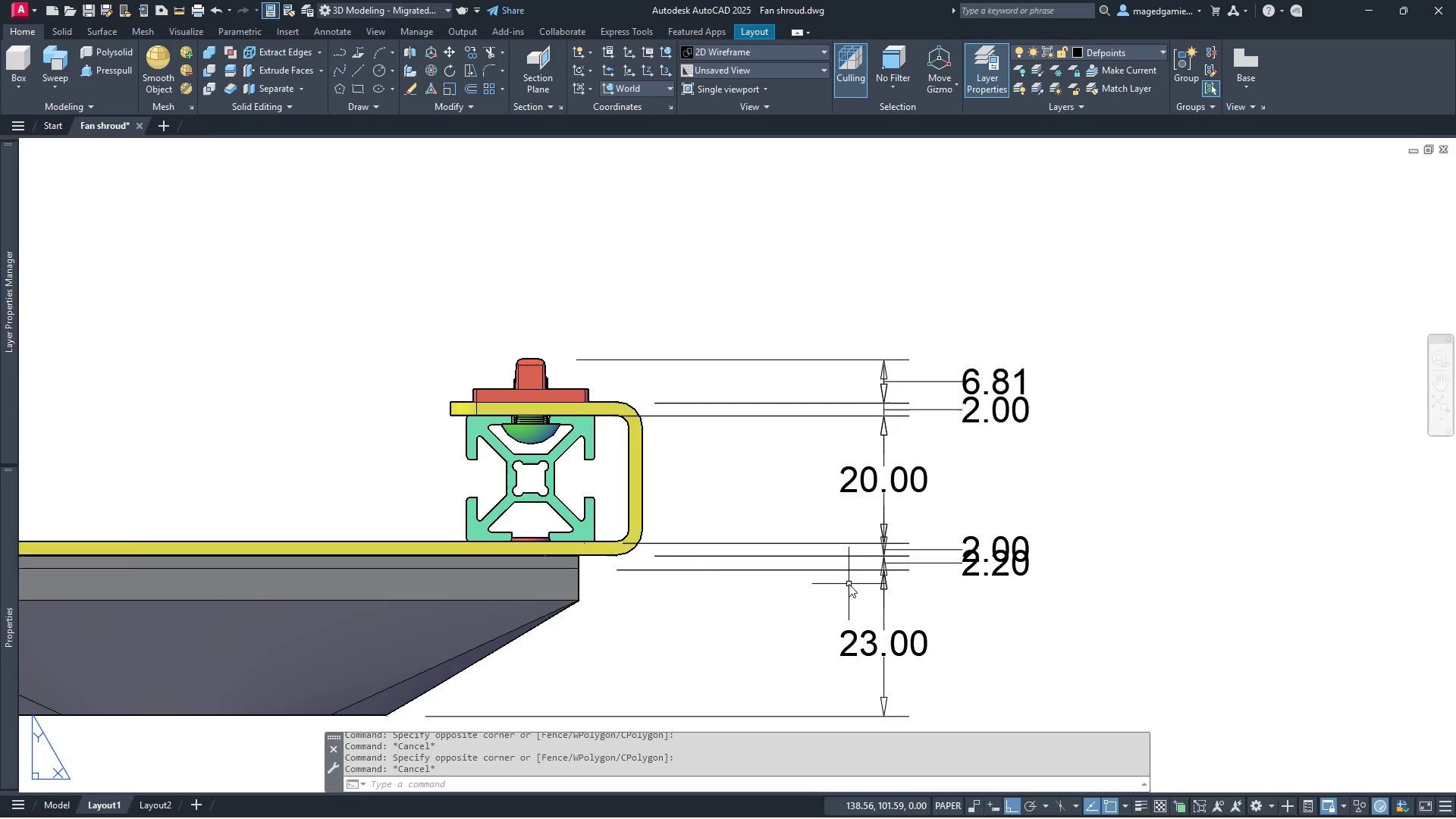 
scroll: coordinate [849, 584], scroll_direction: down, amount: 2.0
 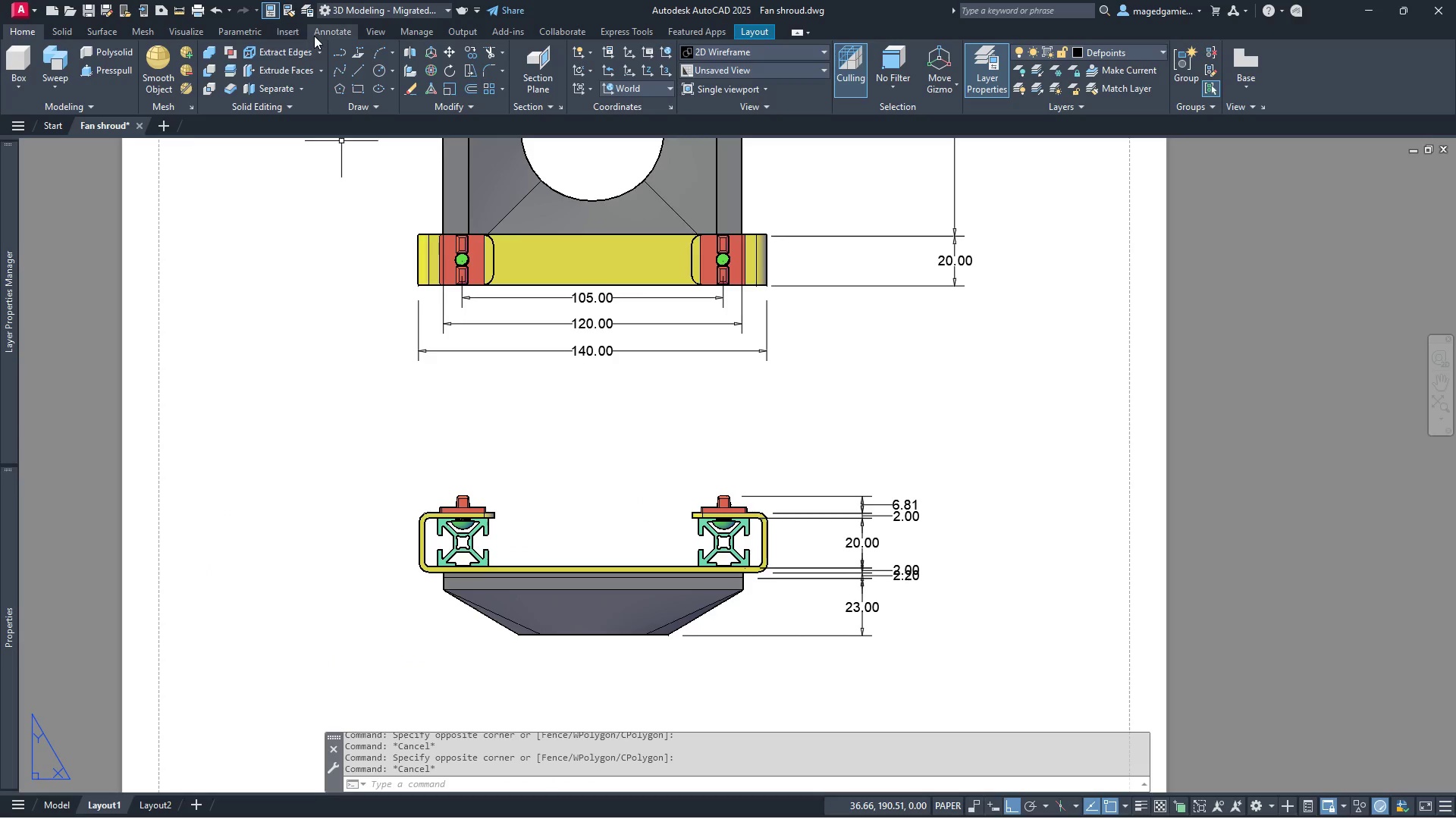 
left_click([328, 31])
 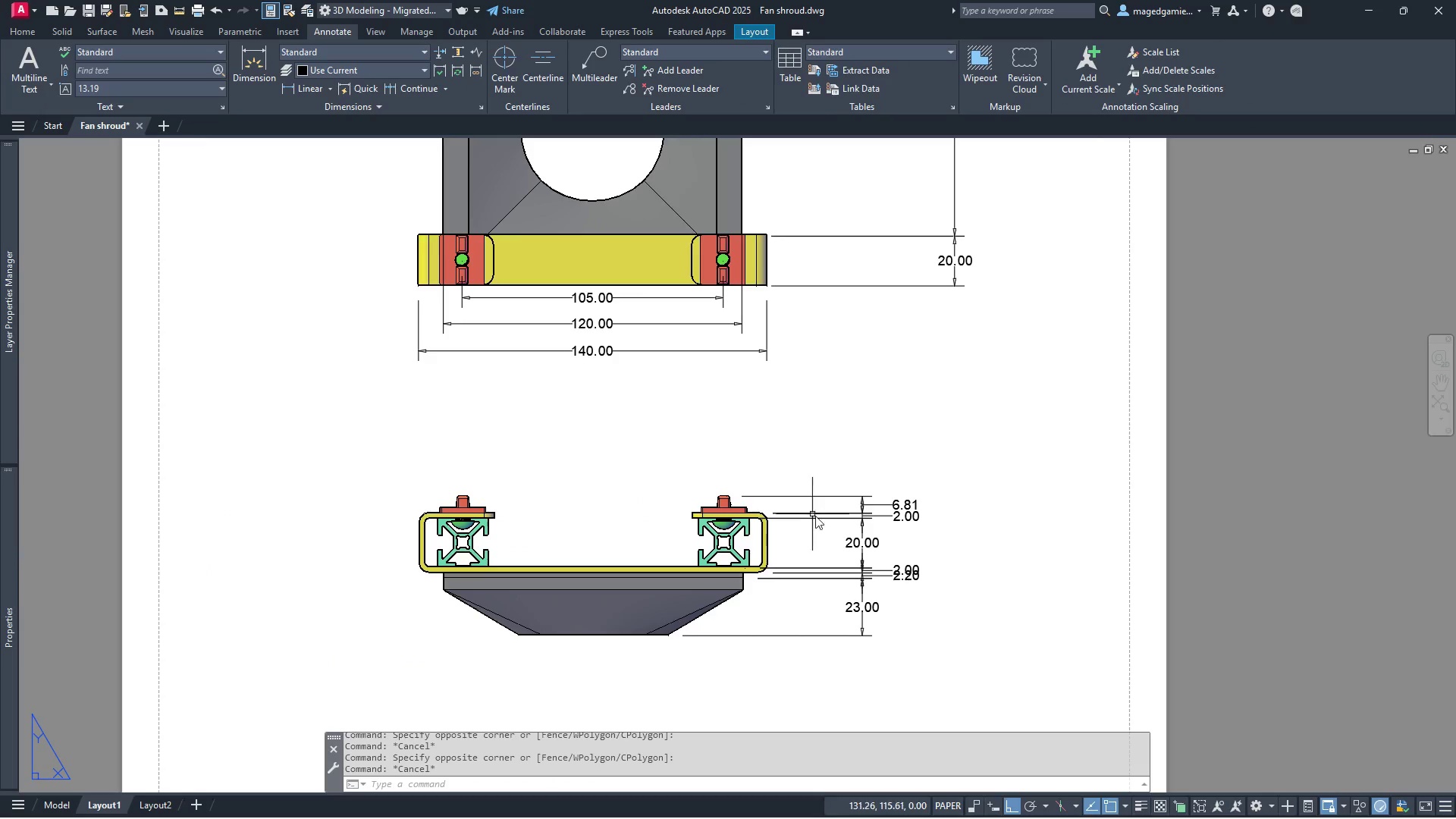 
left_click([824, 519])
 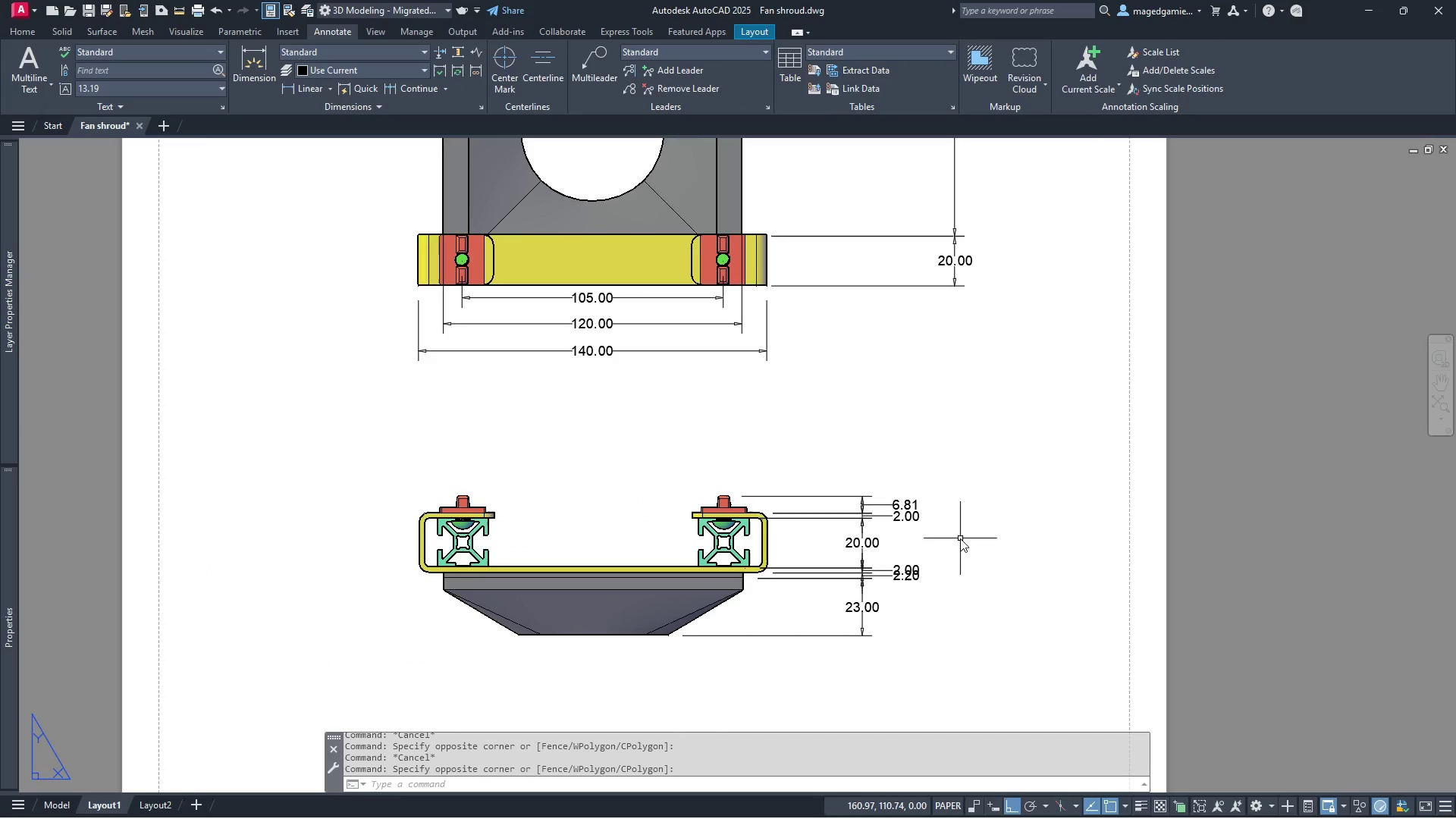 
double_click([842, 457])
 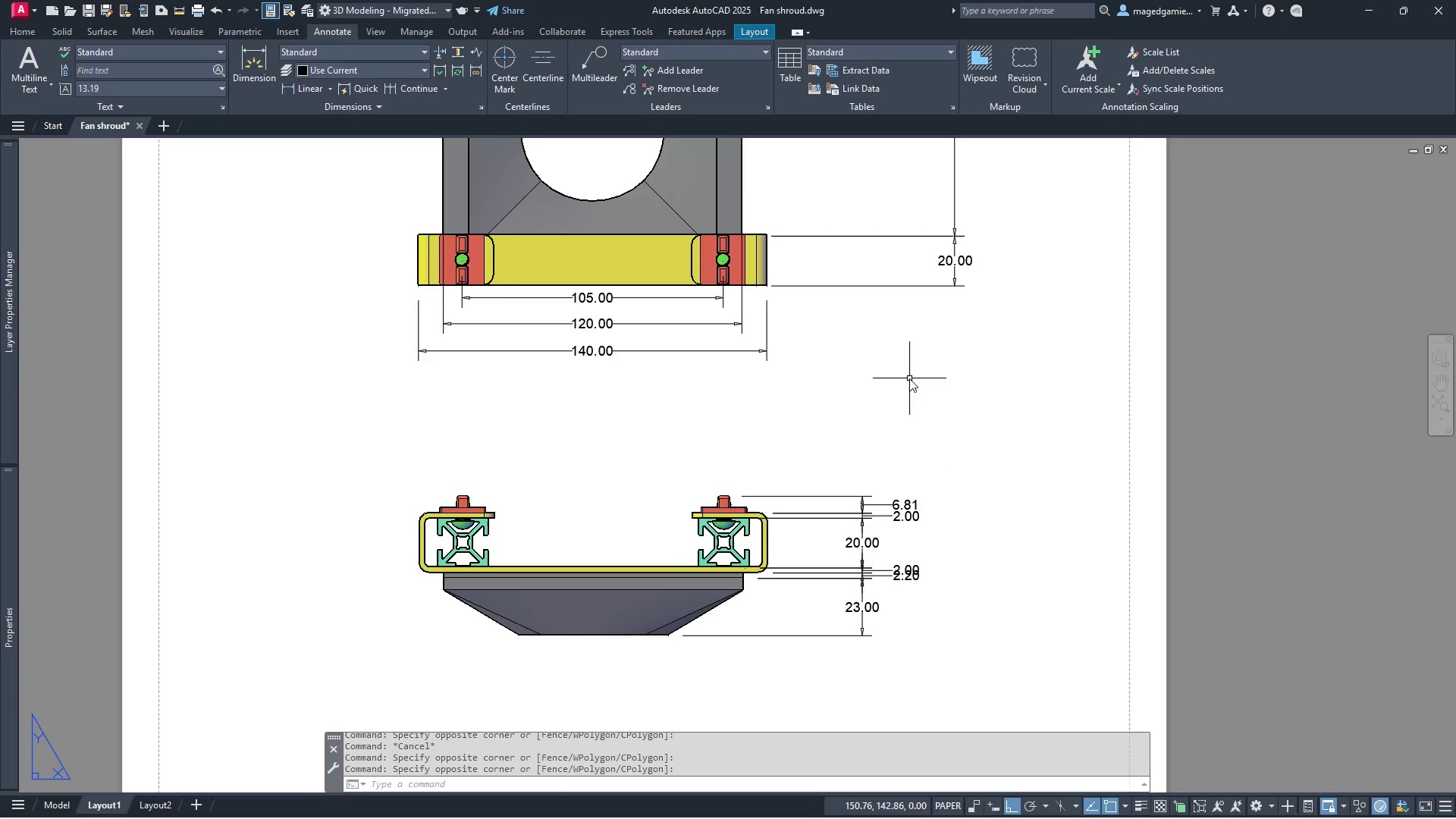 
wait(6.62)
 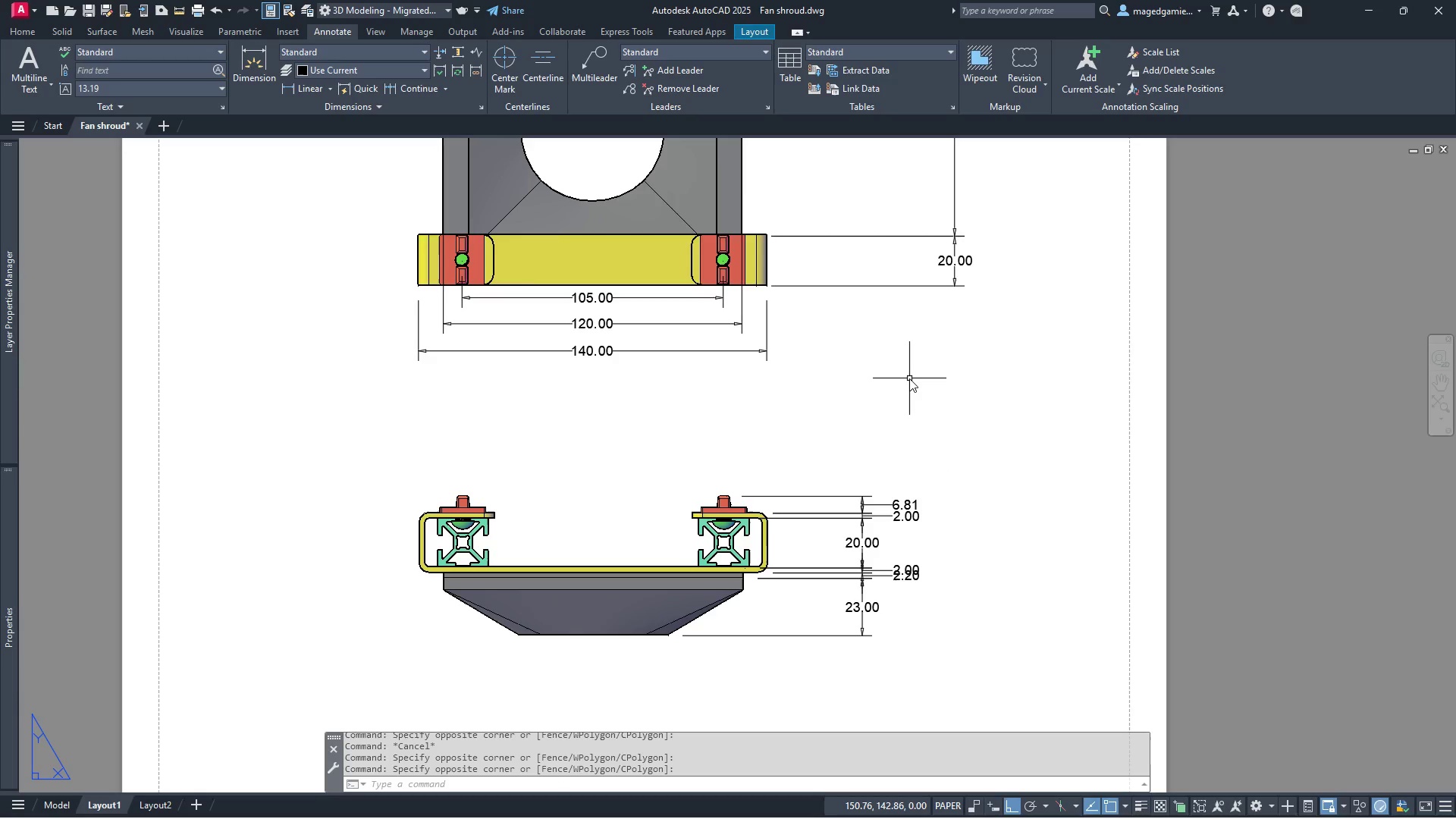 
left_click([764, 47])
 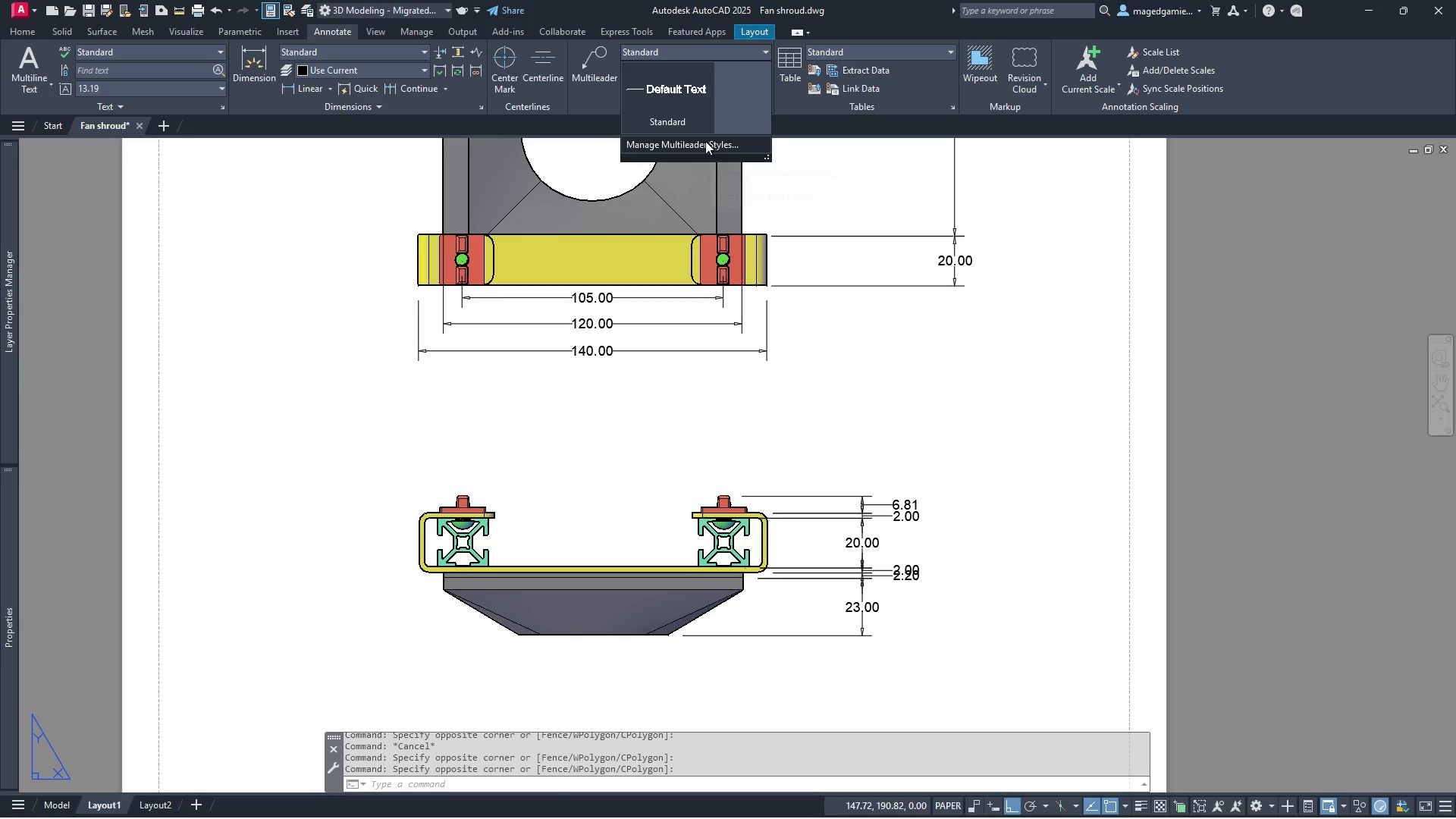 
left_click([364, 51])
 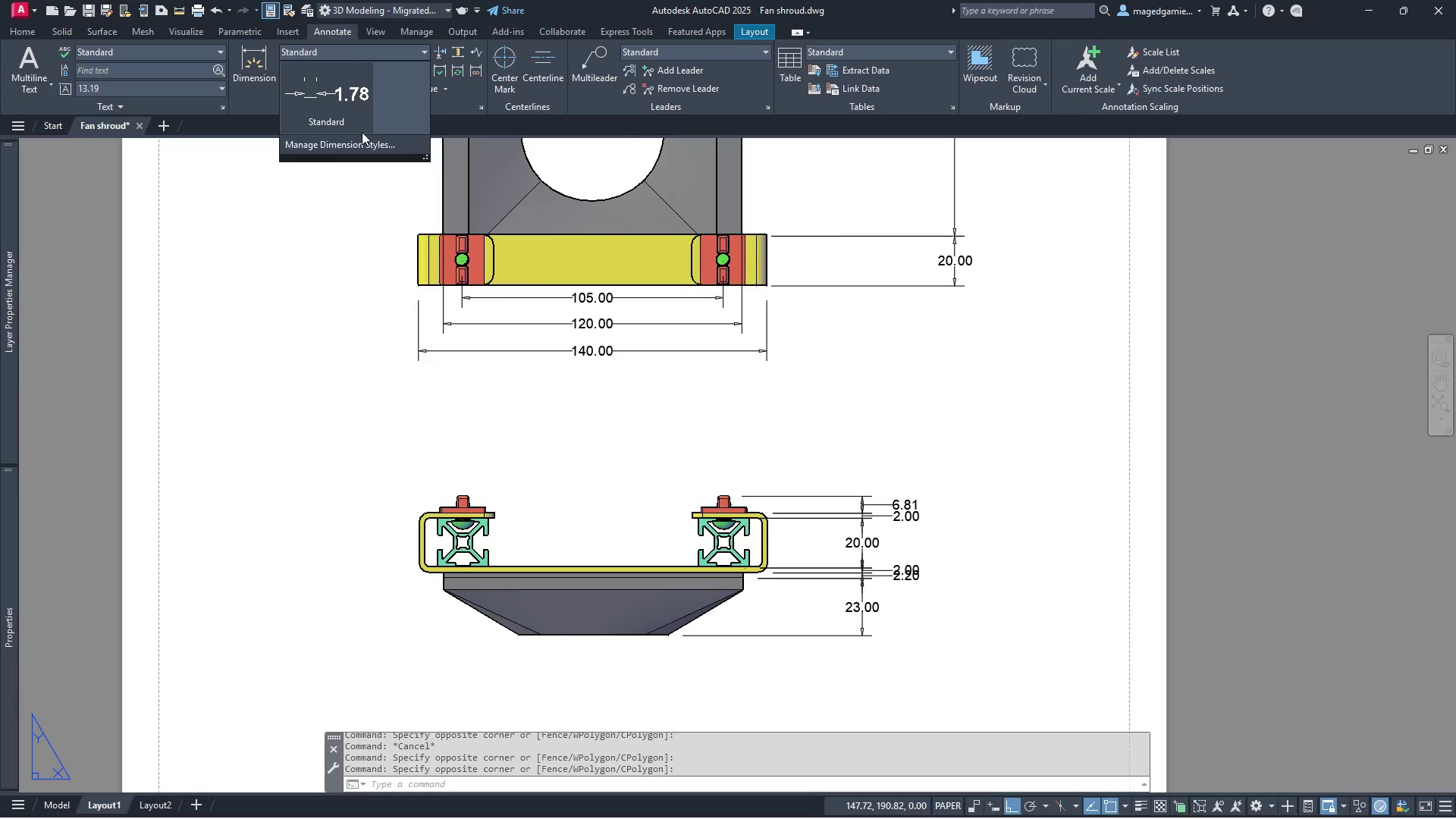 
left_click([353, 144])
 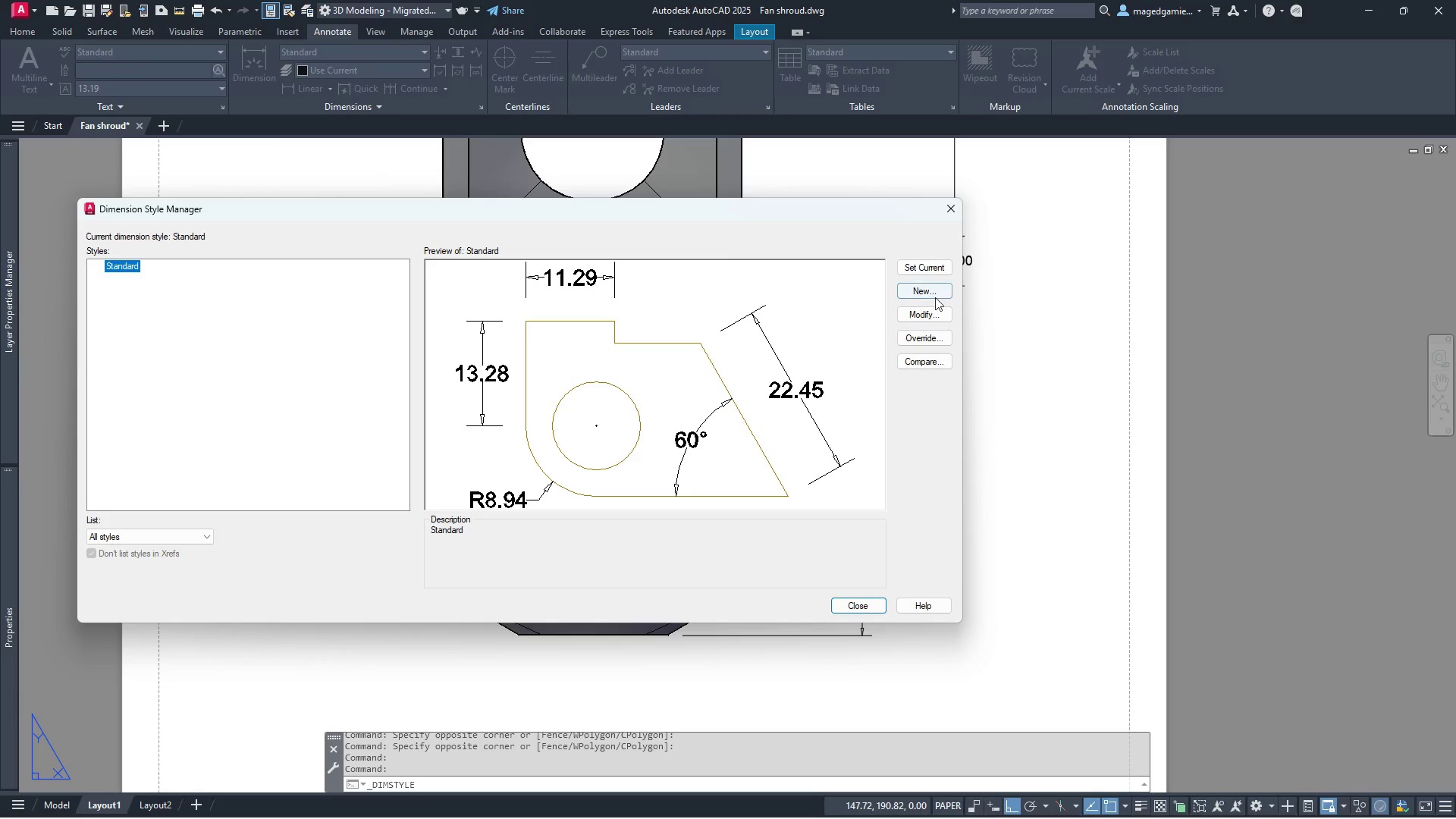 
left_click([935, 316])
 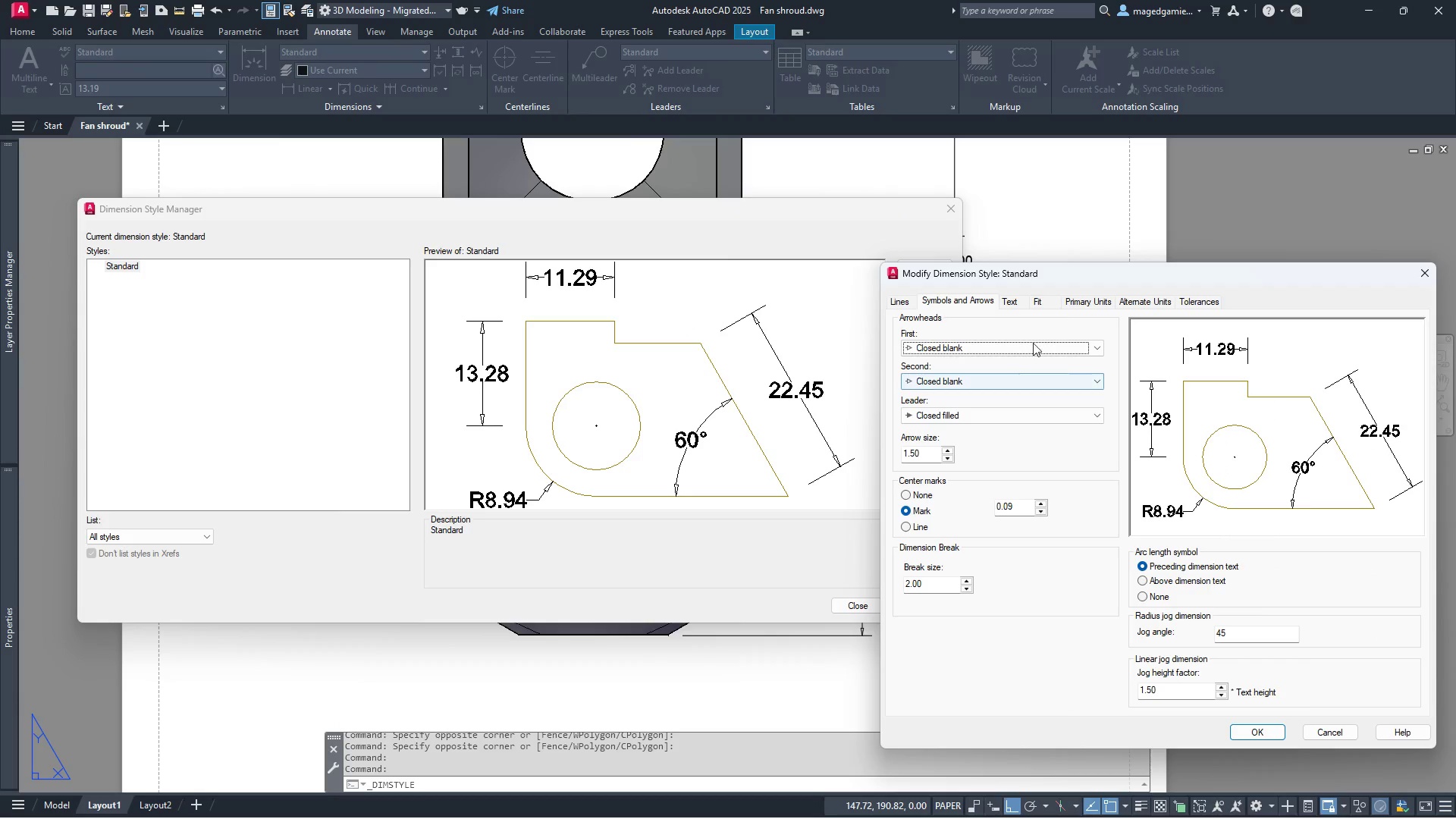 
left_click([1012, 300])
 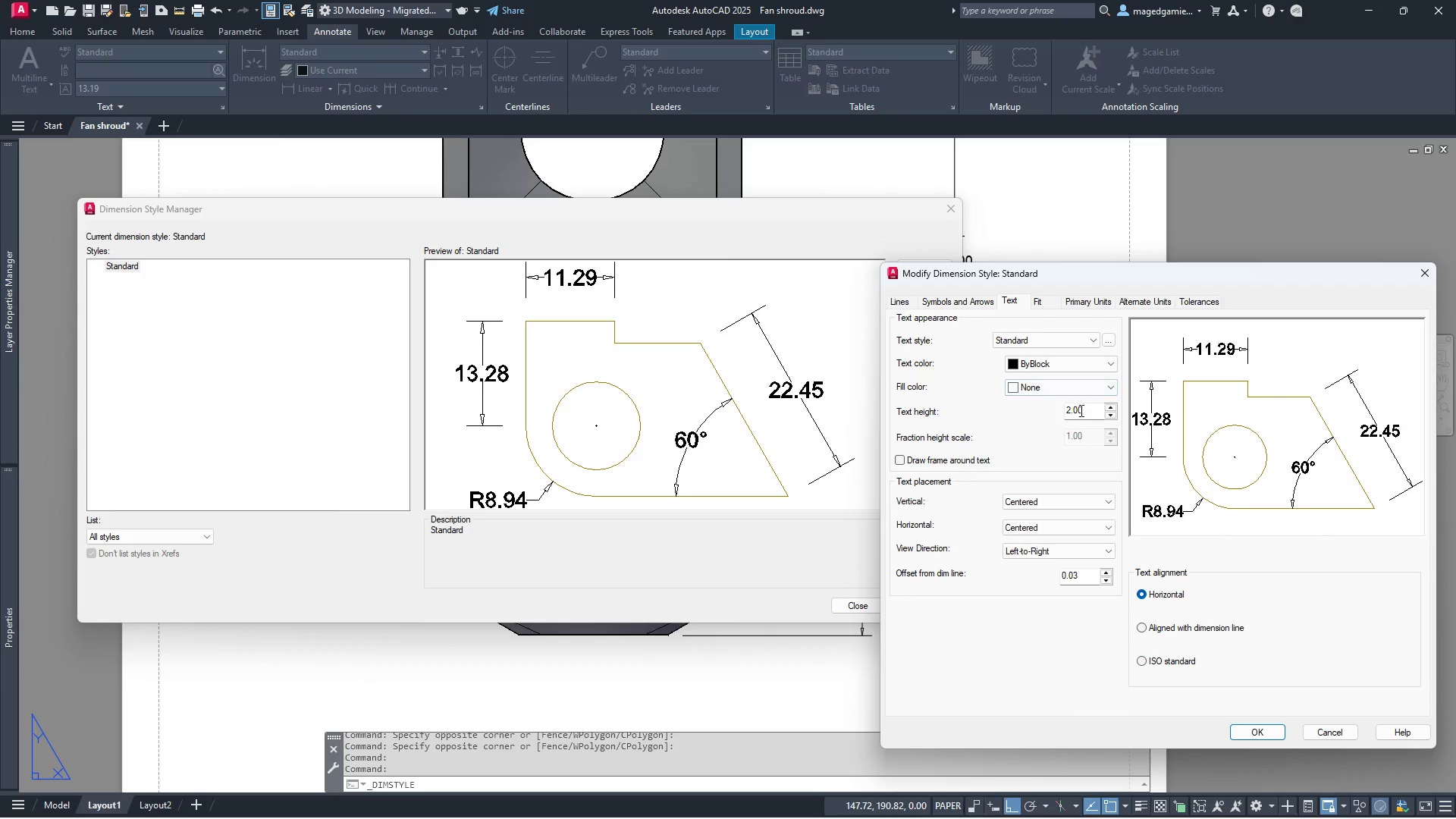 
left_click_drag(start_coordinate=[1080, 410], to_coordinate=[1056, 407])
 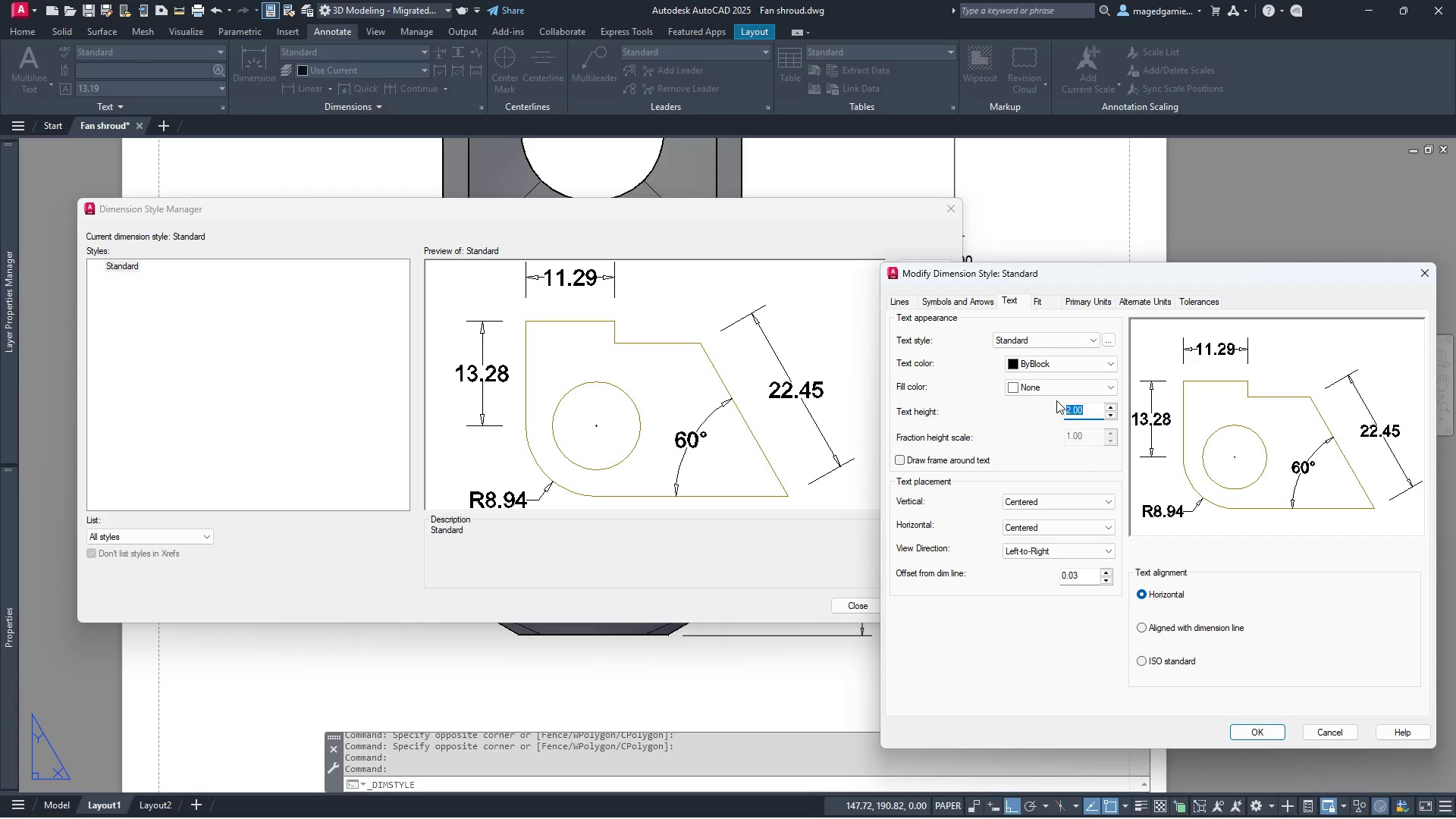 
key(1)
 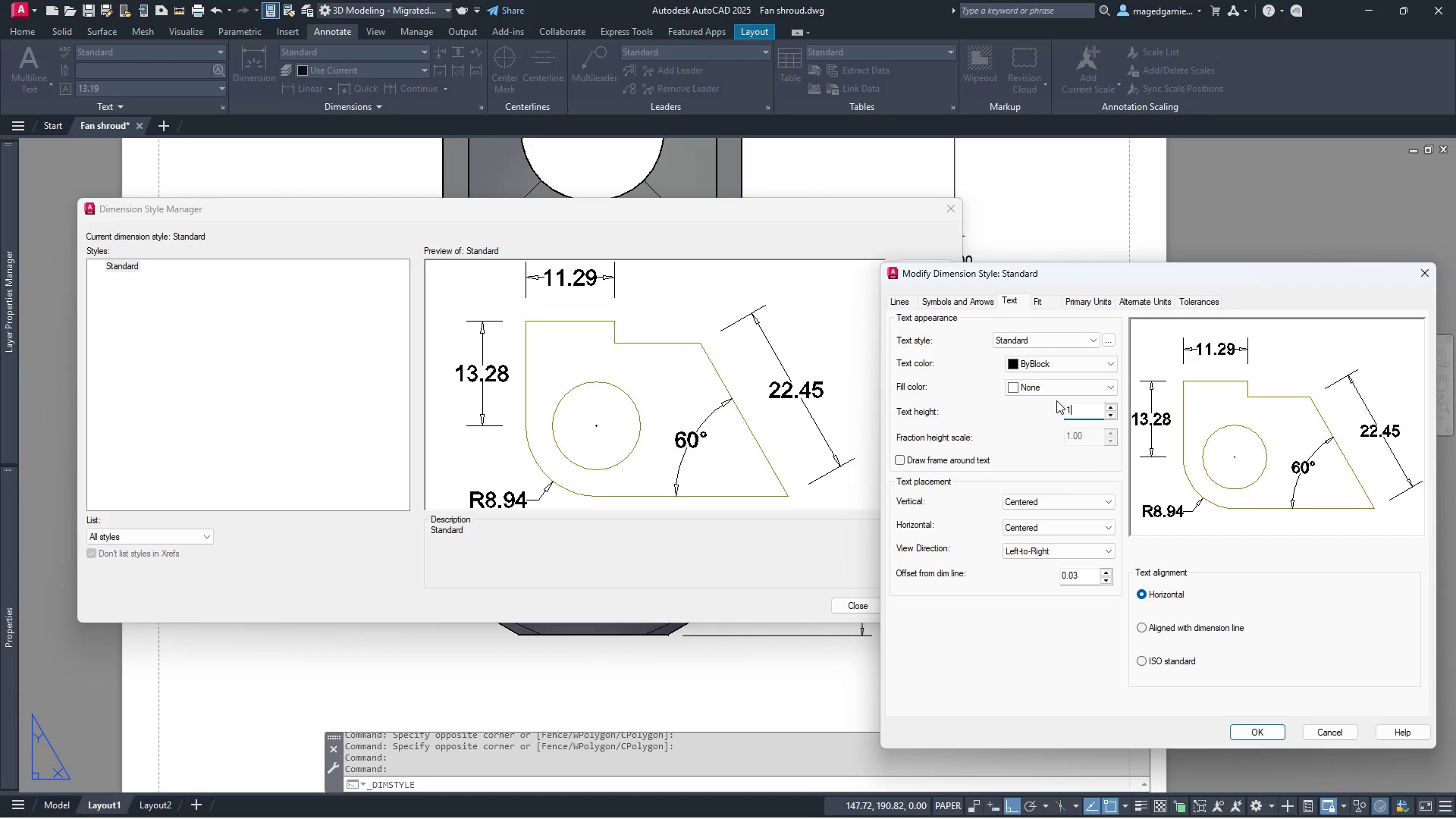 
key(Period)
 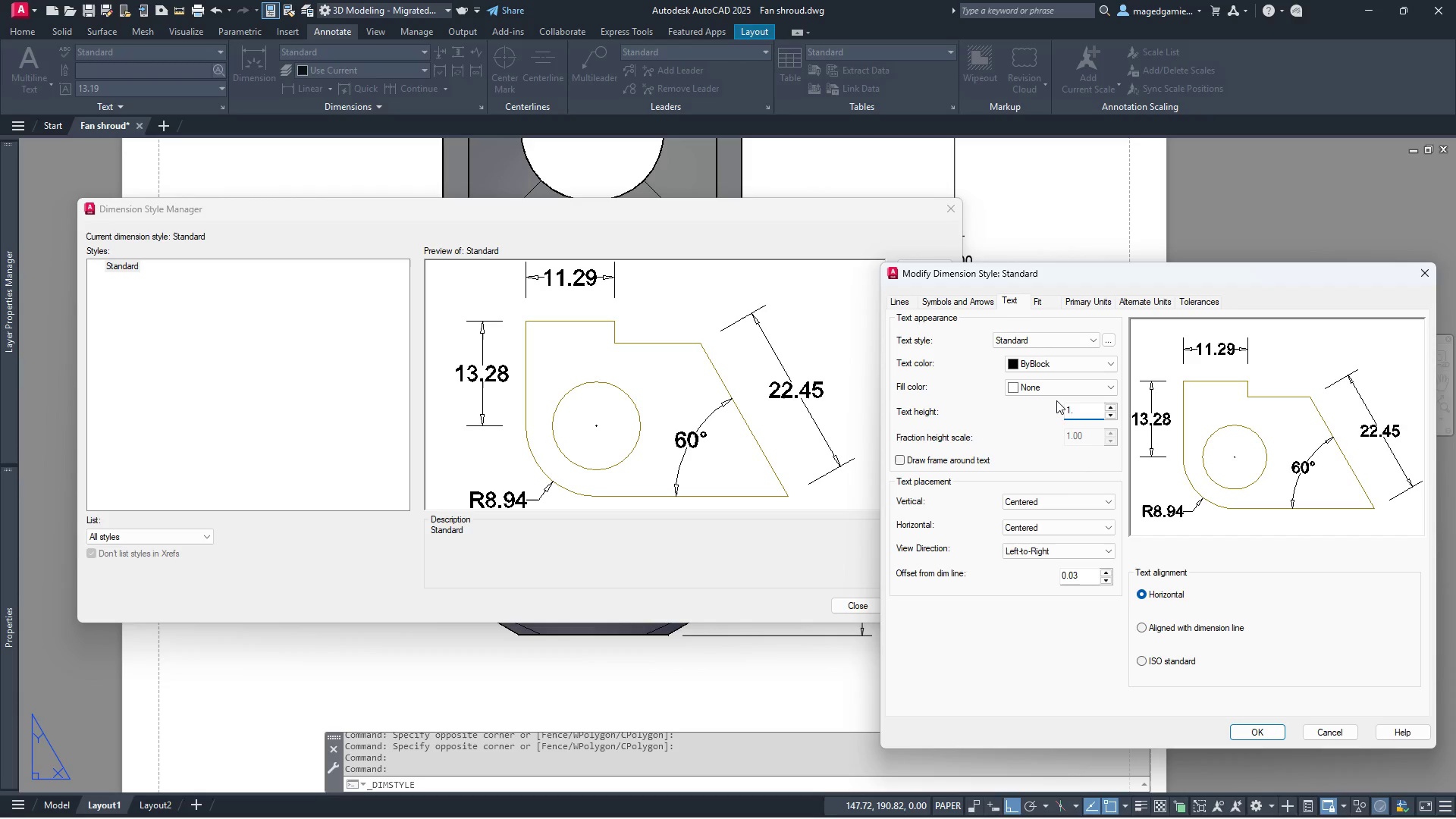 
key(5)
 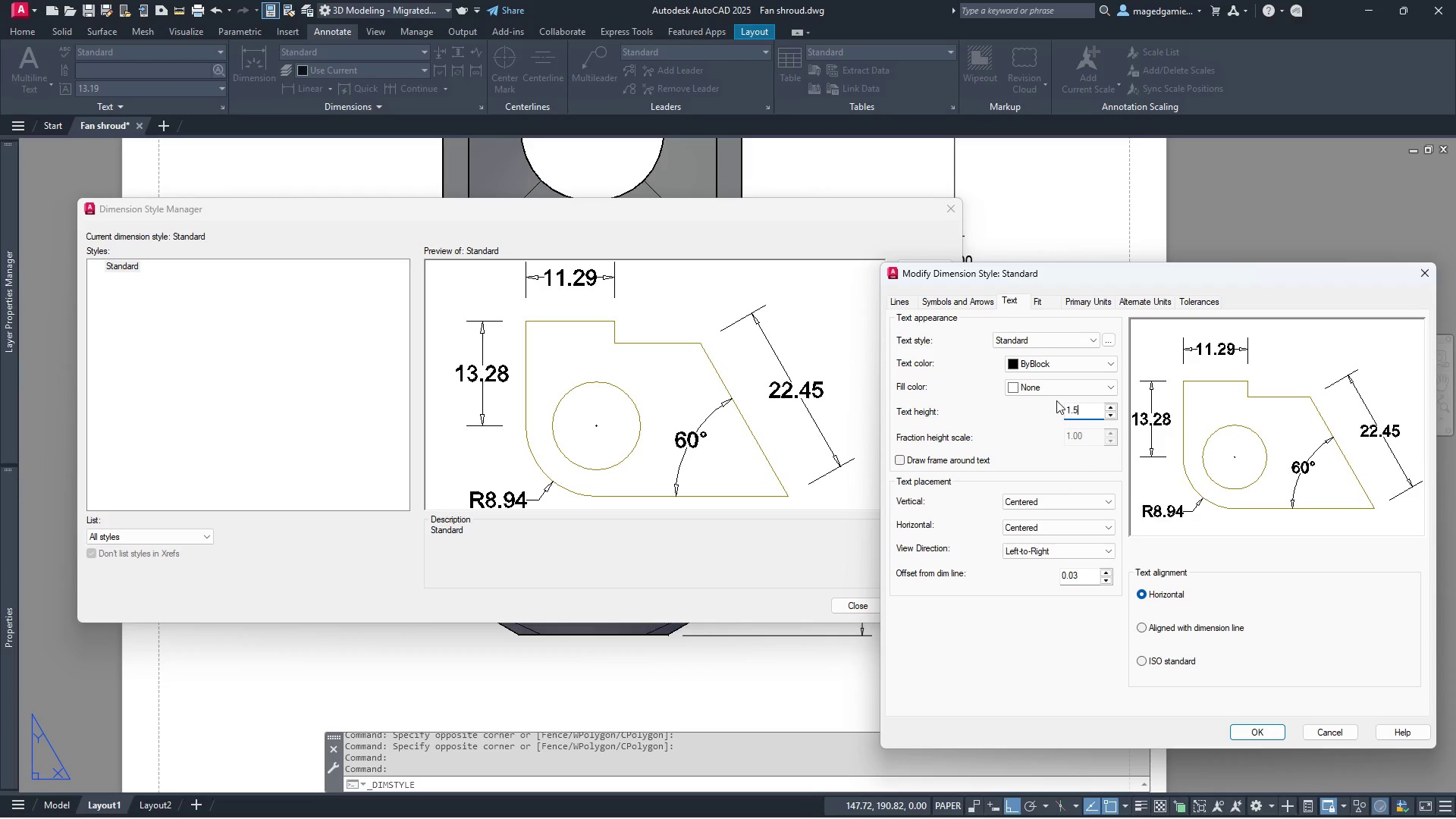 
key(Enter)
 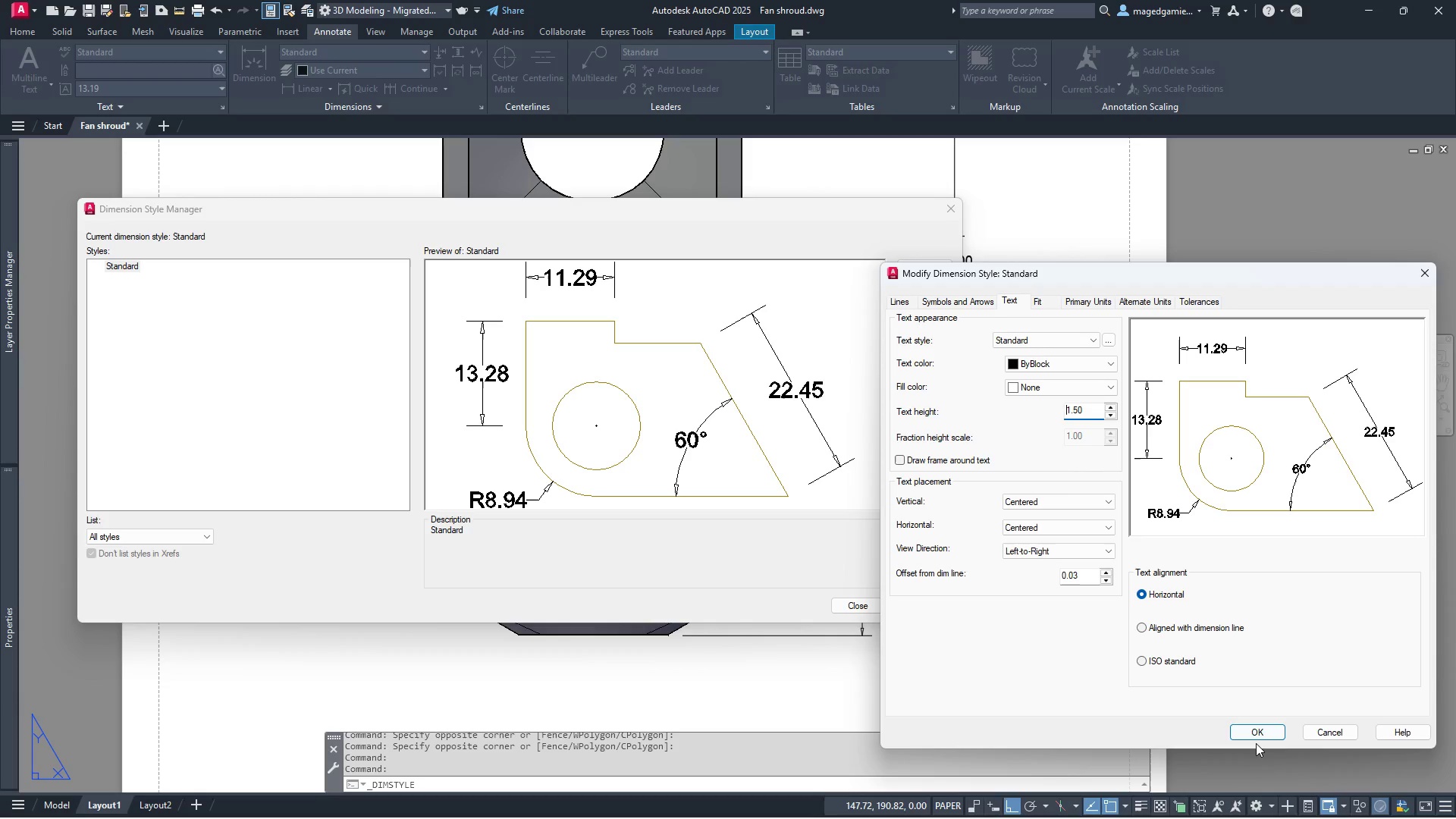 
left_click([1253, 730])
 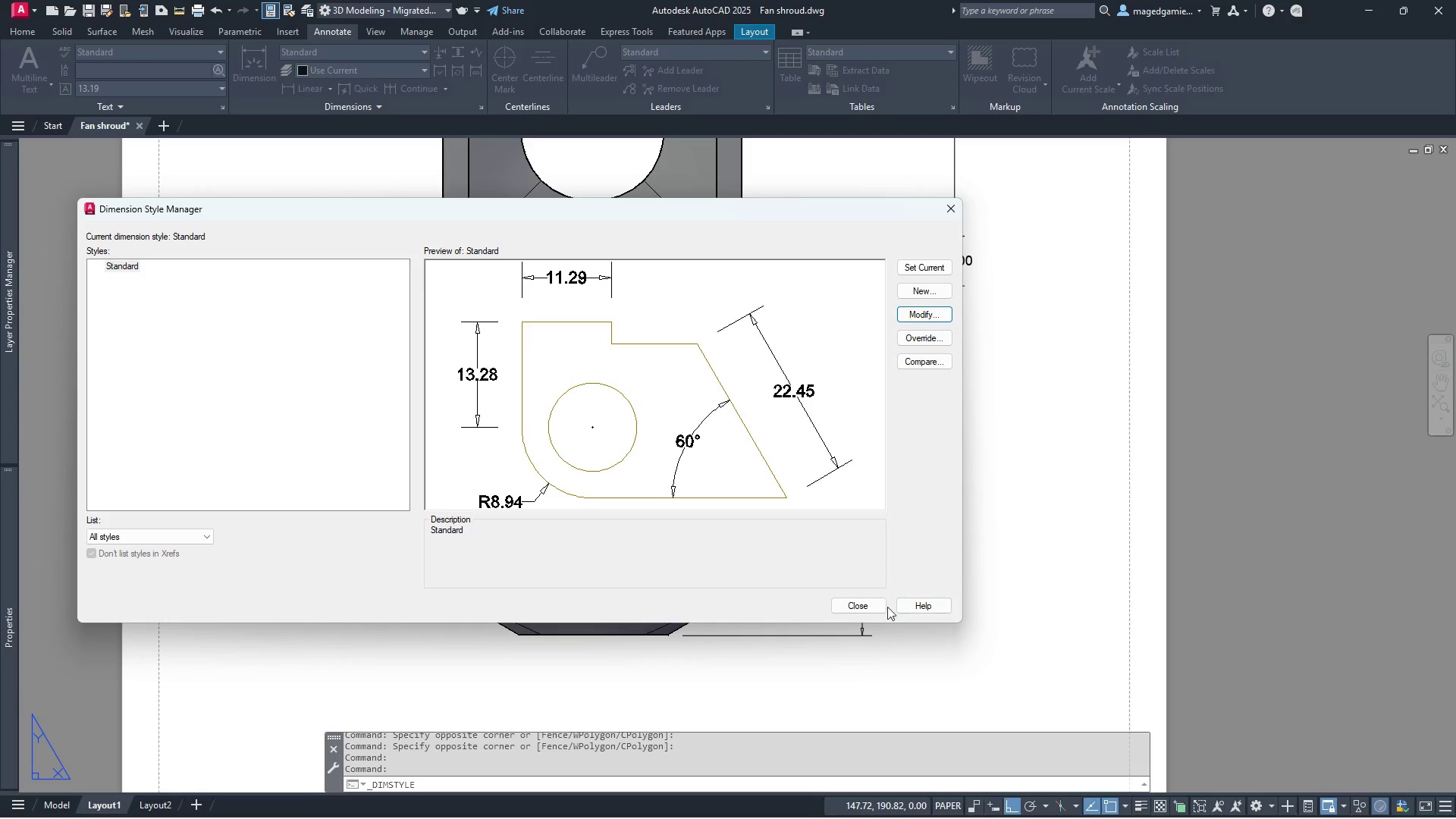 
left_click([877, 610])
 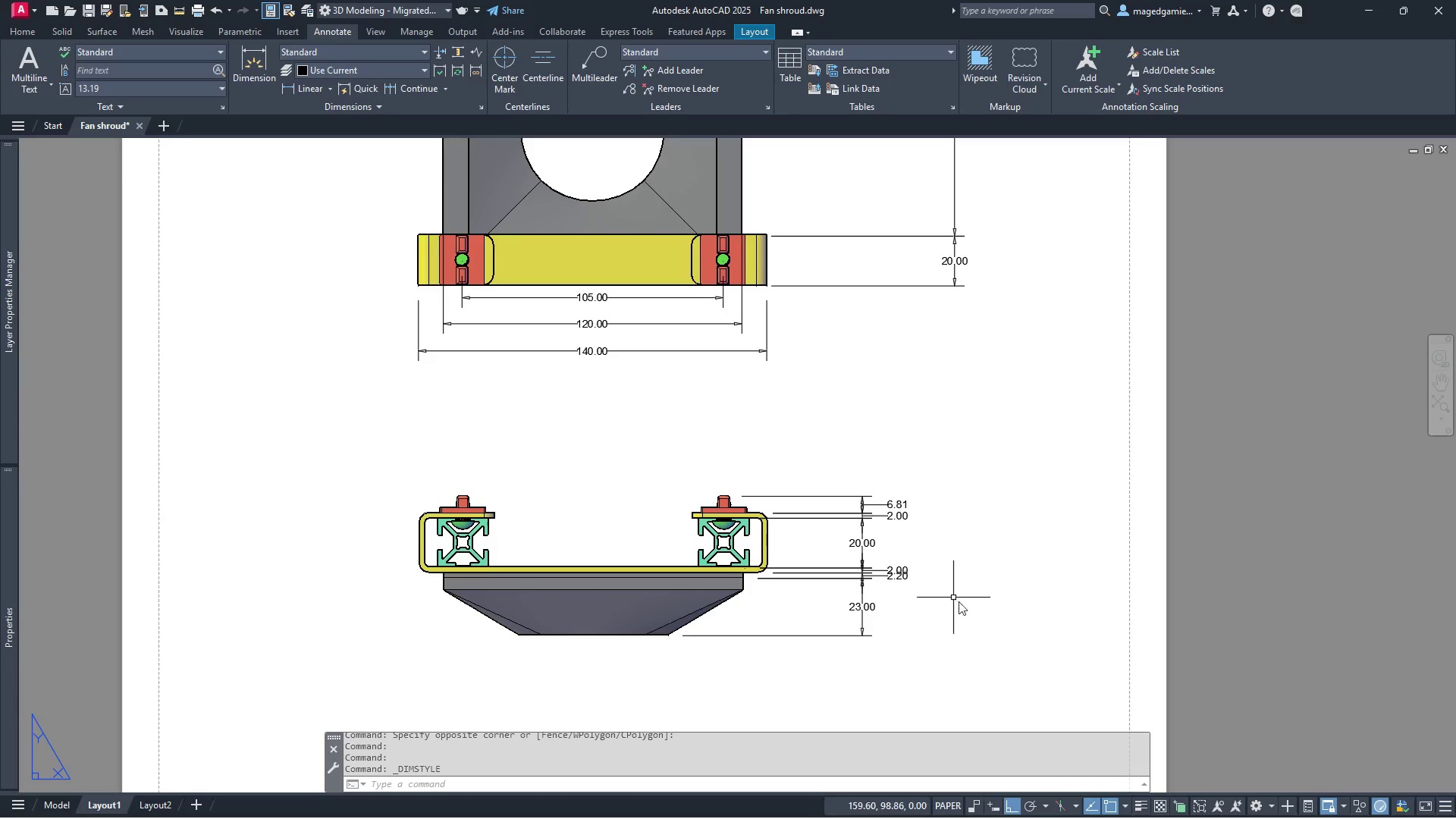 
scroll: coordinate [1012, 513], scroll_direction: down, amount: 2.0
 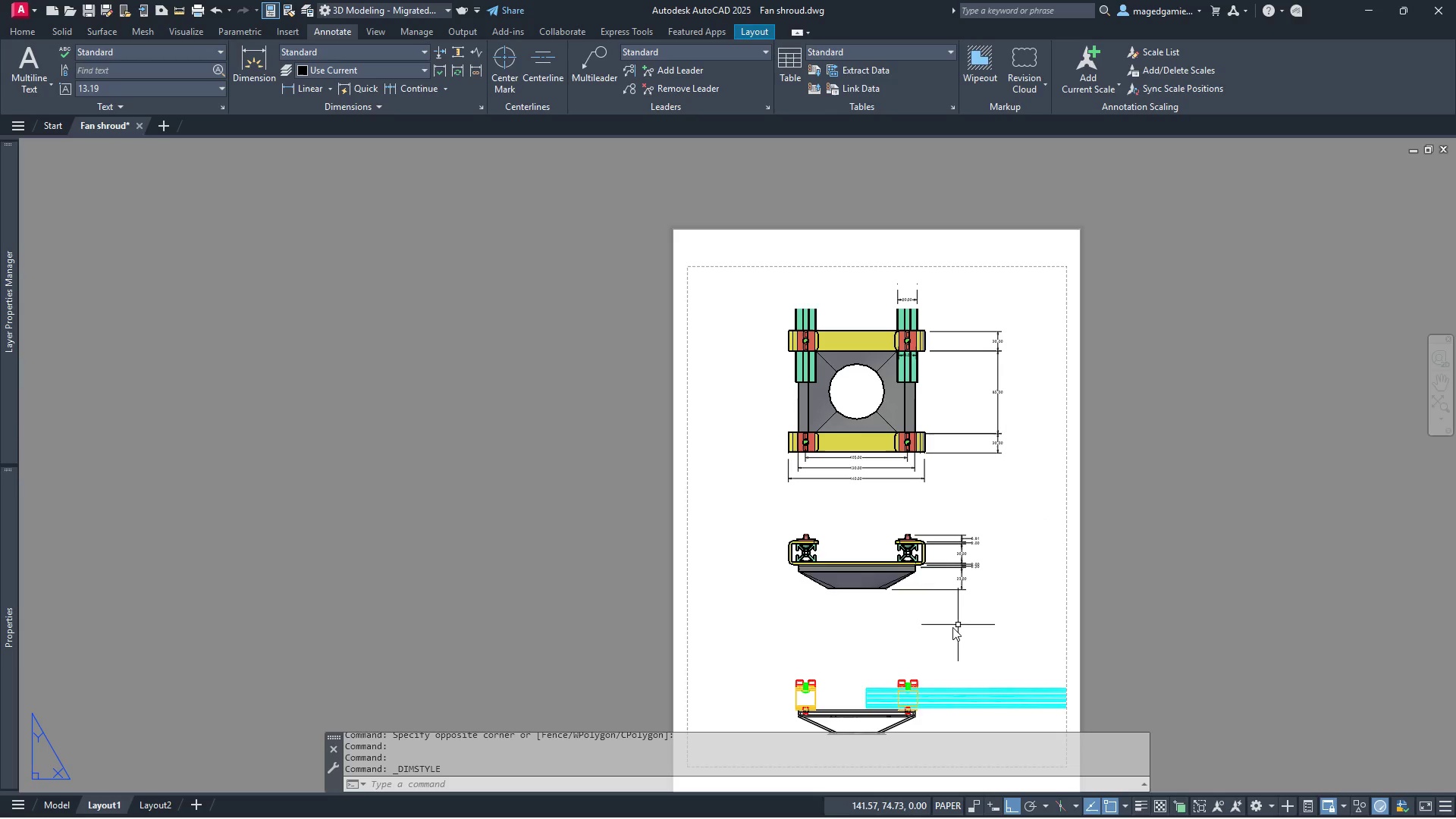 
scroll: coordinate [733, 344], scroll_direction: up, amount: 4.0
 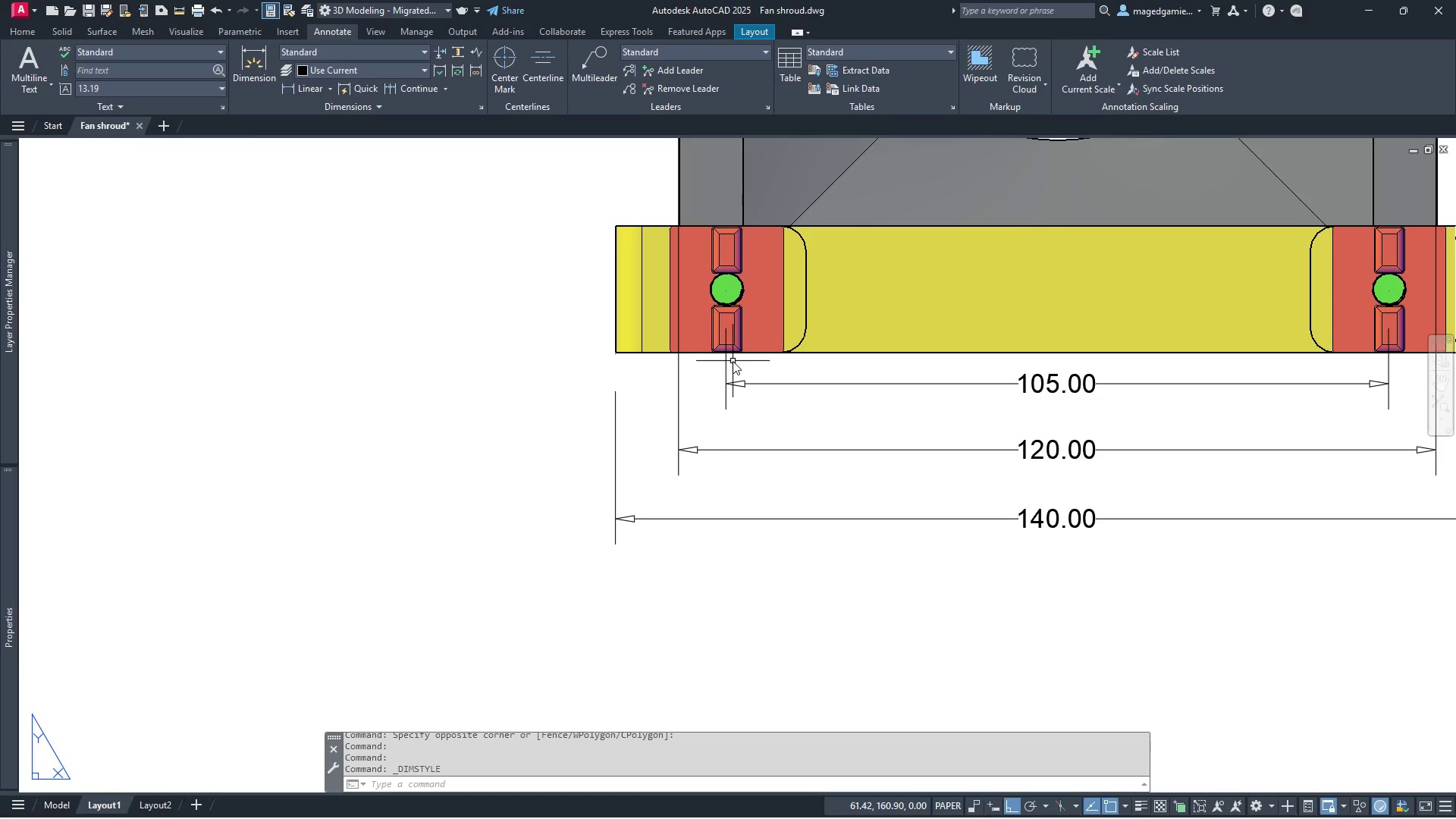 
scroll: coordinate [733, 364], scroll_direction: down, amount: 3.0
 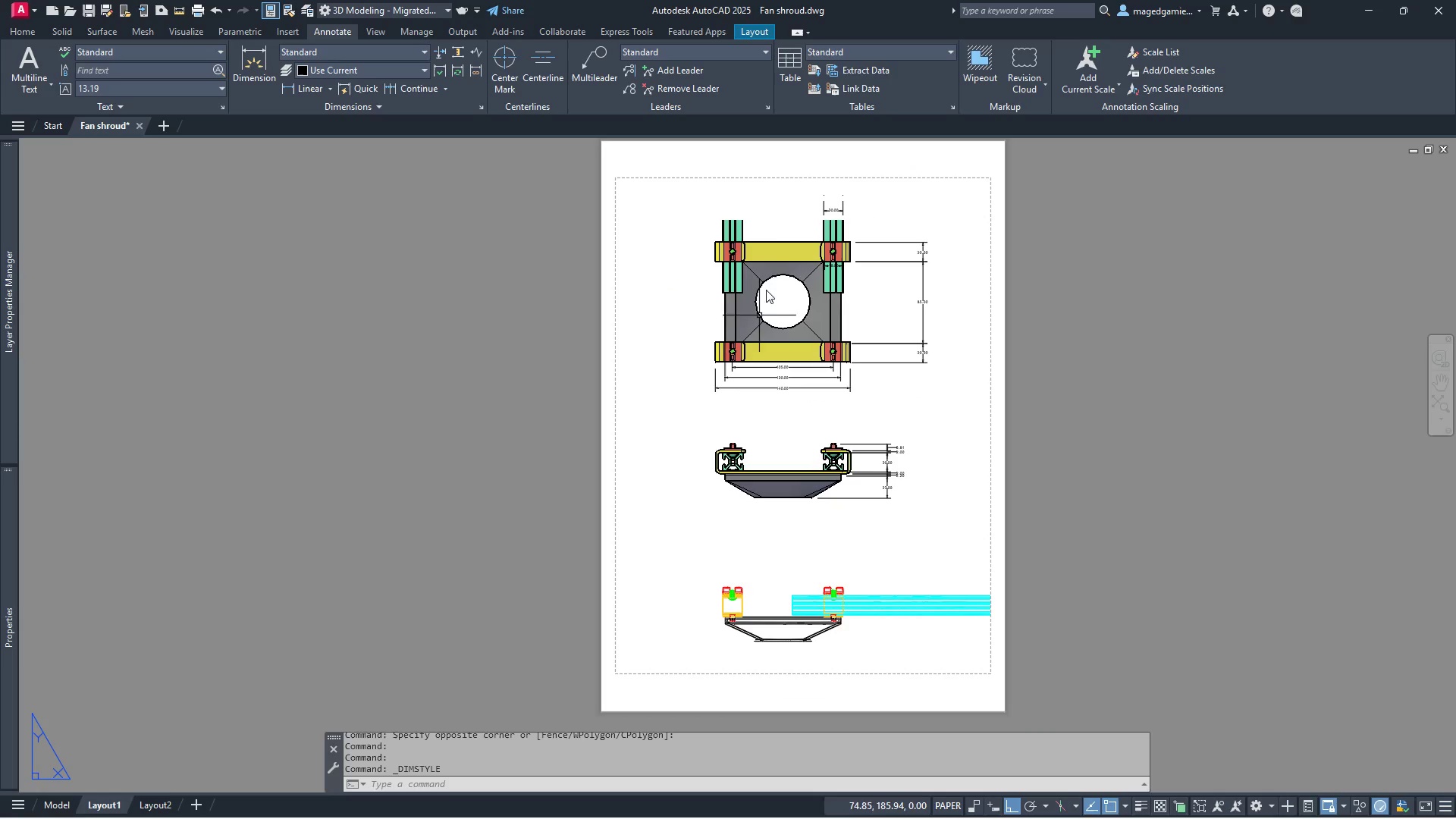 
scroll: coordinate [892, 221], scroll_direction: up, amount: 4.0
 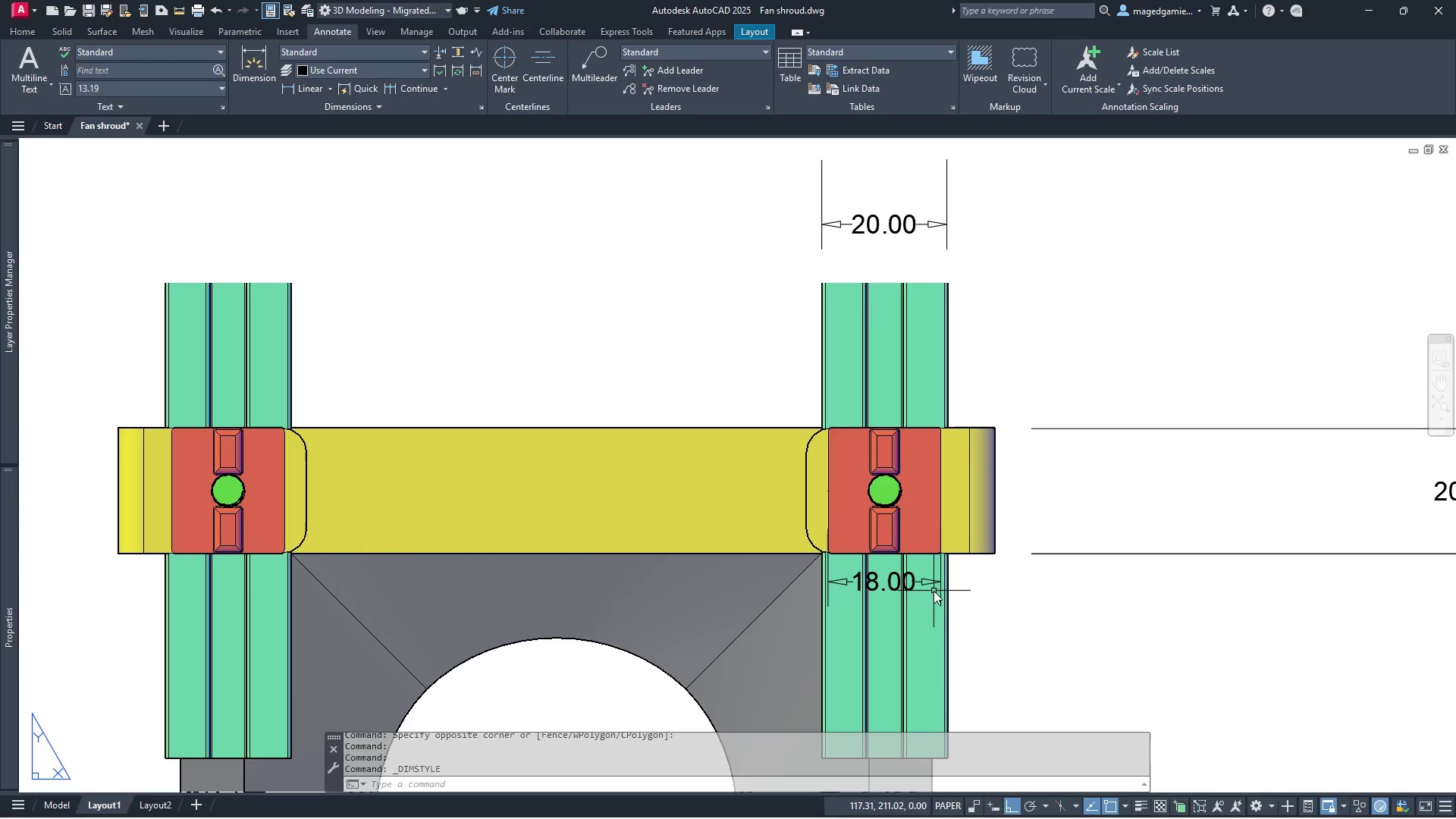 
left_click([913, 582])
 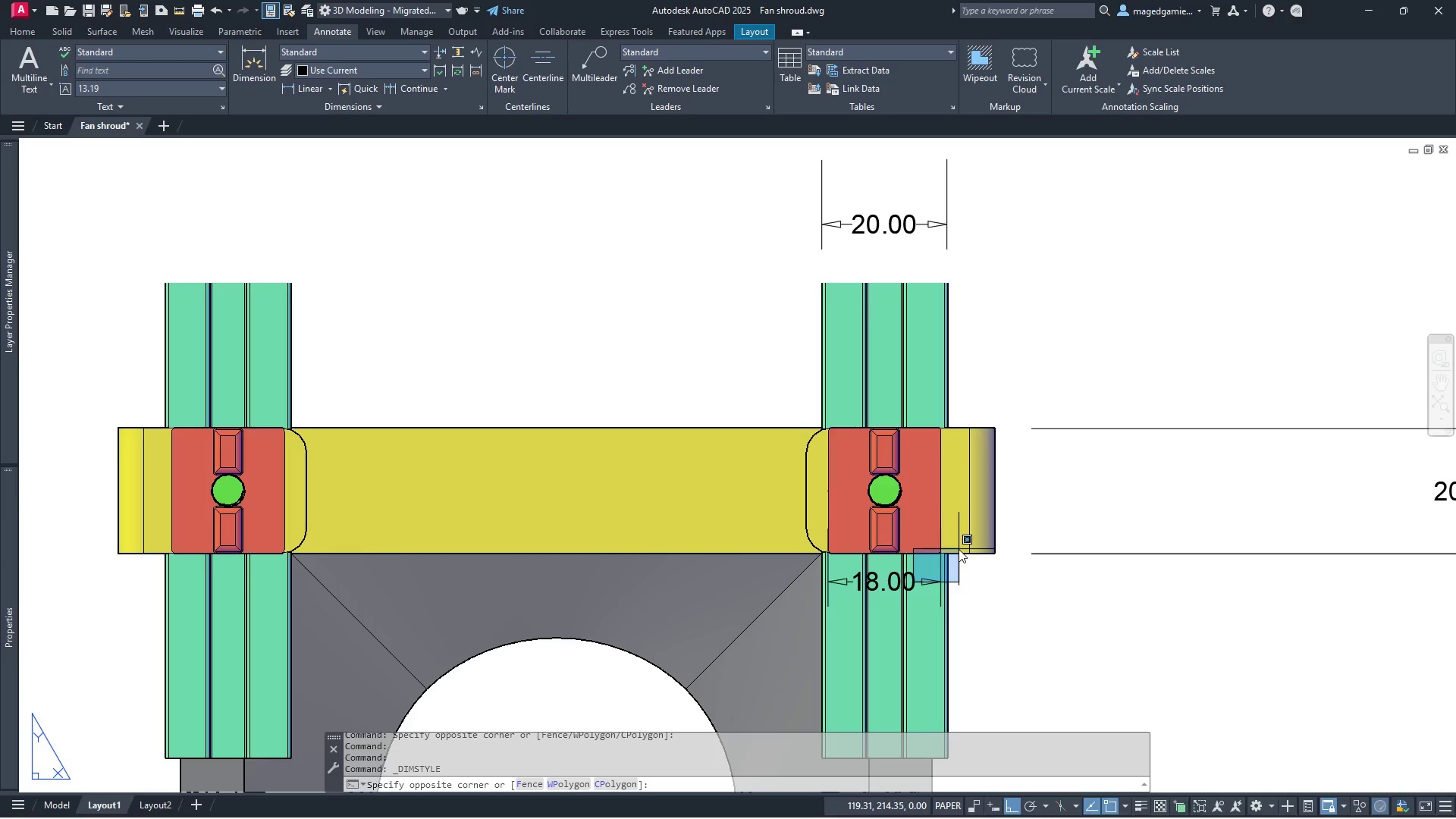 
key(Escape)
 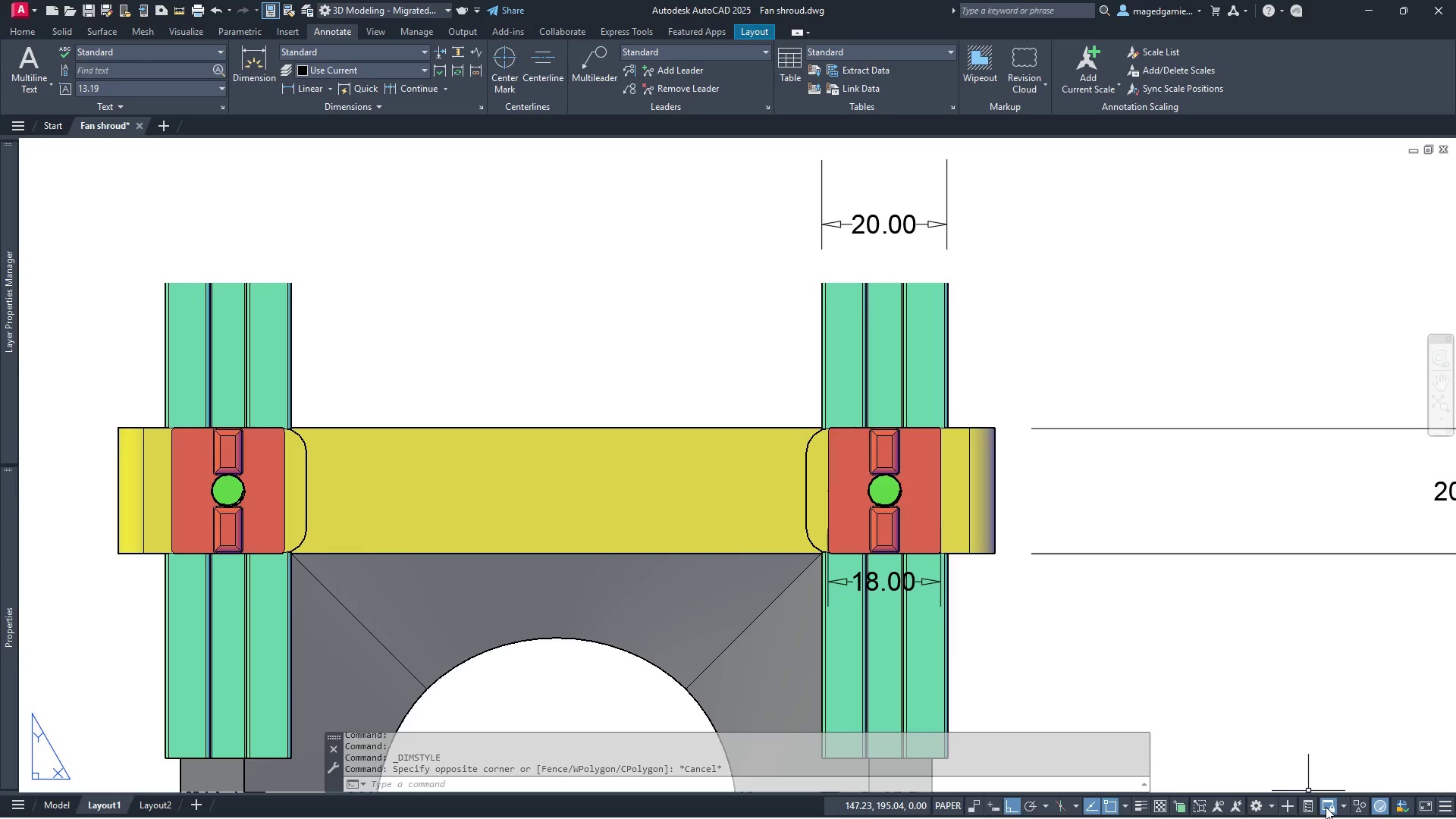 
wait(8.7)
 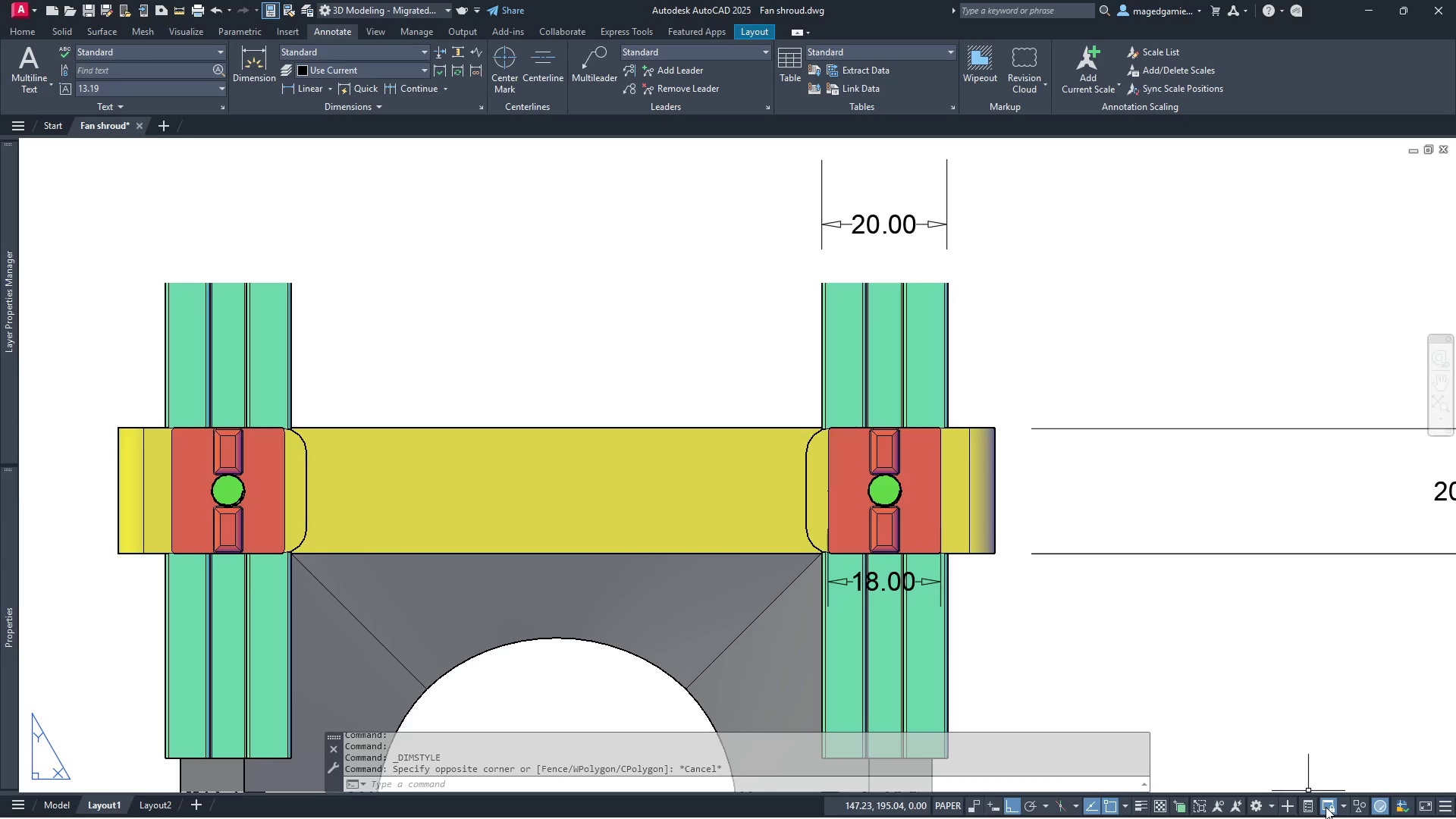 
left_click([1329, 811])
 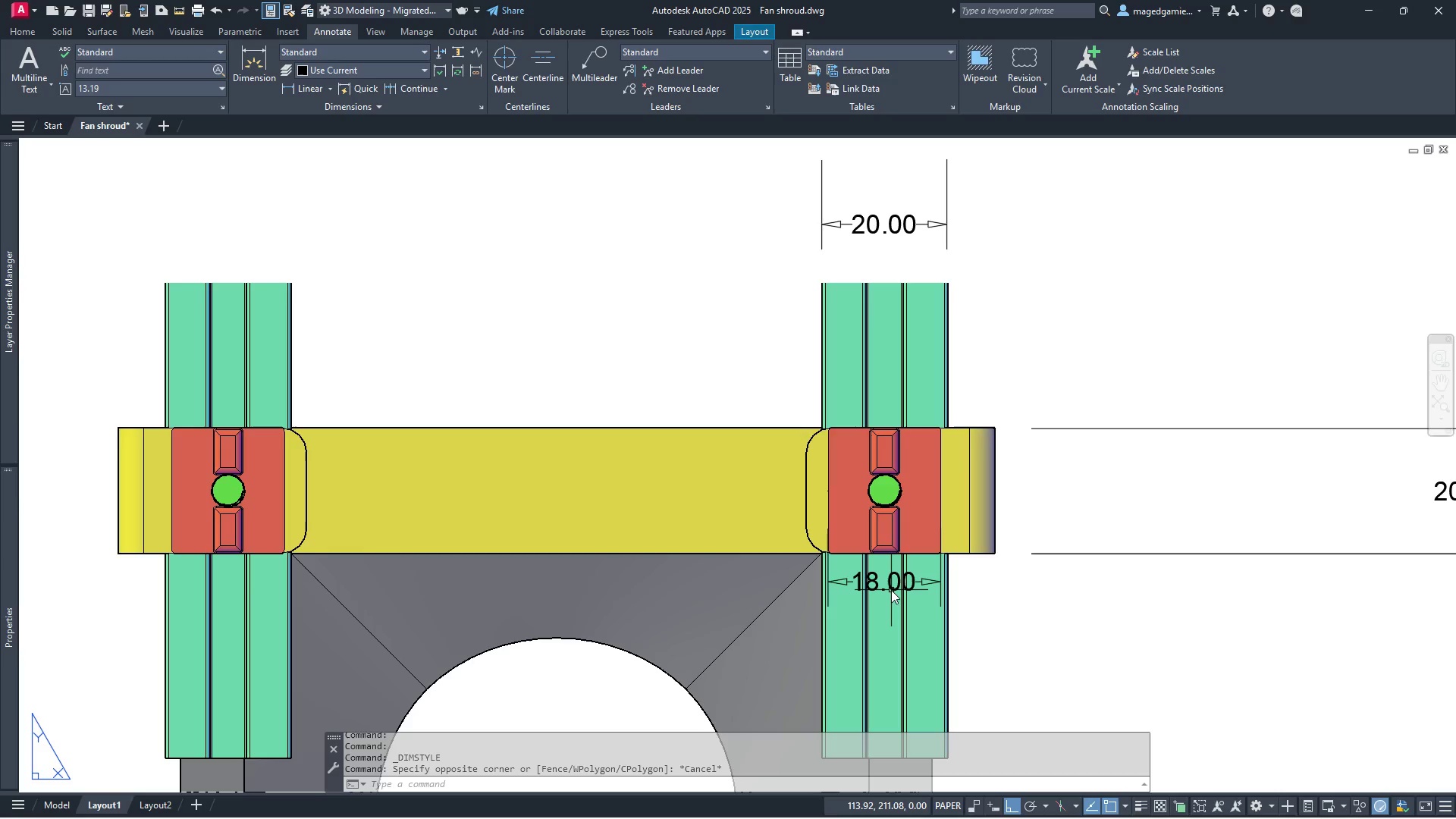 
left_click([891, 590])
 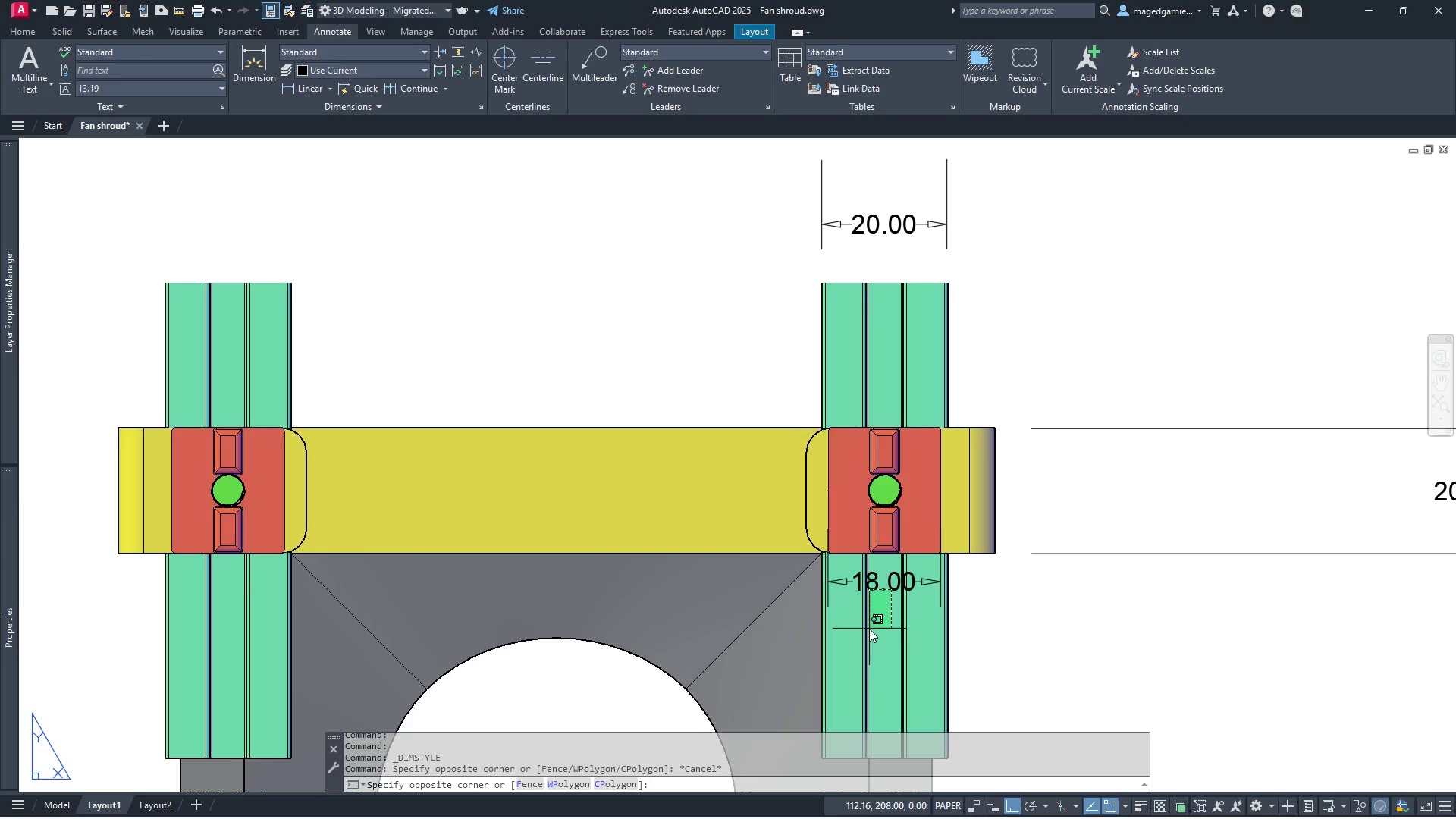 
key(Escape)
 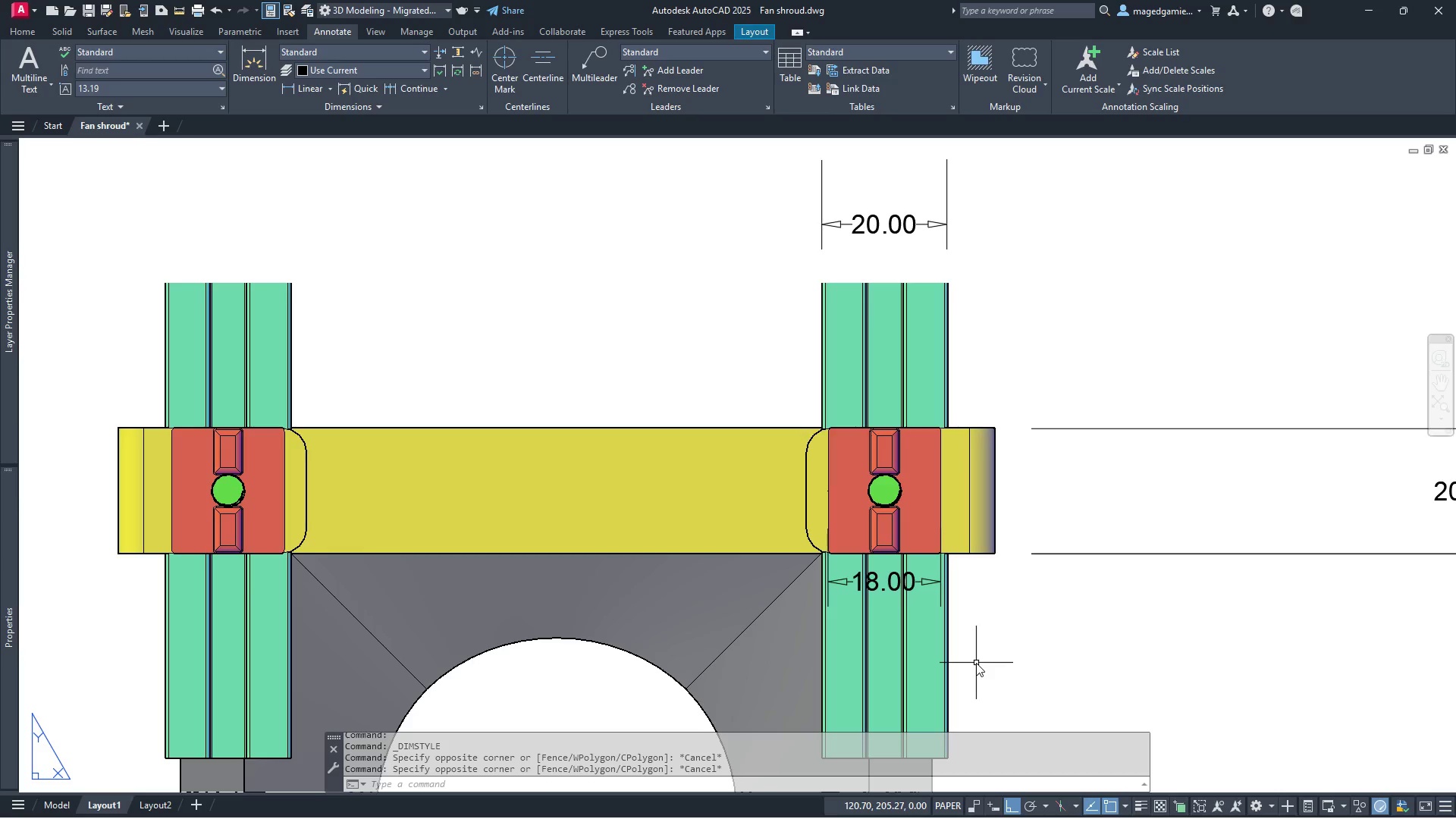 
left_click([976, 663])
 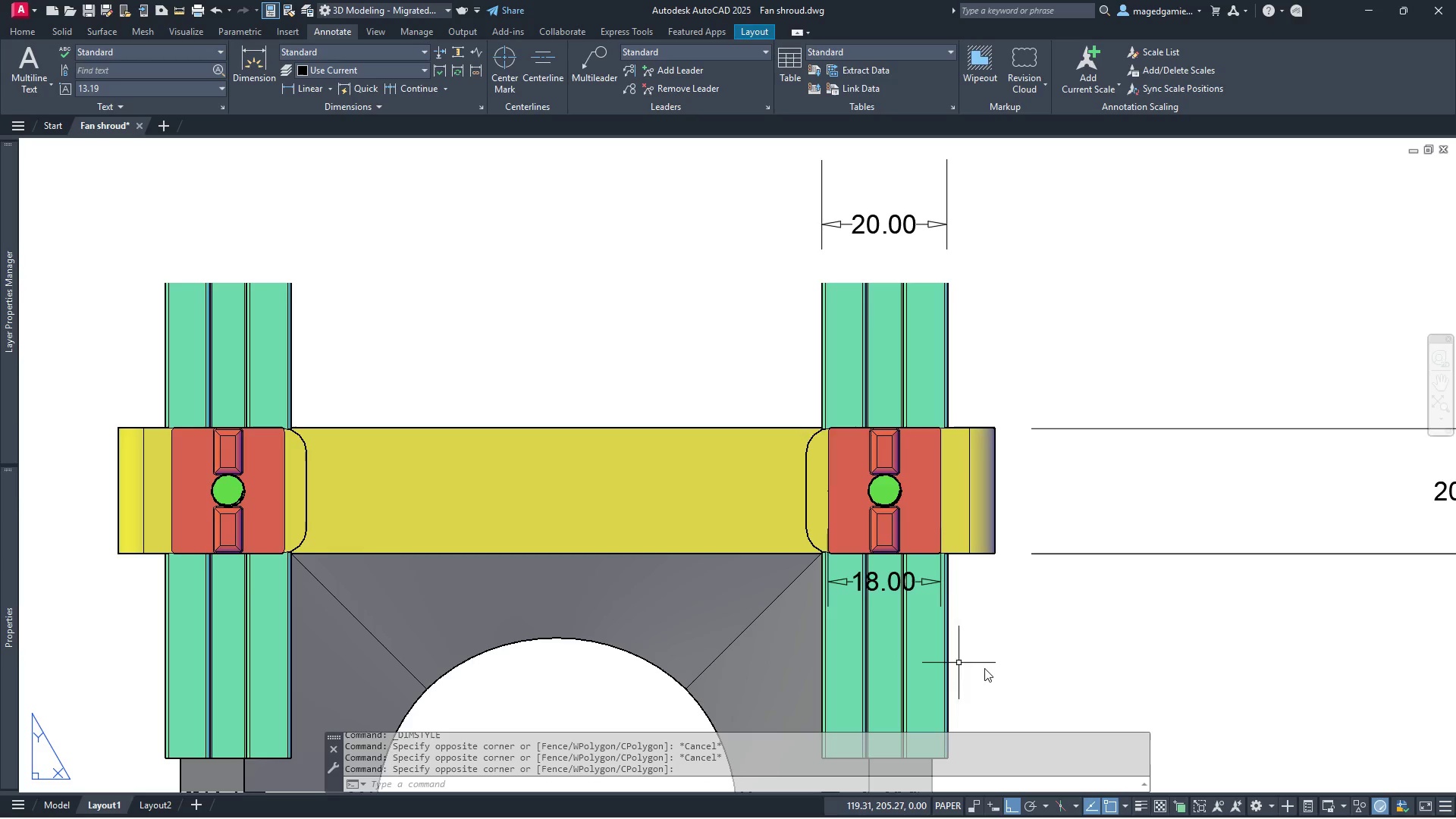 
key(Escape)
 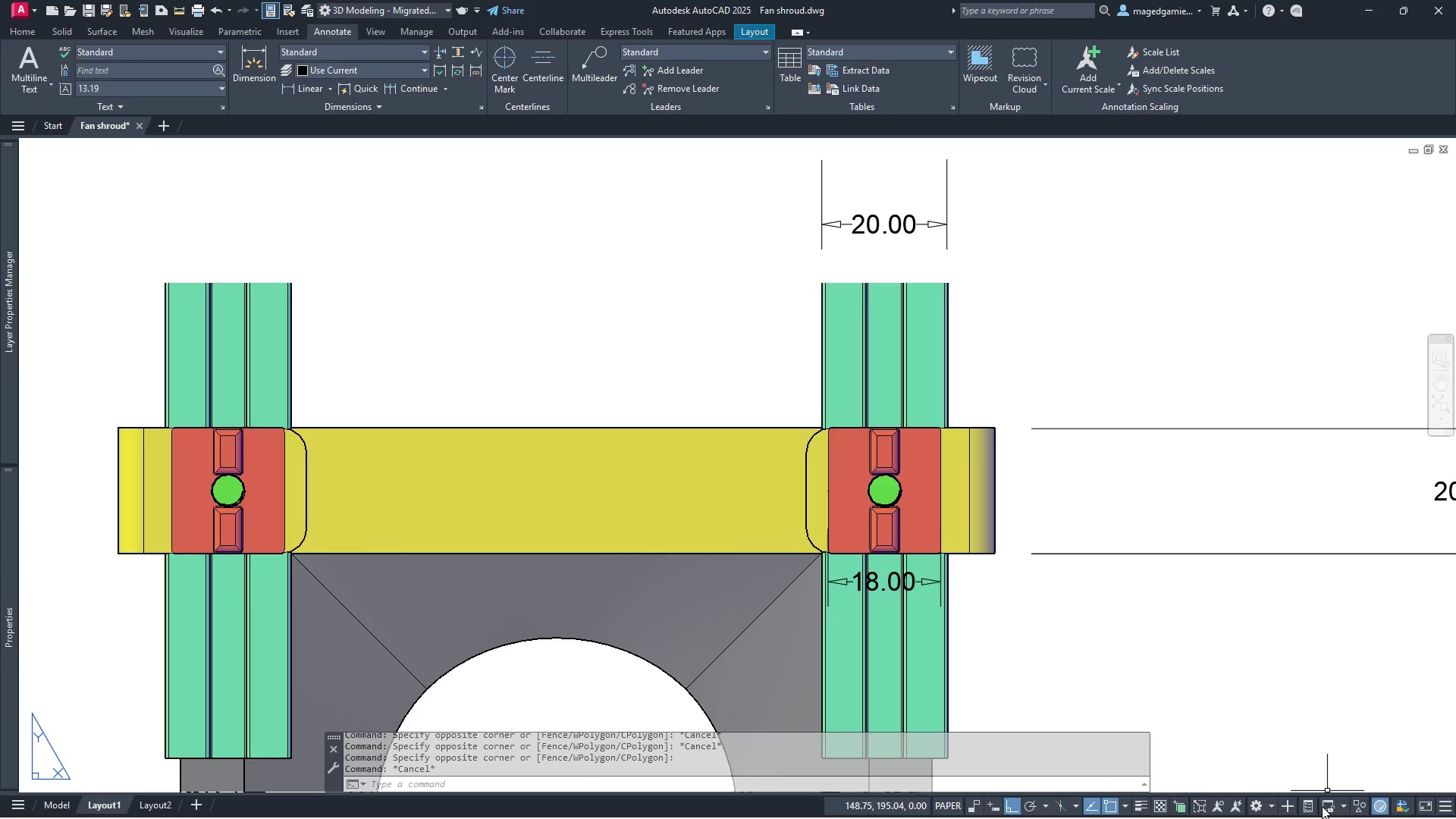 
left_click([1324, 806])
 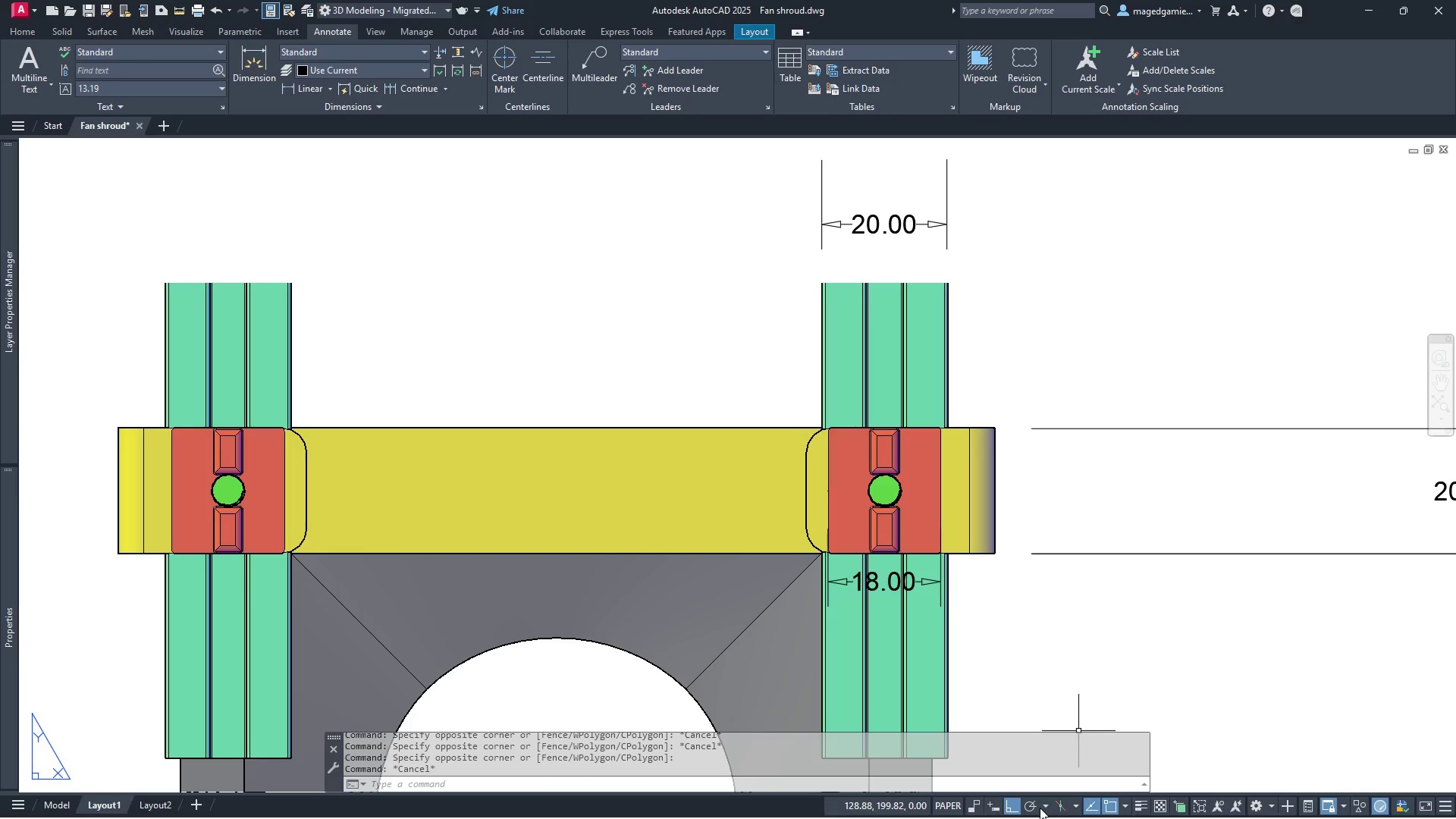 
wait(5.28)
 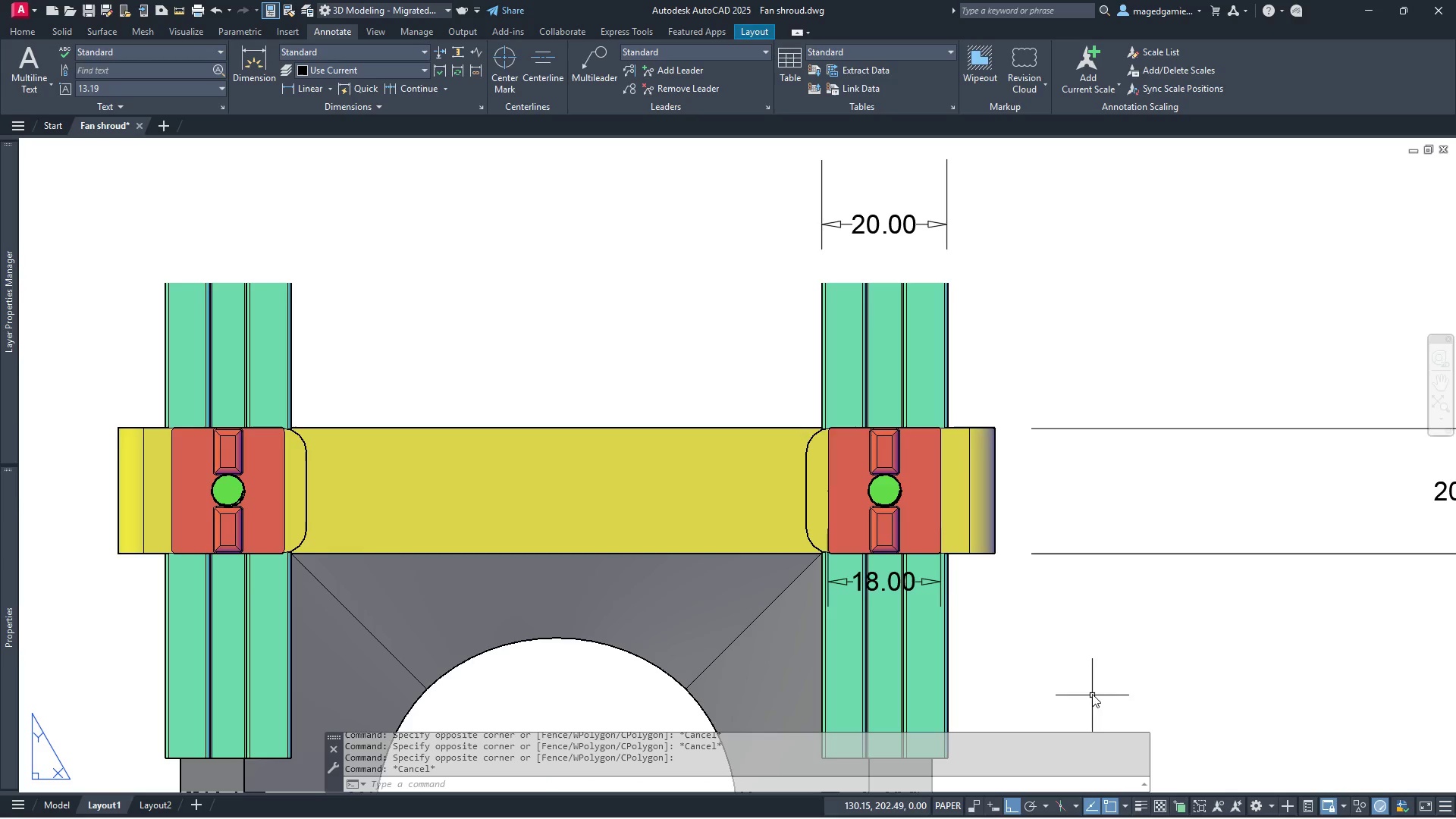 
scroll: coordinate [918, 631], scroll_direction: down, amount: 2.0
 